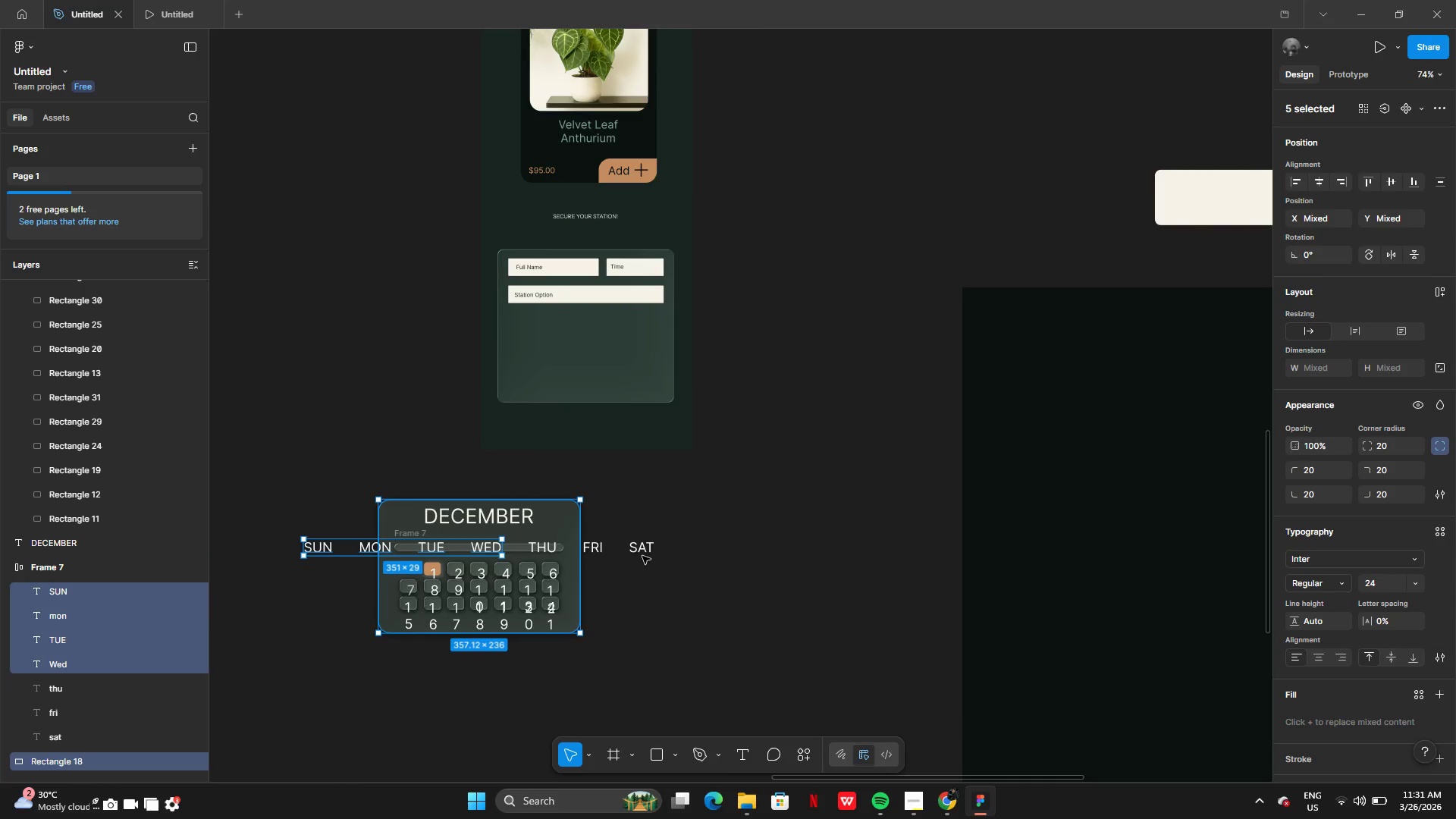 
left_click([642, 556])
 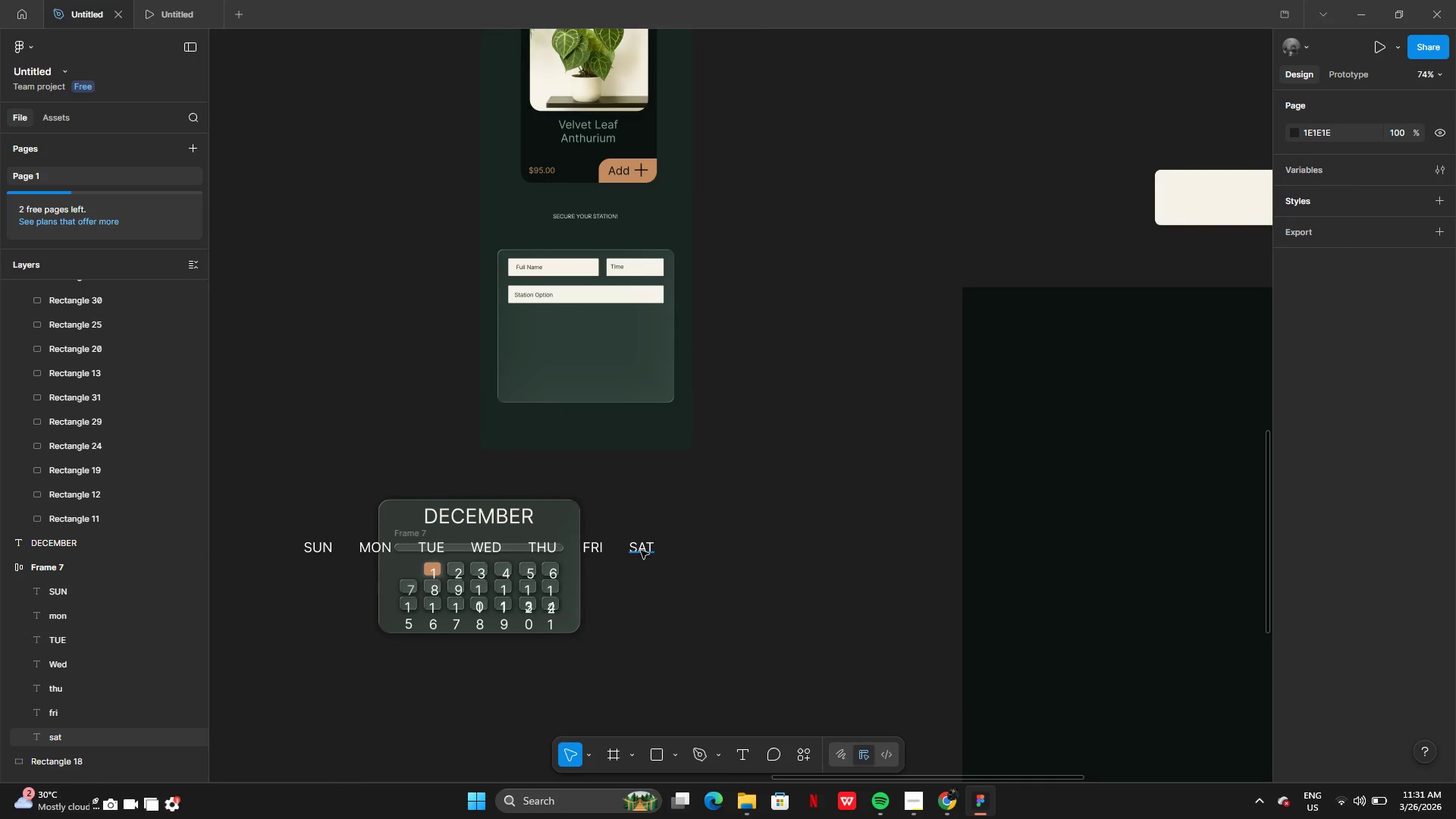 
left_click([641, 551])
 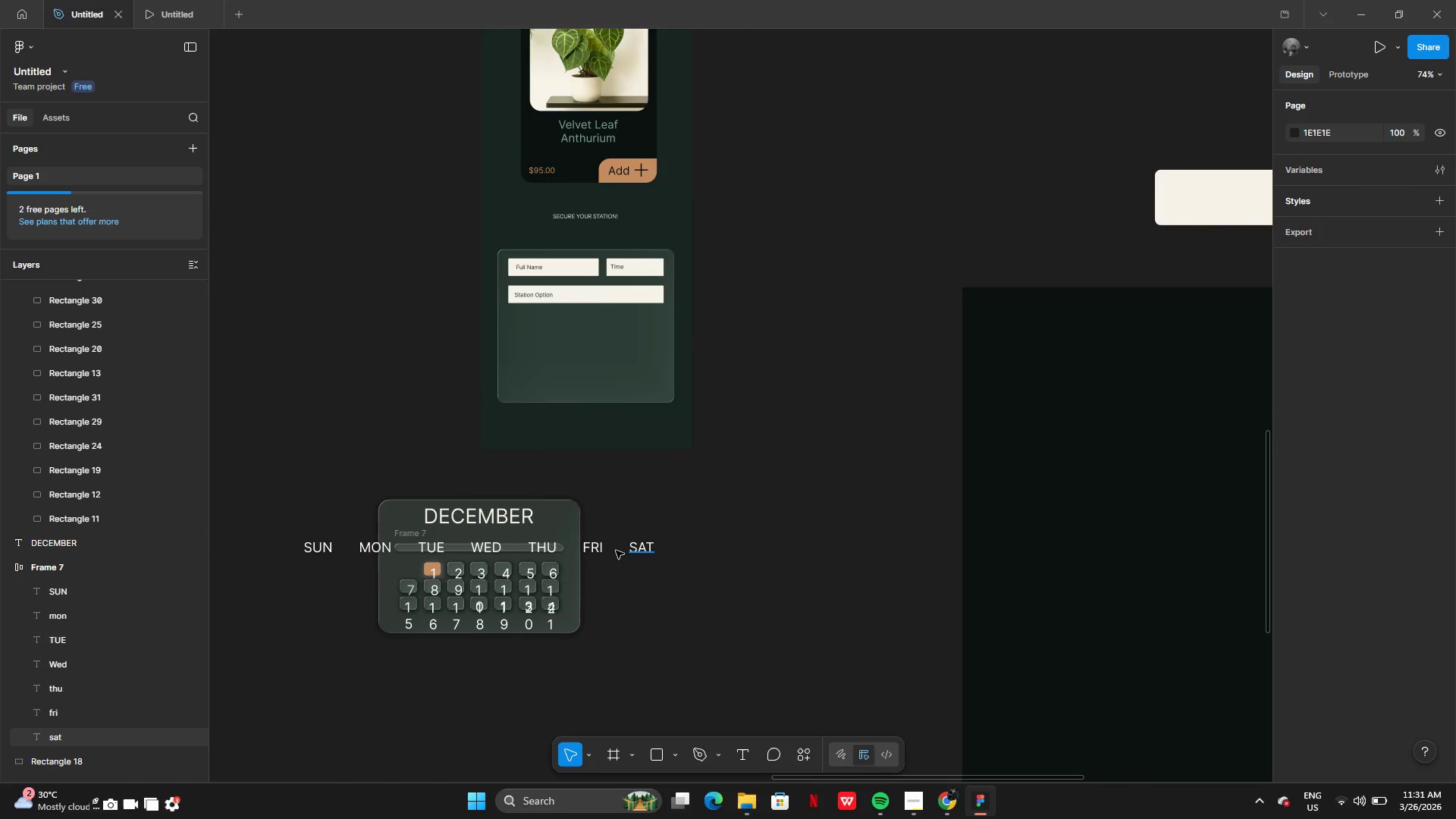 
hold_key(key=ShiftLeft, duration=1.53)
left_click([597, 547])
 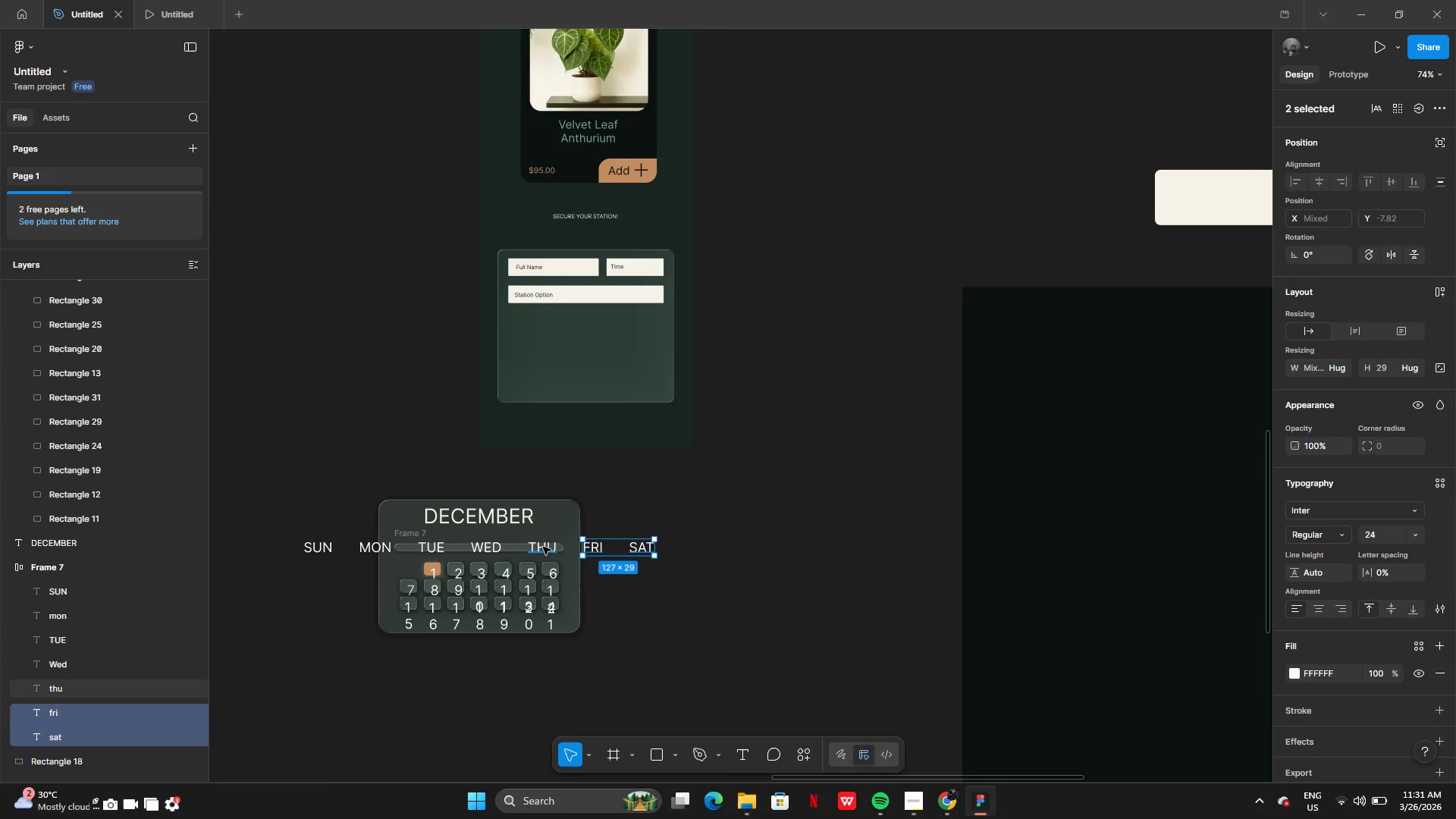 
hold_key(key=ShiftLeft, duration=1.5)
 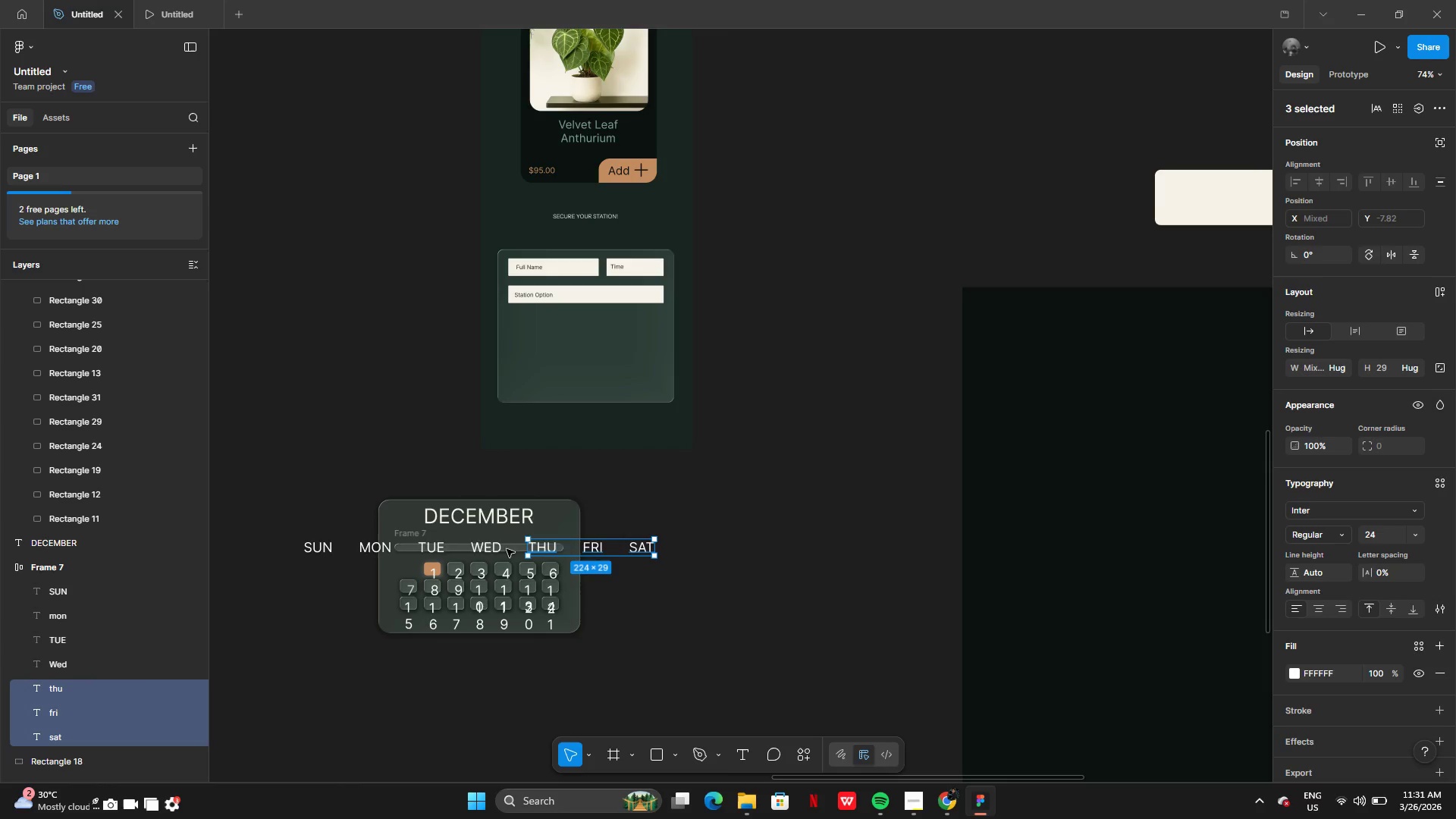 
hold_key(key=ShiftLeft, duration=1.5)
left_click([546, 549])
 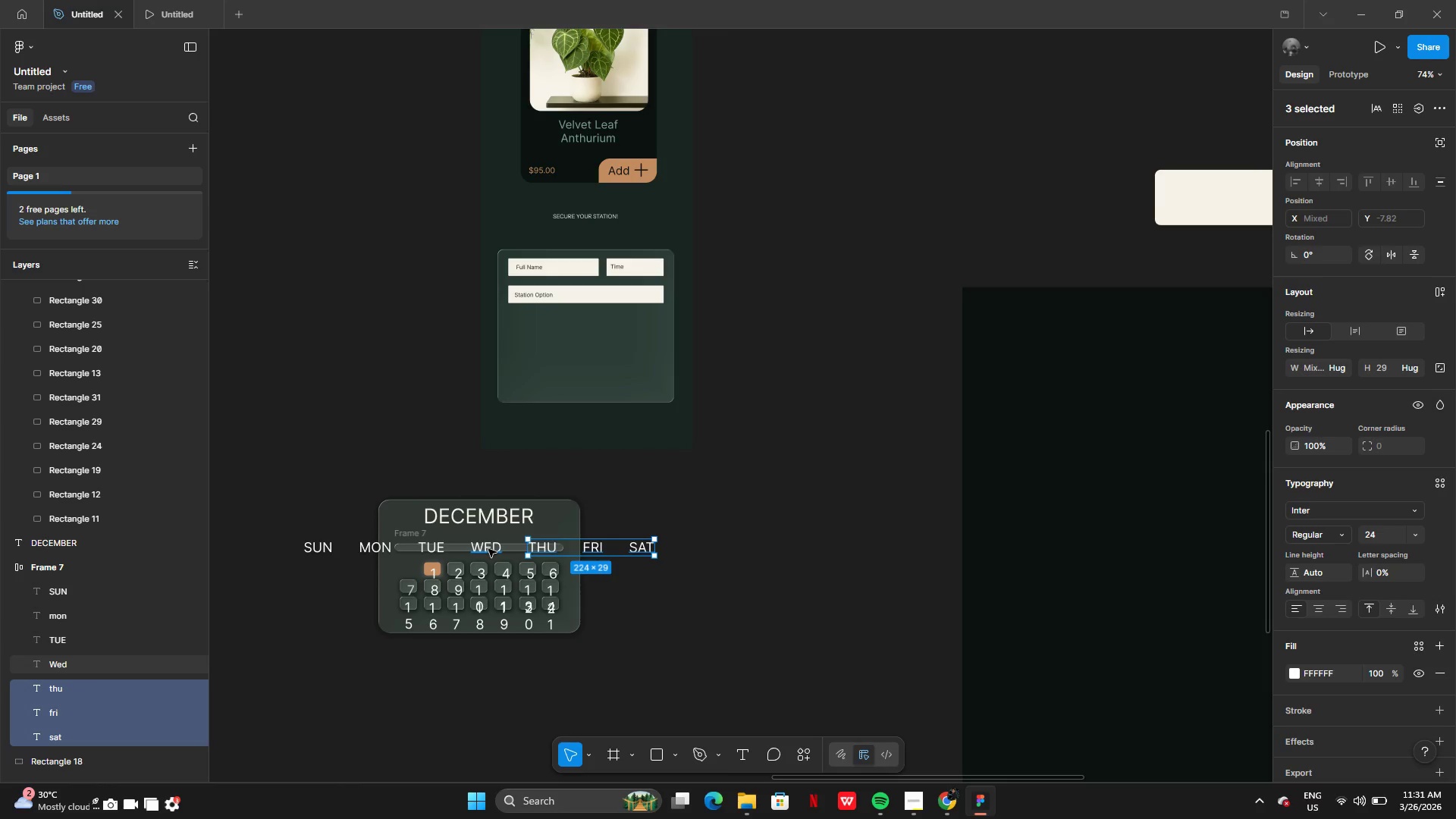 
left_click([488, 549])
 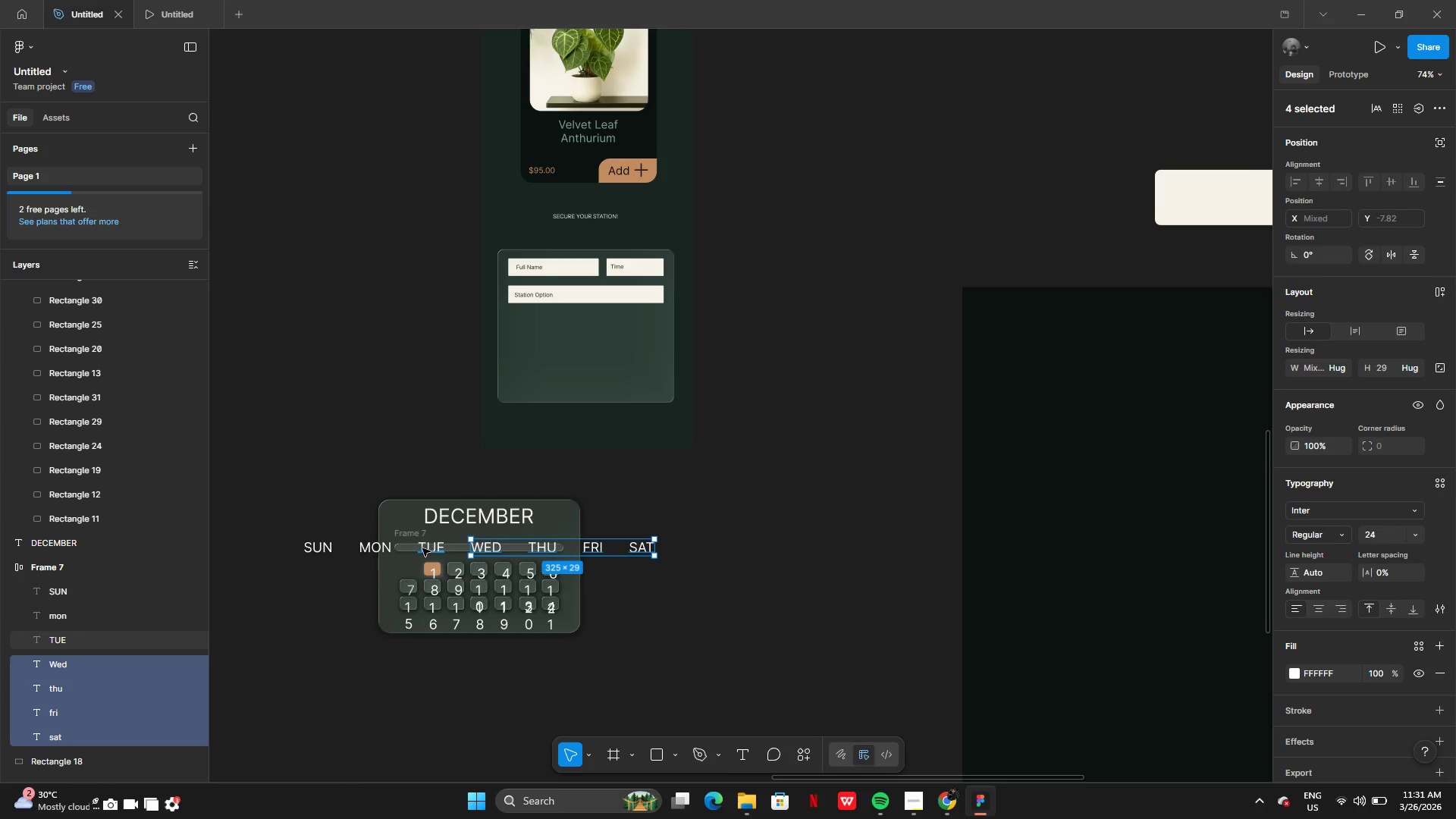 
hold_key(key=ShiftLeft, duration=1.5)
left_click([422, 548])
 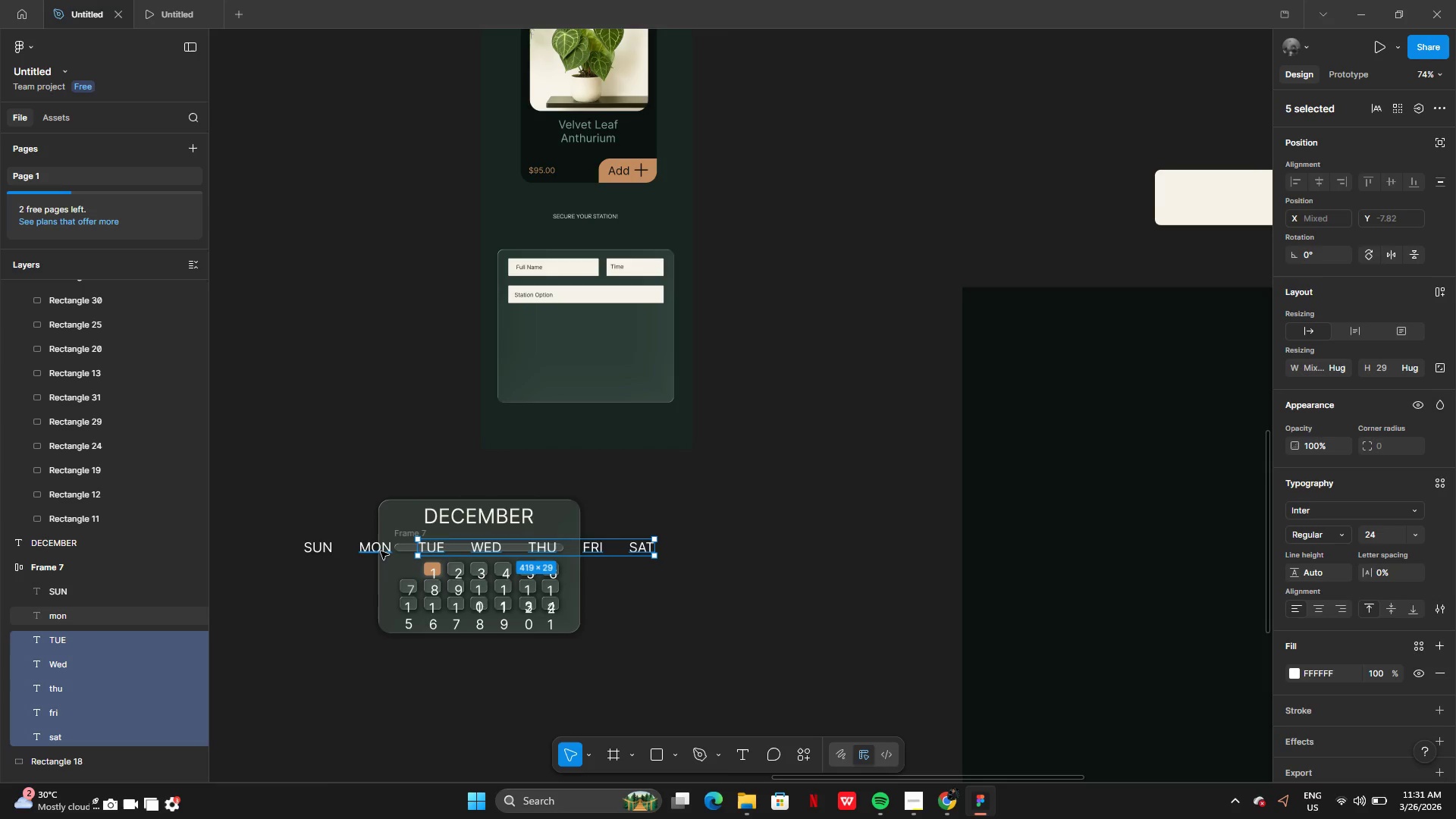 
left_click([381, 551])
 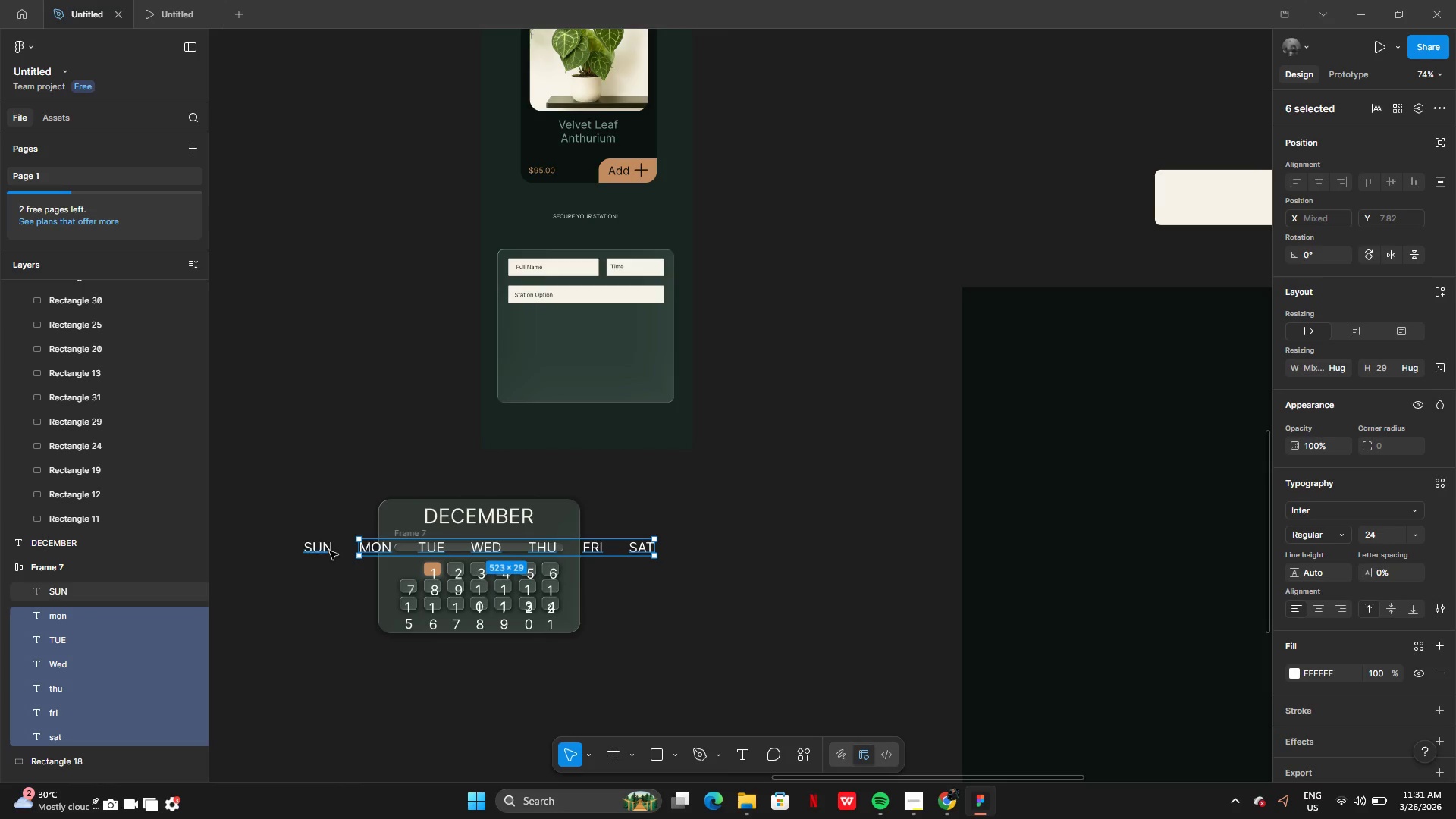 
left_click([330, 551])
 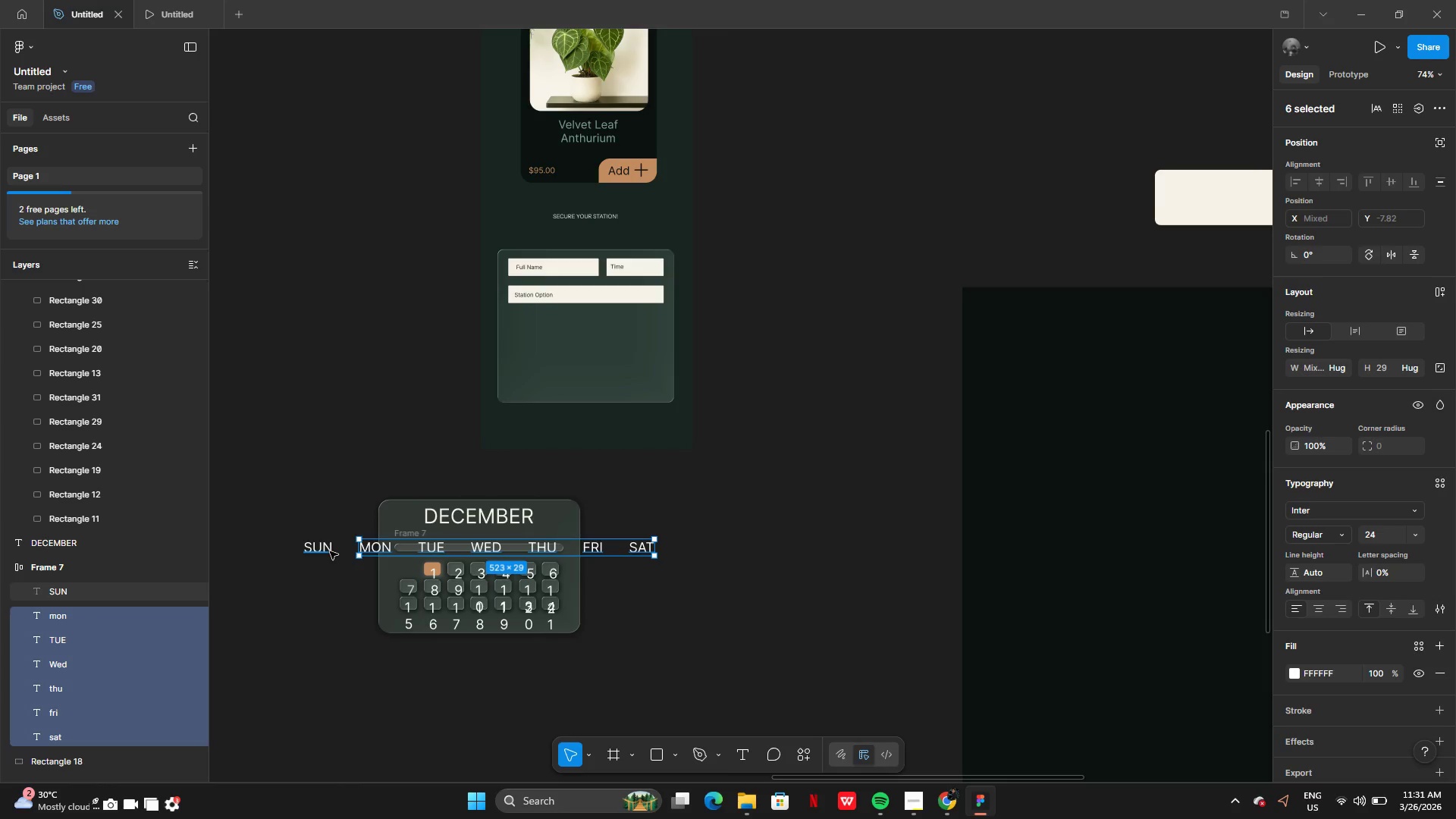 
hold_key(key=ShiftLeft, duration=0.48)
 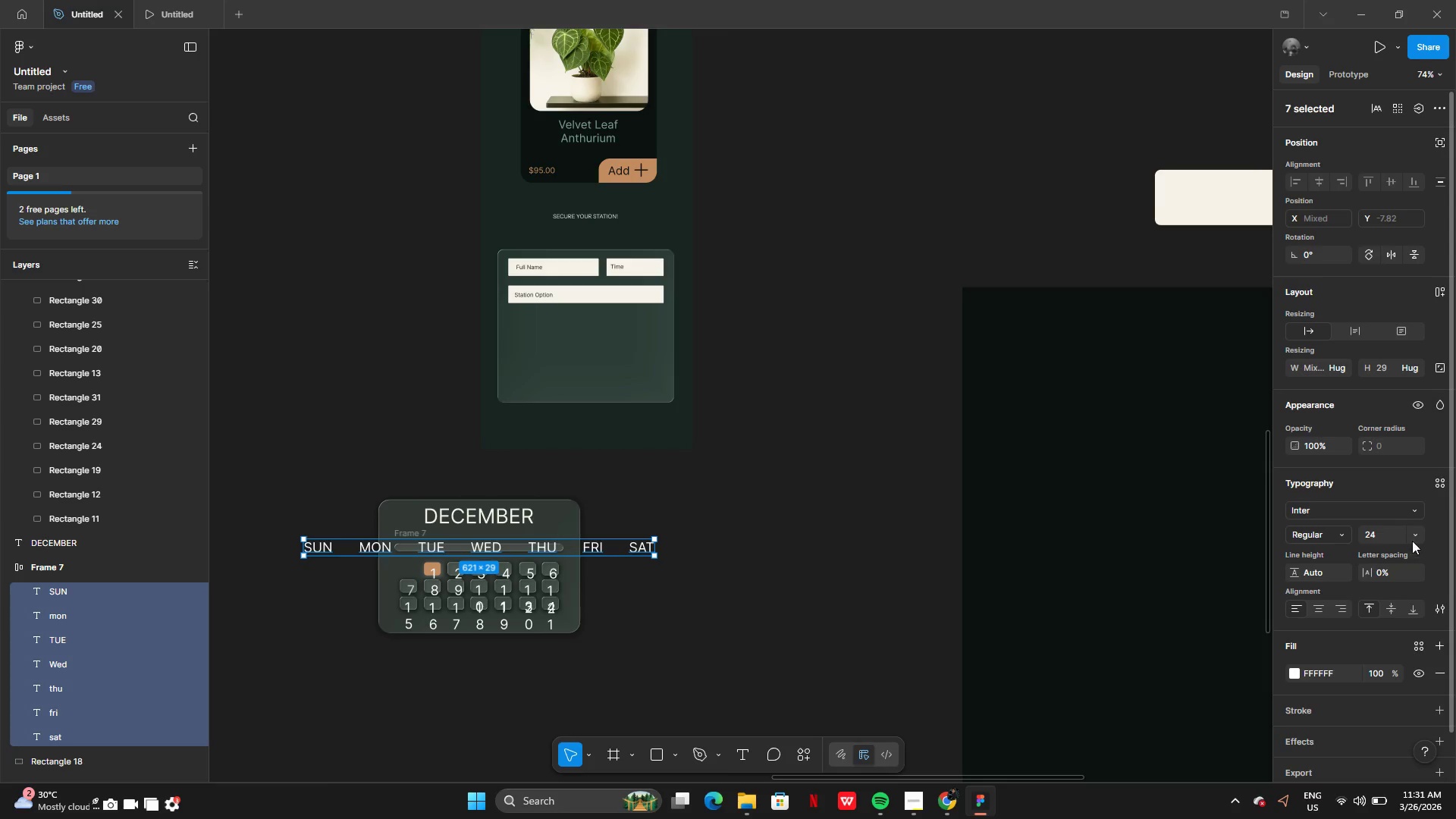 
left_click([1418, 536])
 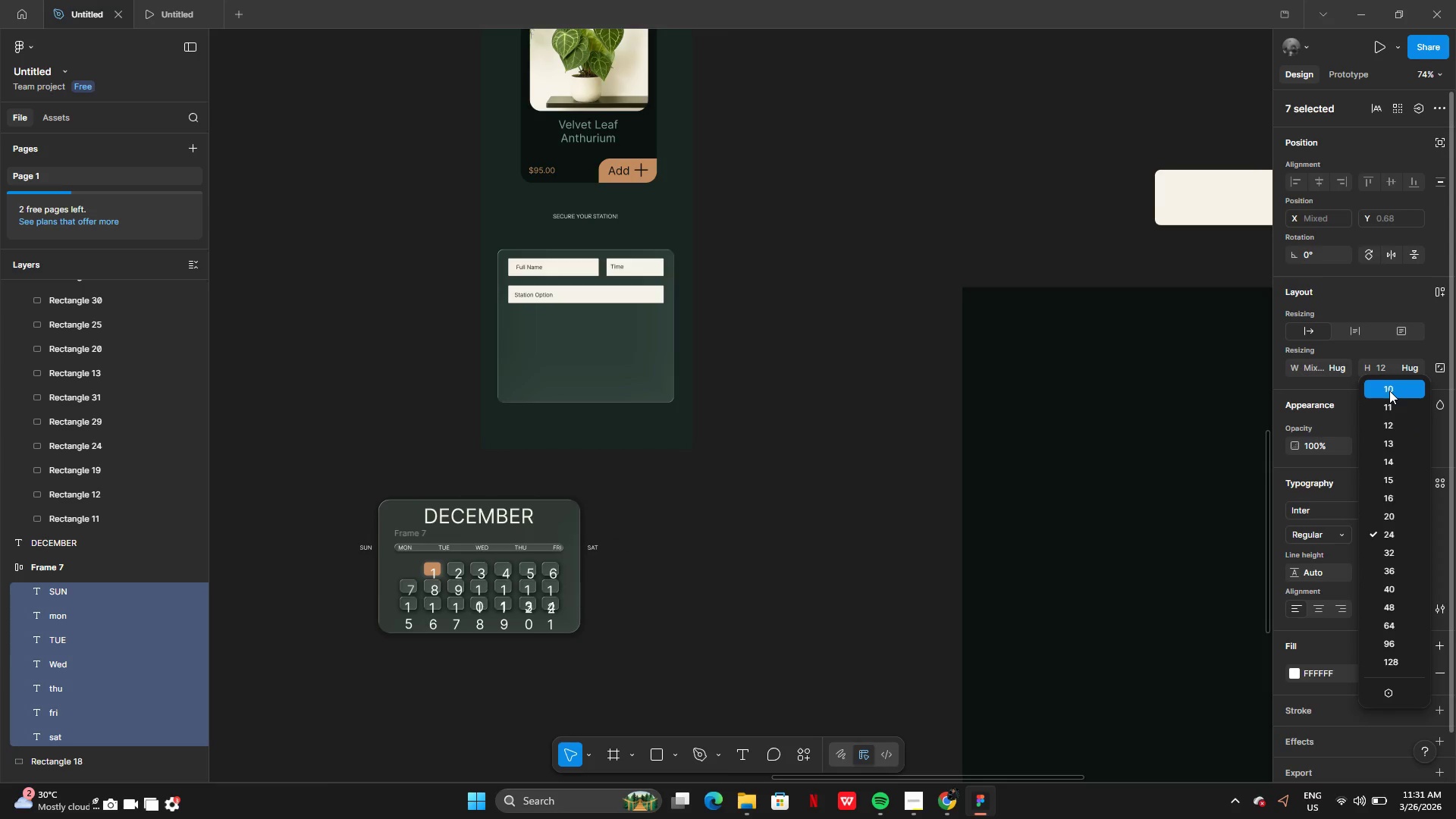 
left_click([1389, 391])
 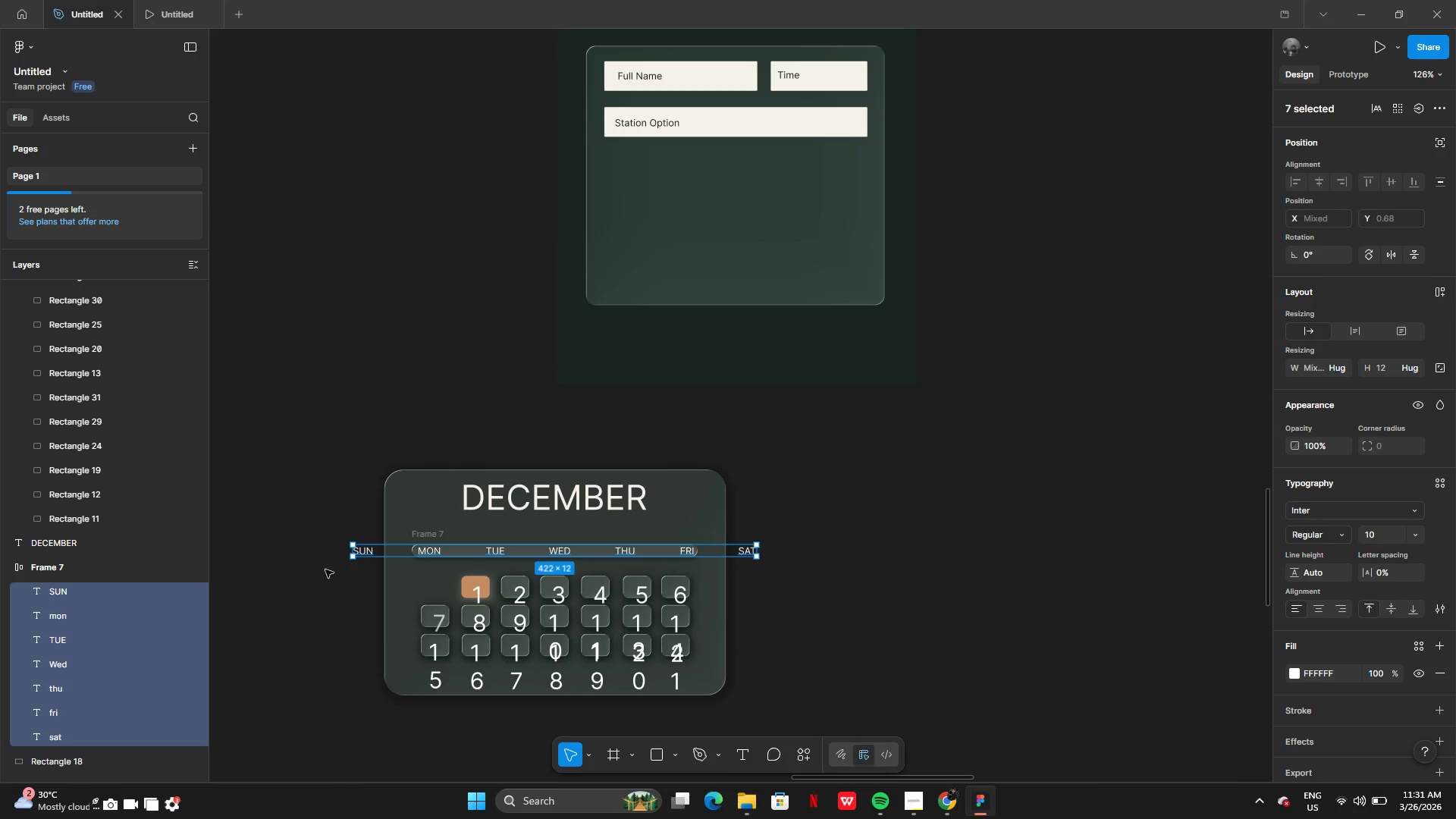 
left_click([337, 590])
 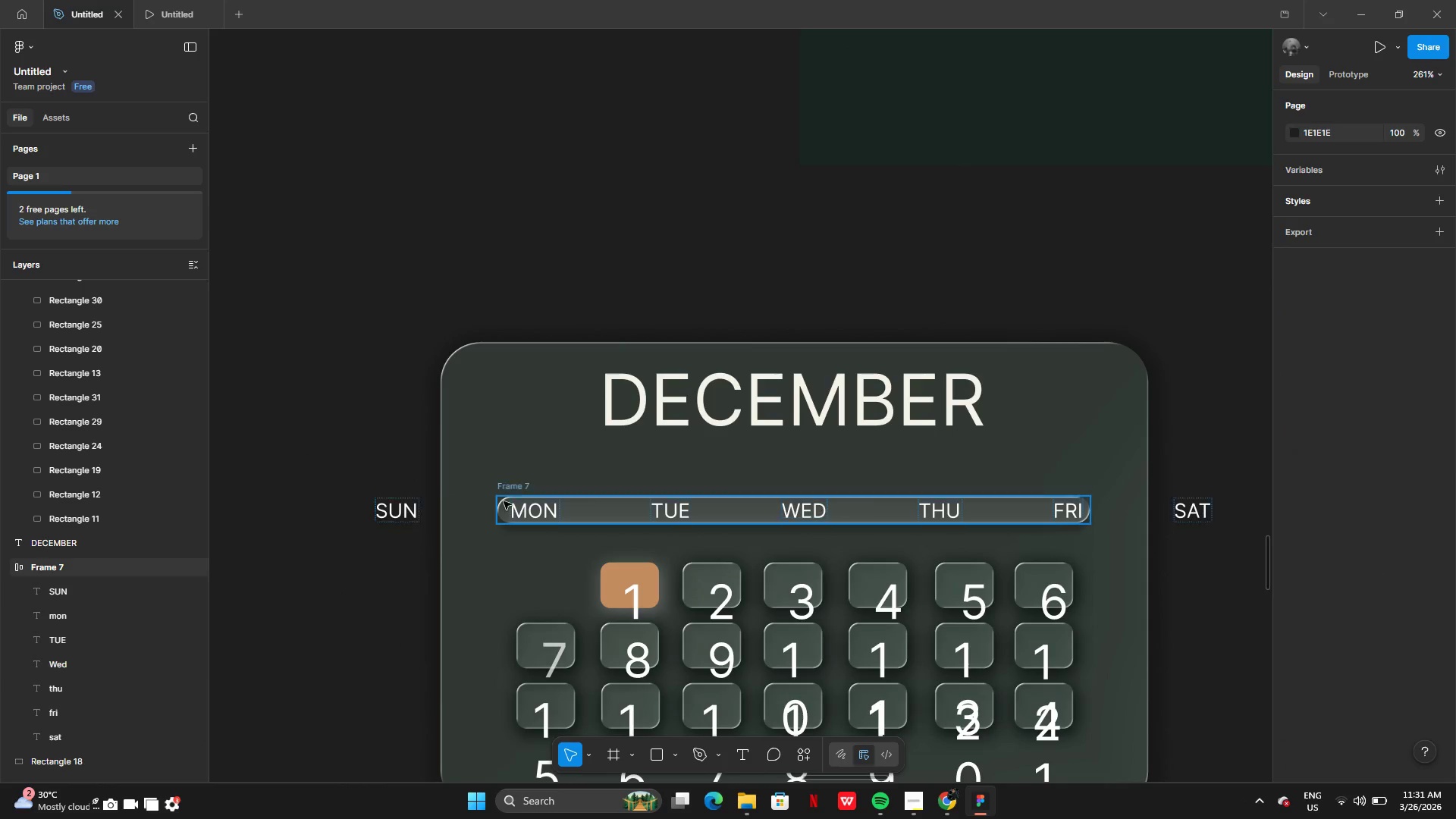 
left_click_drag(start_coordinate=[398, 510], to_coordinate=[528, 510])
 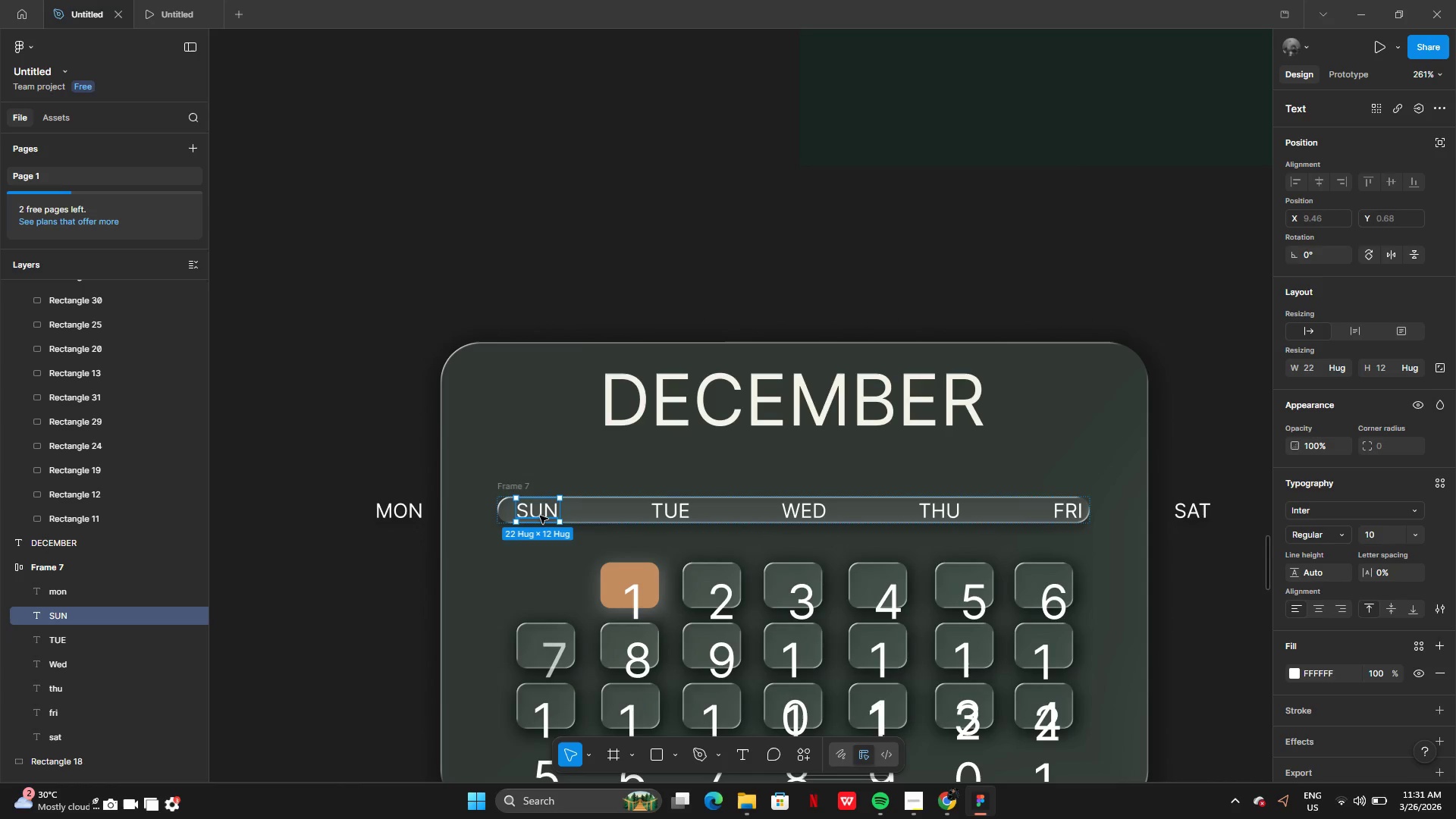 
key(Control+Z)
 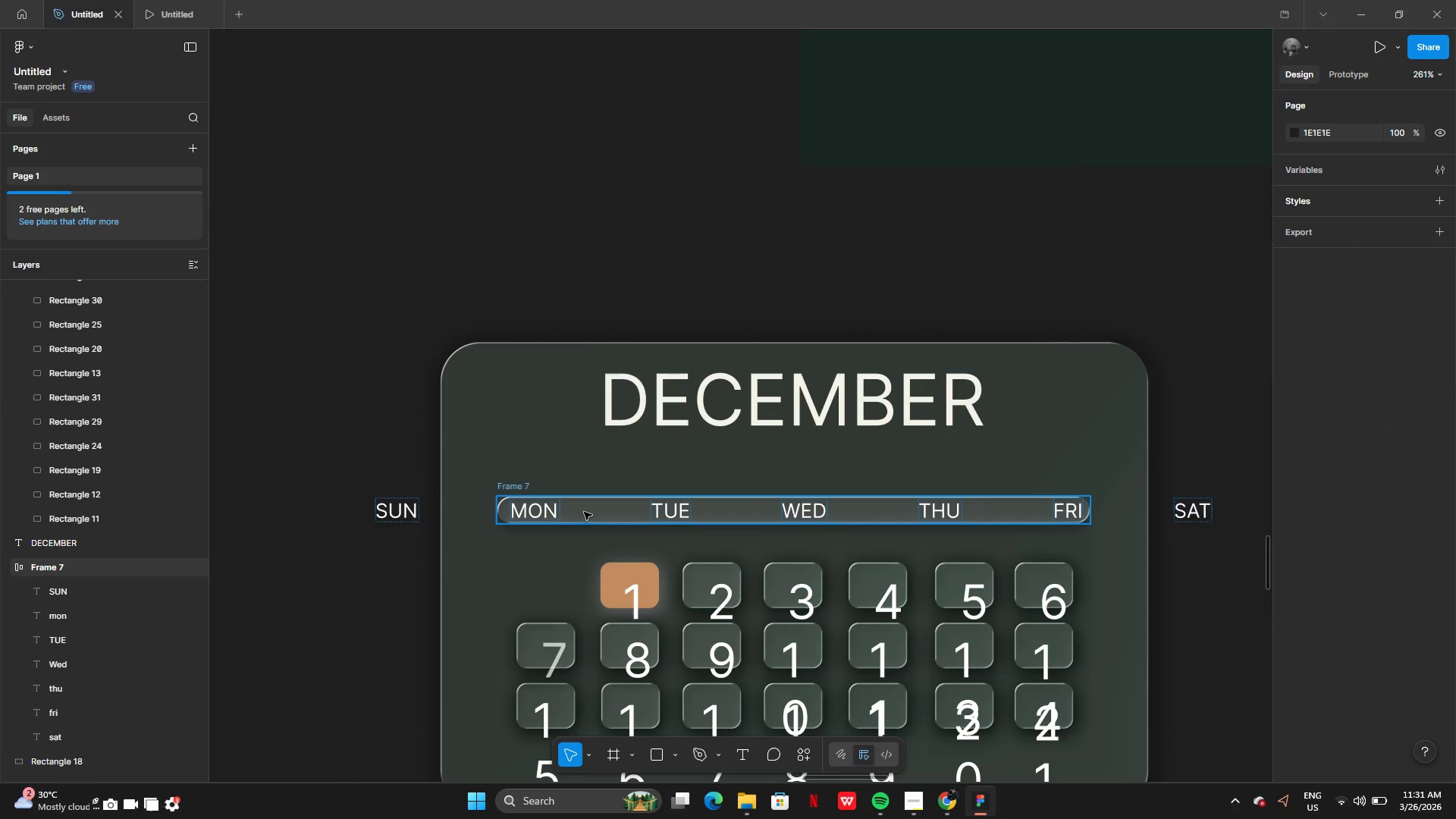 
left_click([595, 513])
 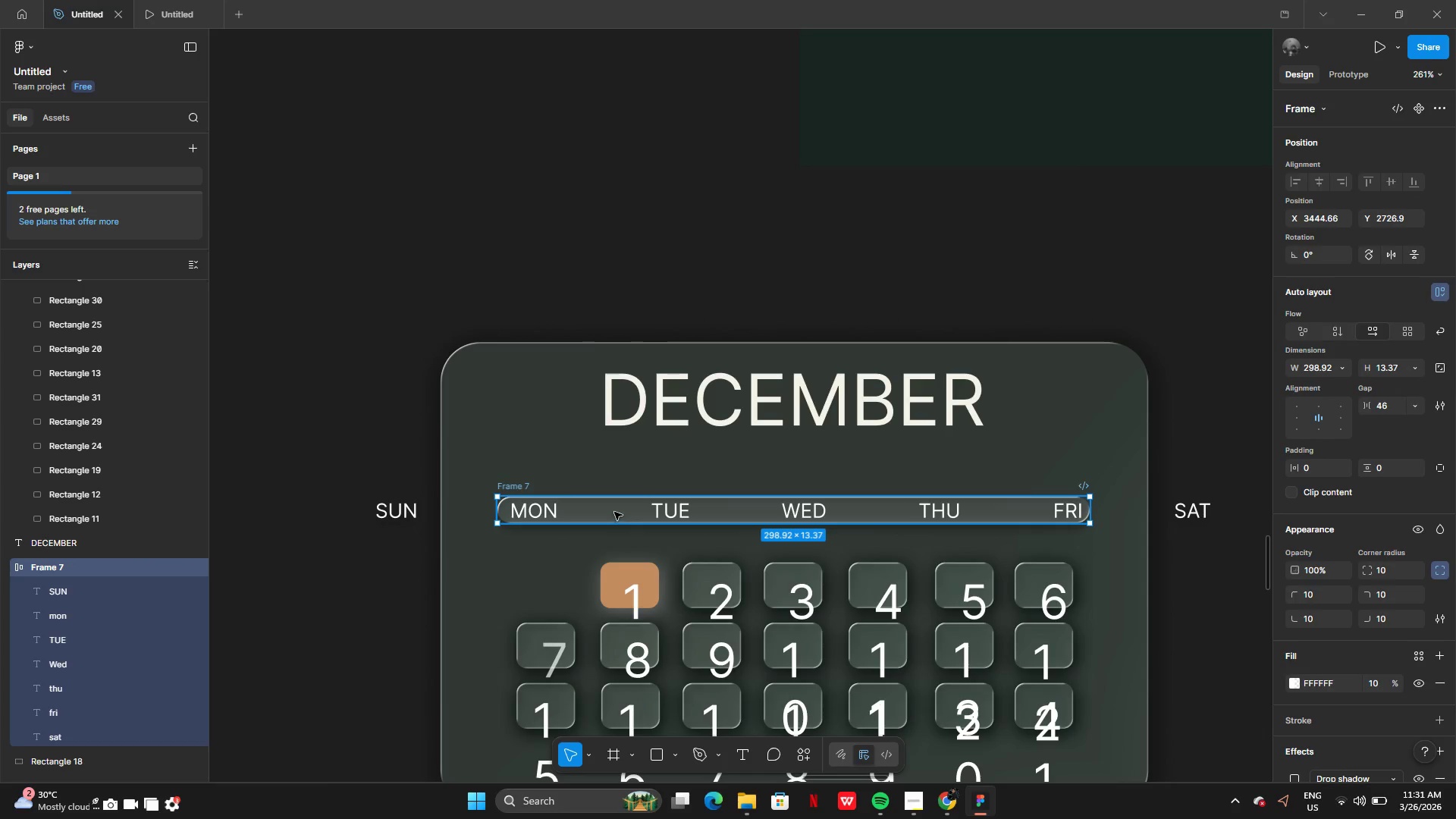 
right_click([614, 512])
 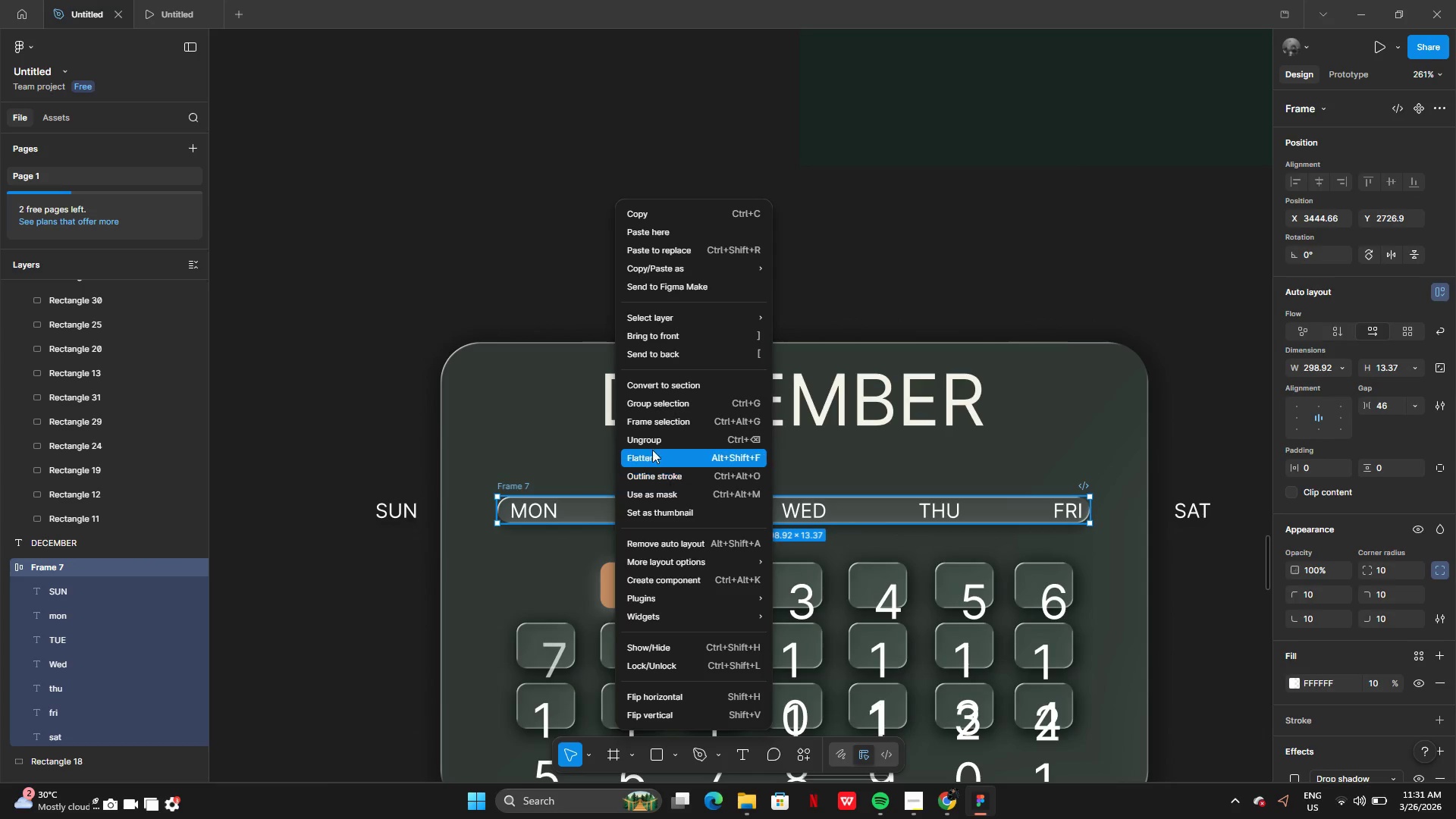 
left_click([652, 444])
 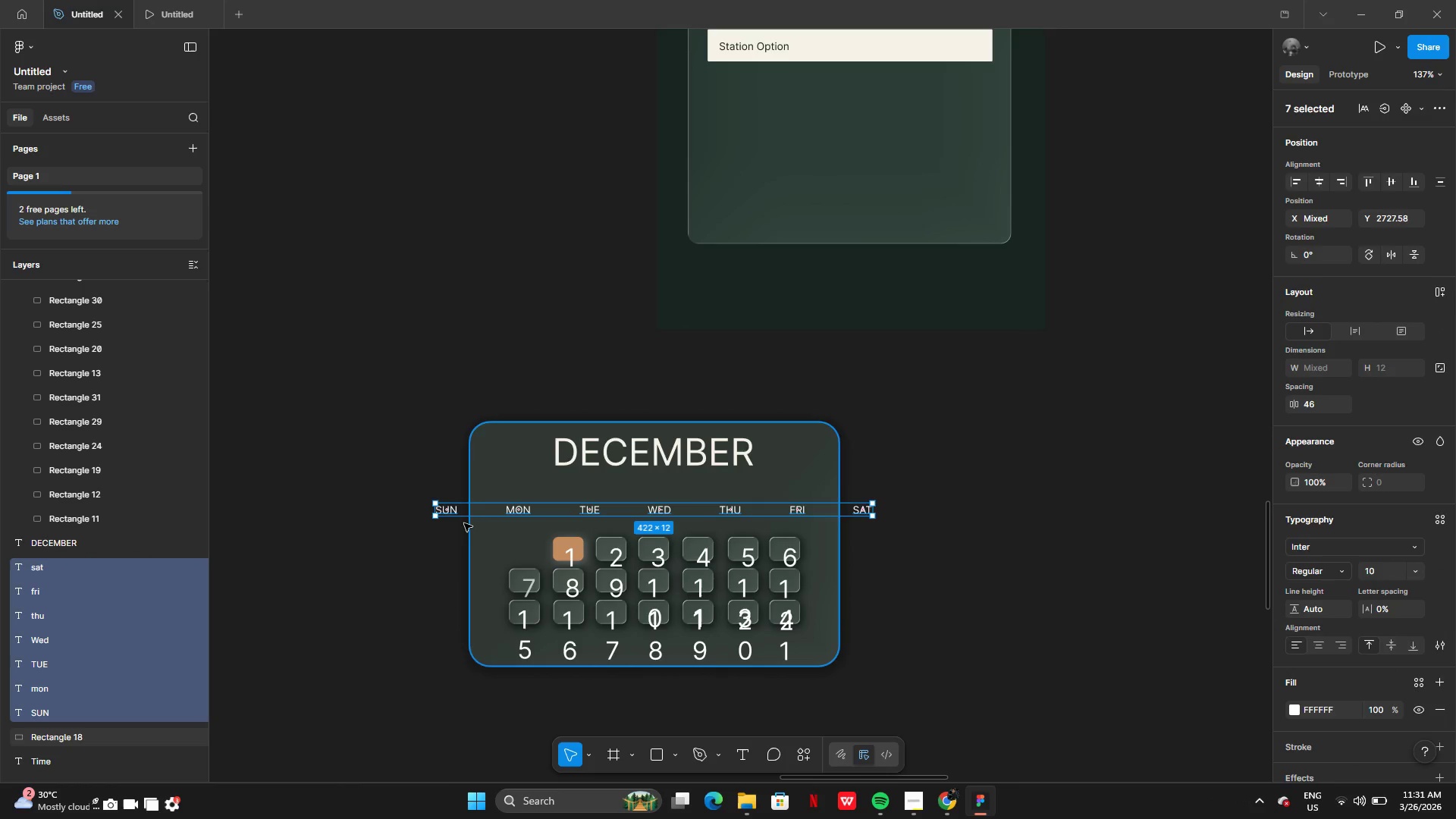 
left_click_drag(start_coordinate=[560, 504], to_coordinate=[567, 351])
 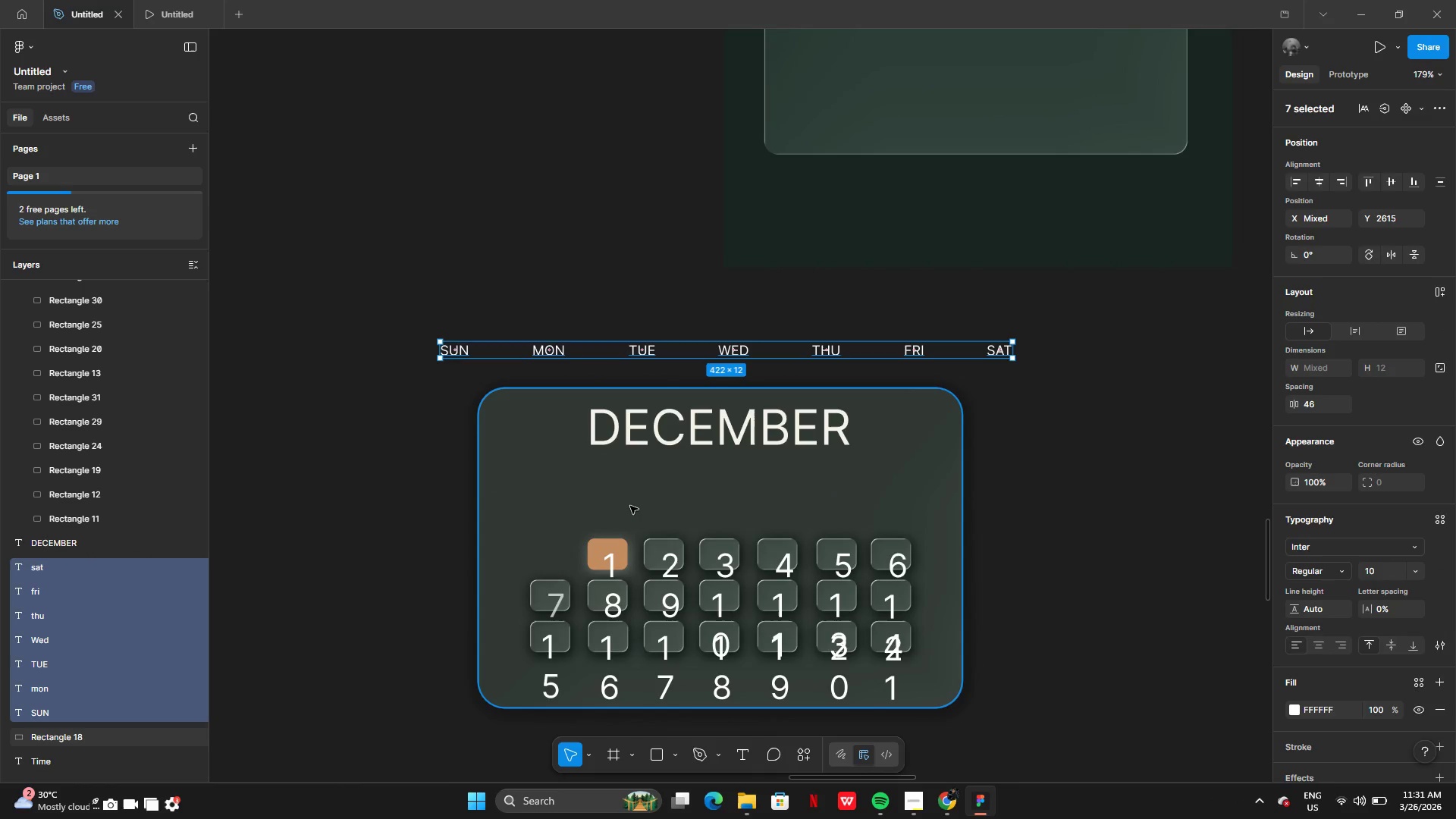 
hold_key(key=ControlLeft, duration=1.09)
 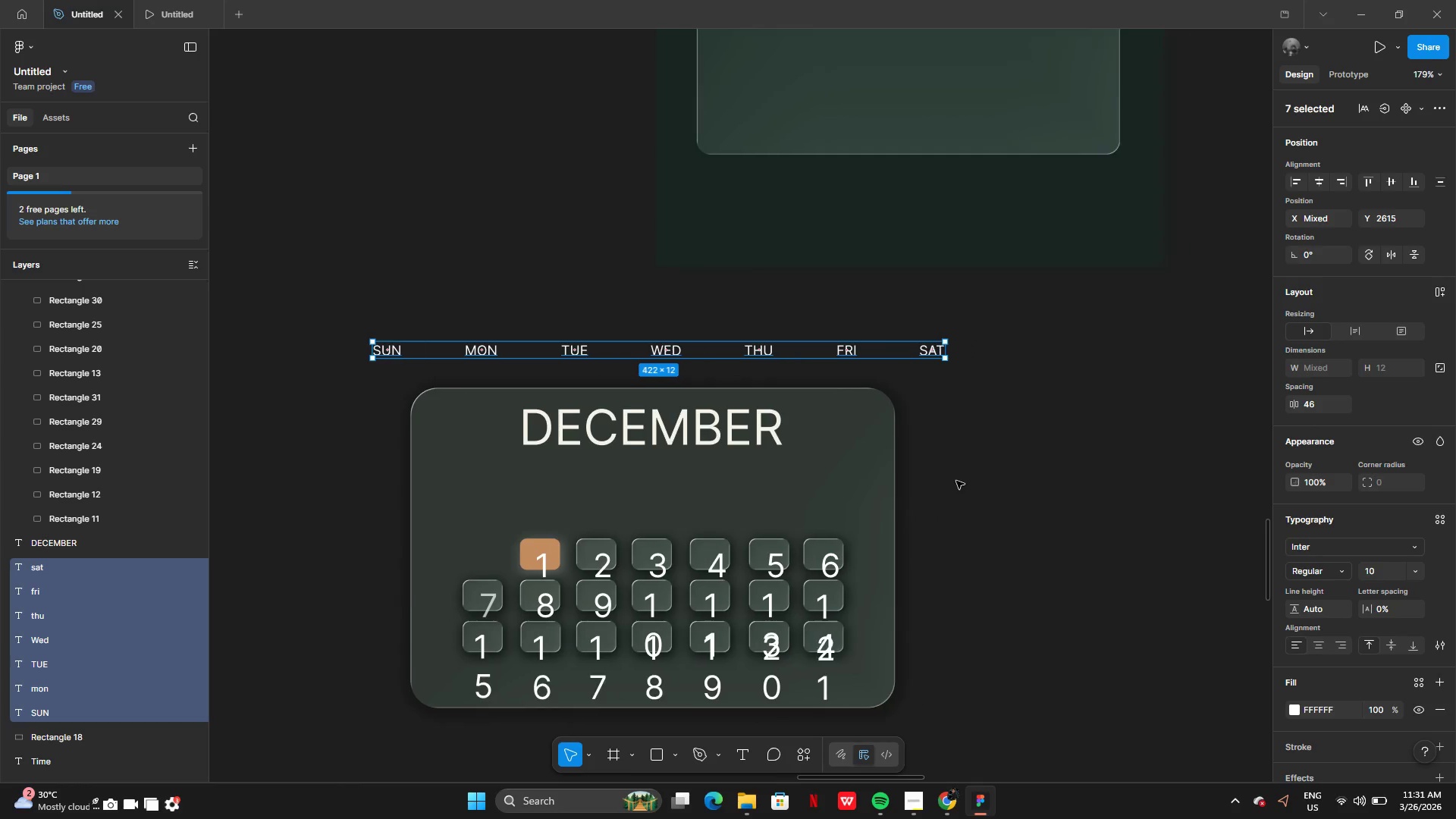 
left_click([956, 481])
 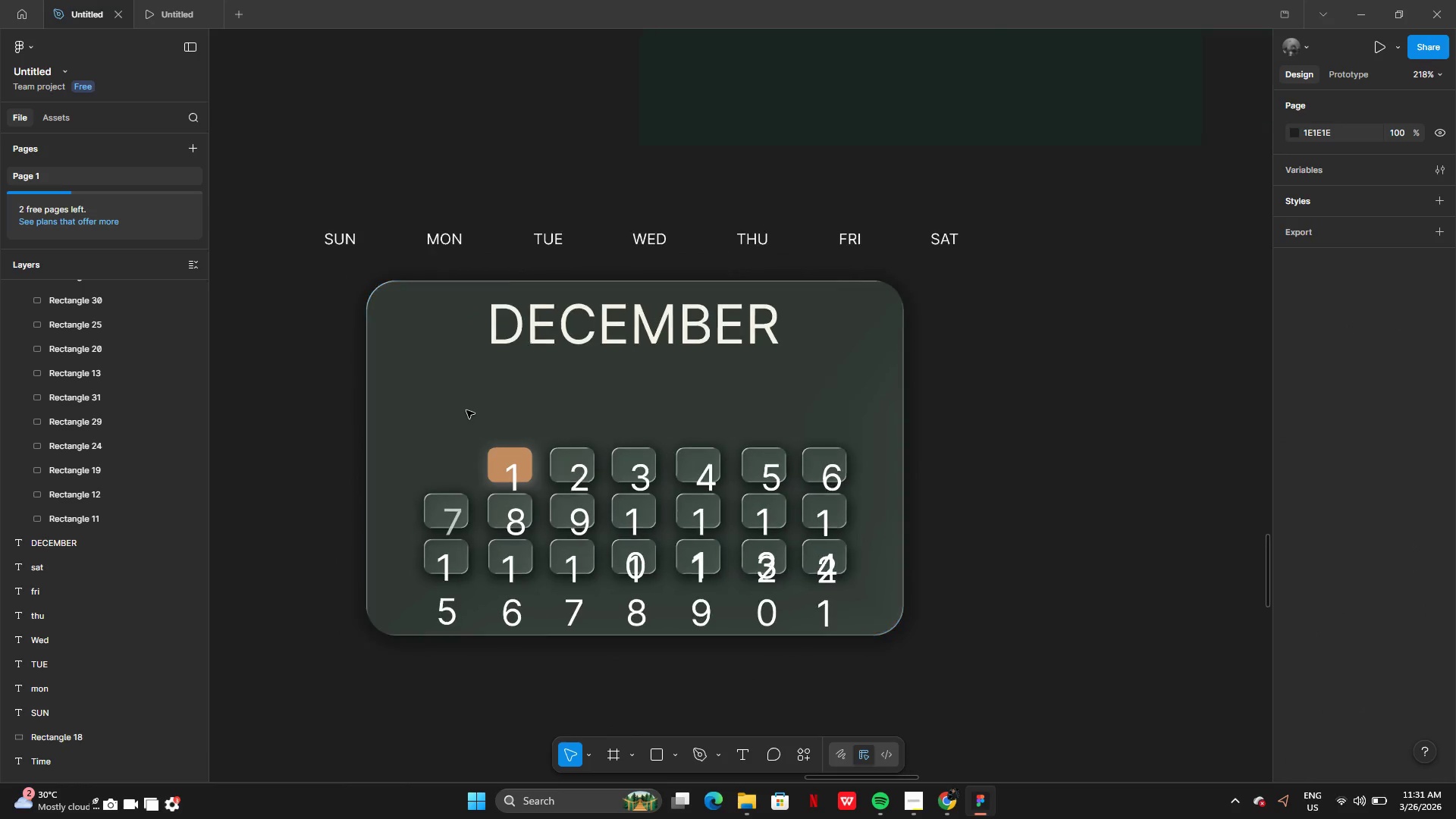 
left_click_drag(start_coordinate=[441, 401], to_coordinate=[902, 421])
 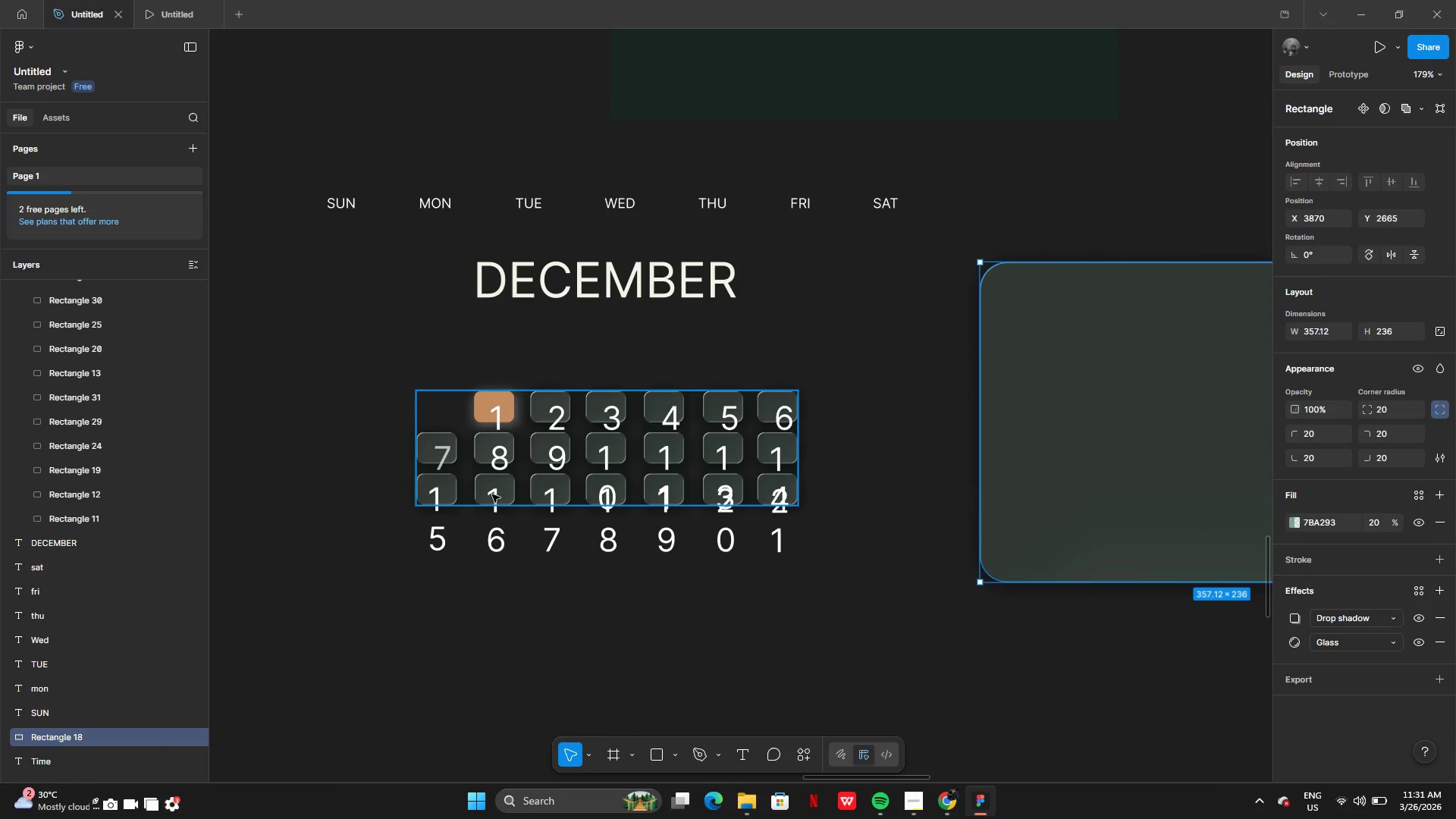 
left_click_drag(start_coordinate=[494, 491], to_coordinate=[497, 507])
 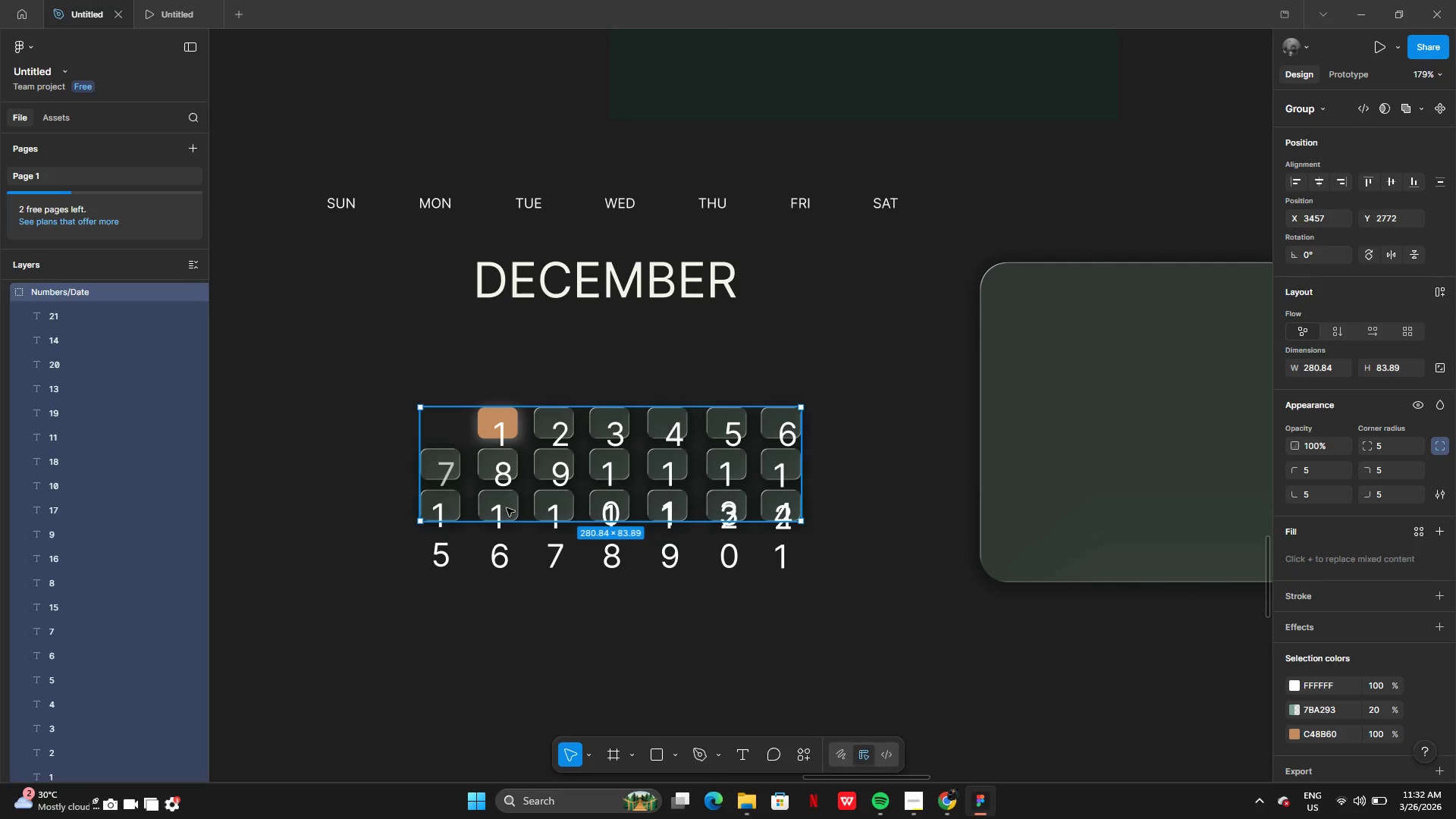 
left_click([508, 508])
 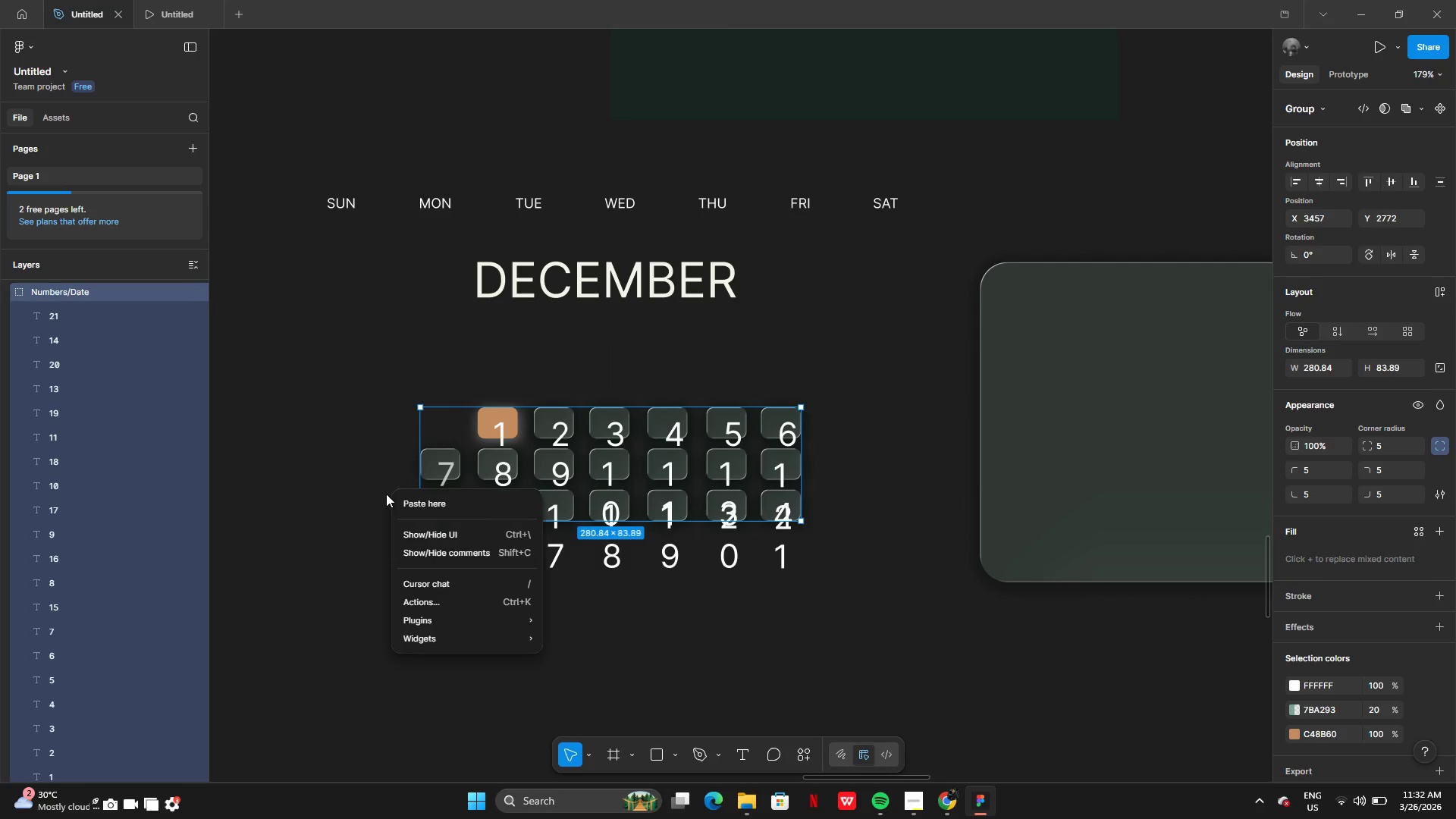 
double_click([334, 478])
 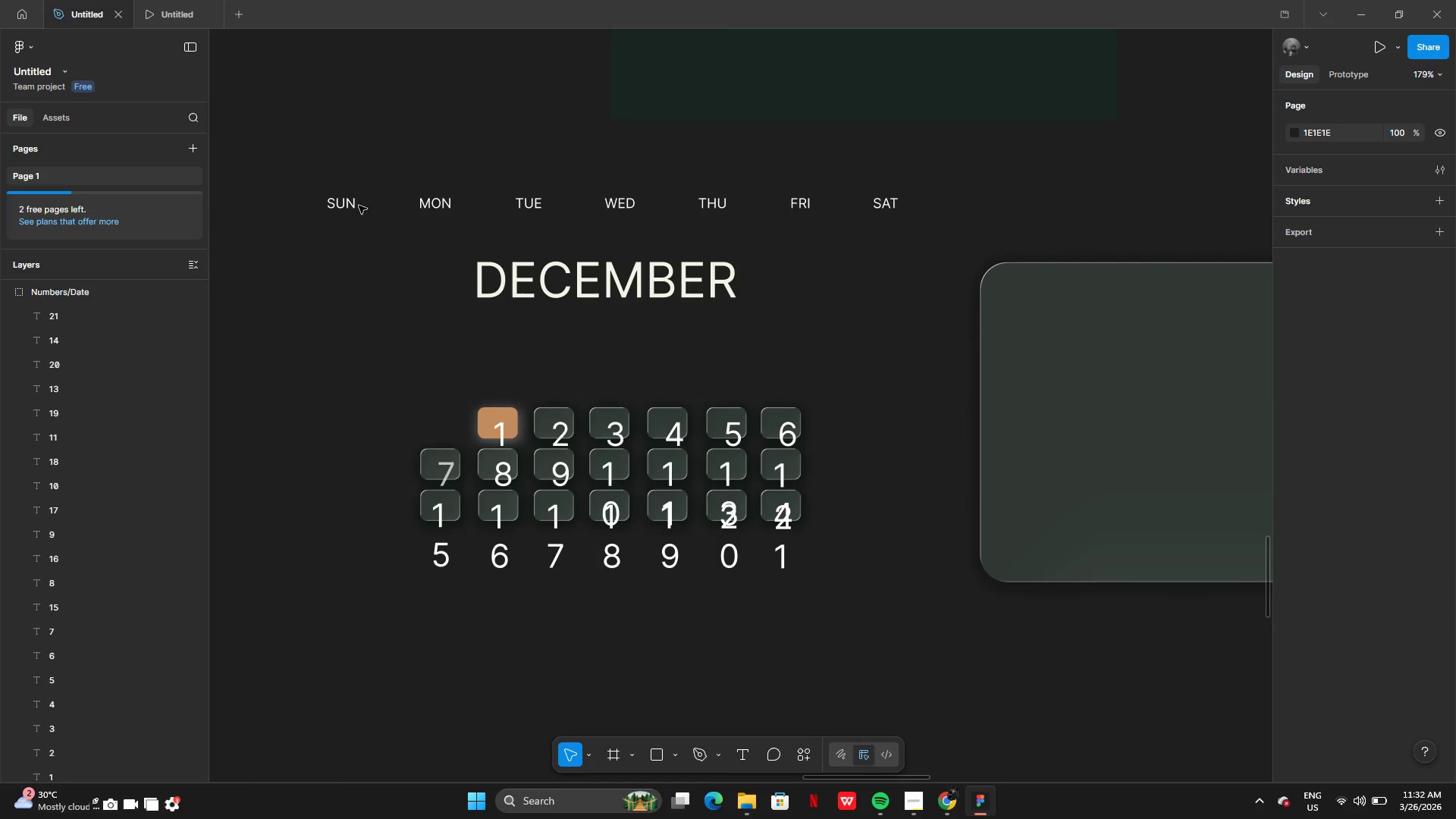 
left_click_drag(start_coordinate=[346, 206], to_coordinate=[386, 206])
 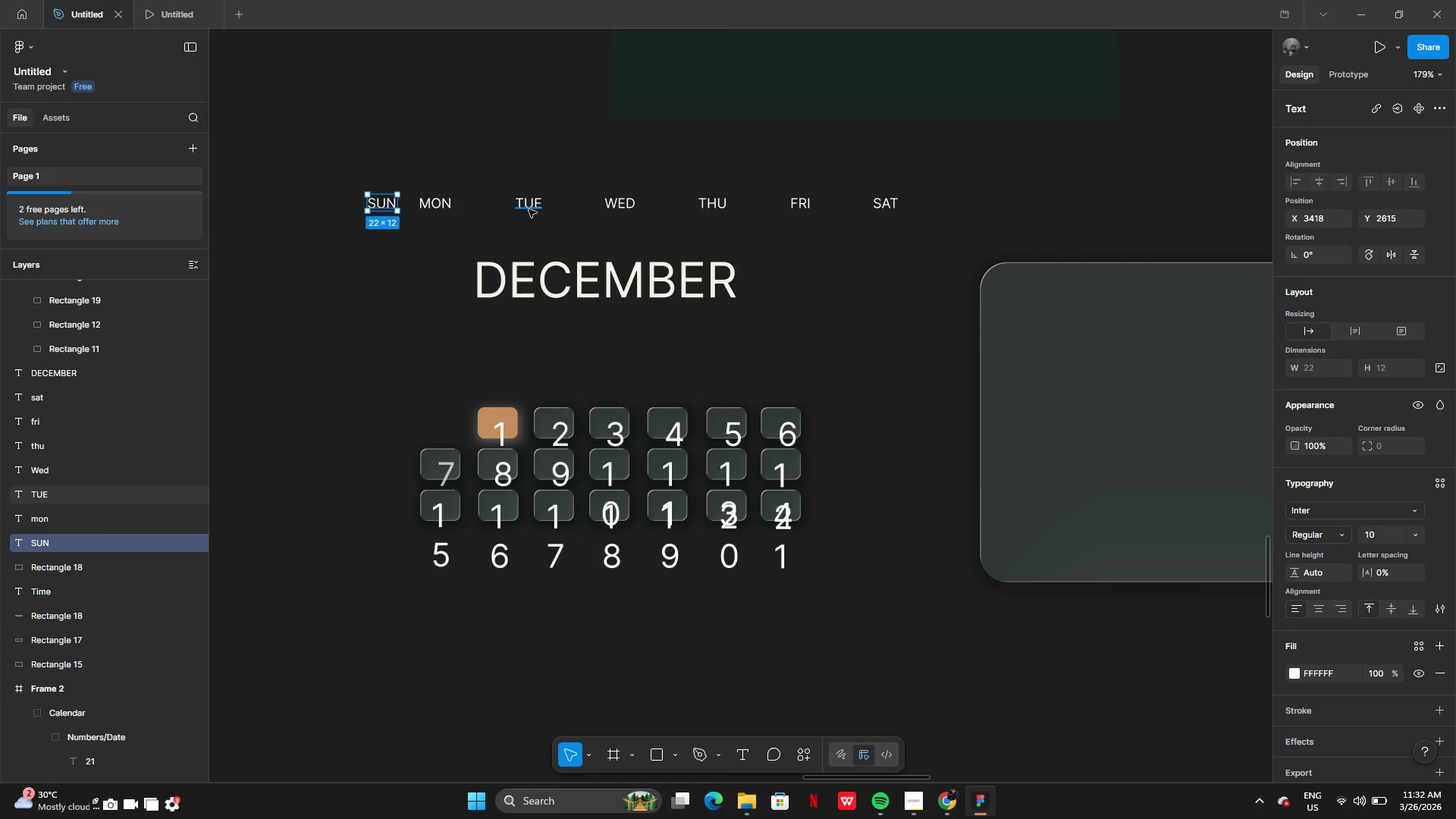 
left_click([529, 209])
 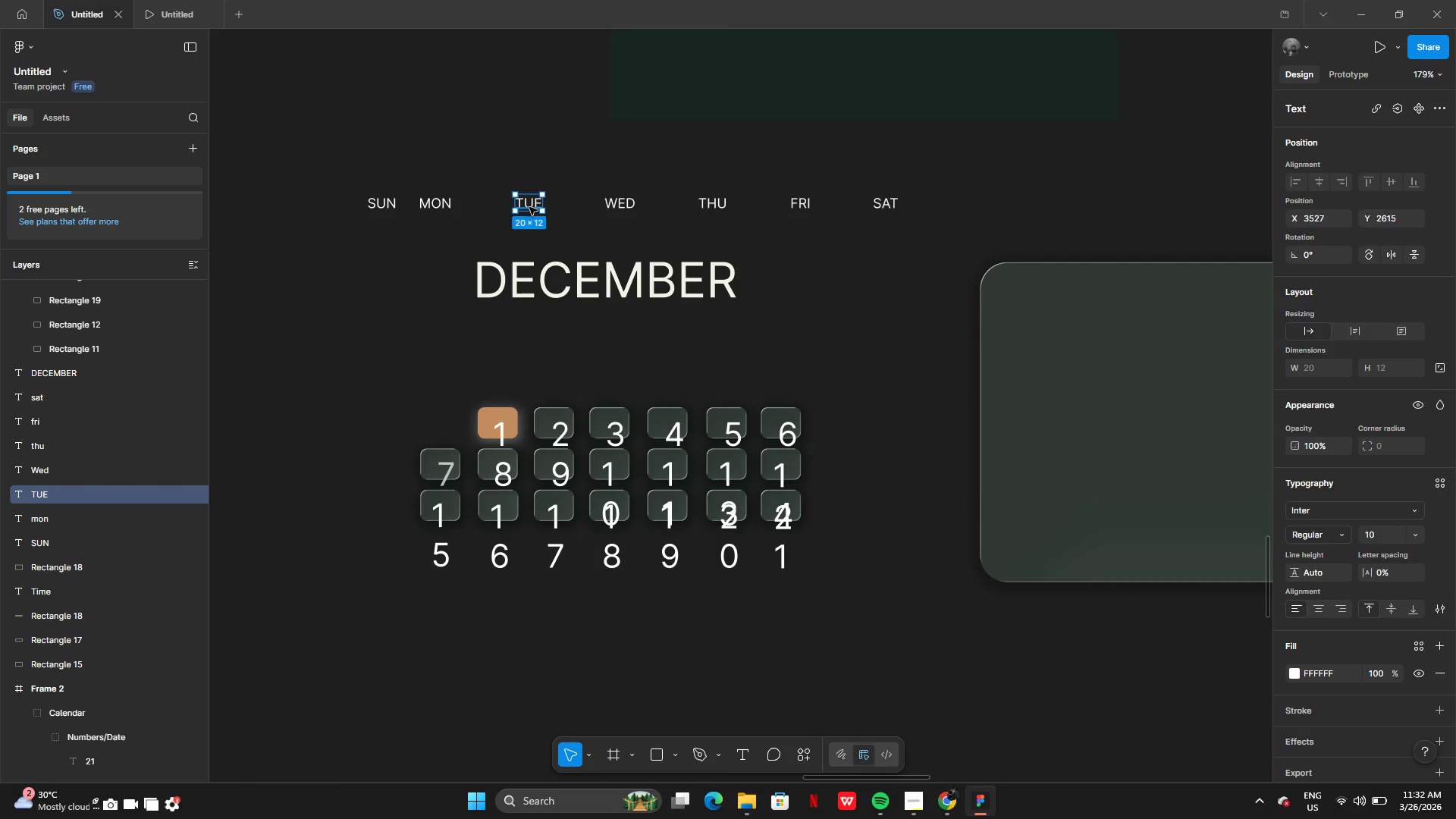 
left_click_drag(start_coordinate=[529, 207], to_coordinate=[494, 206])
 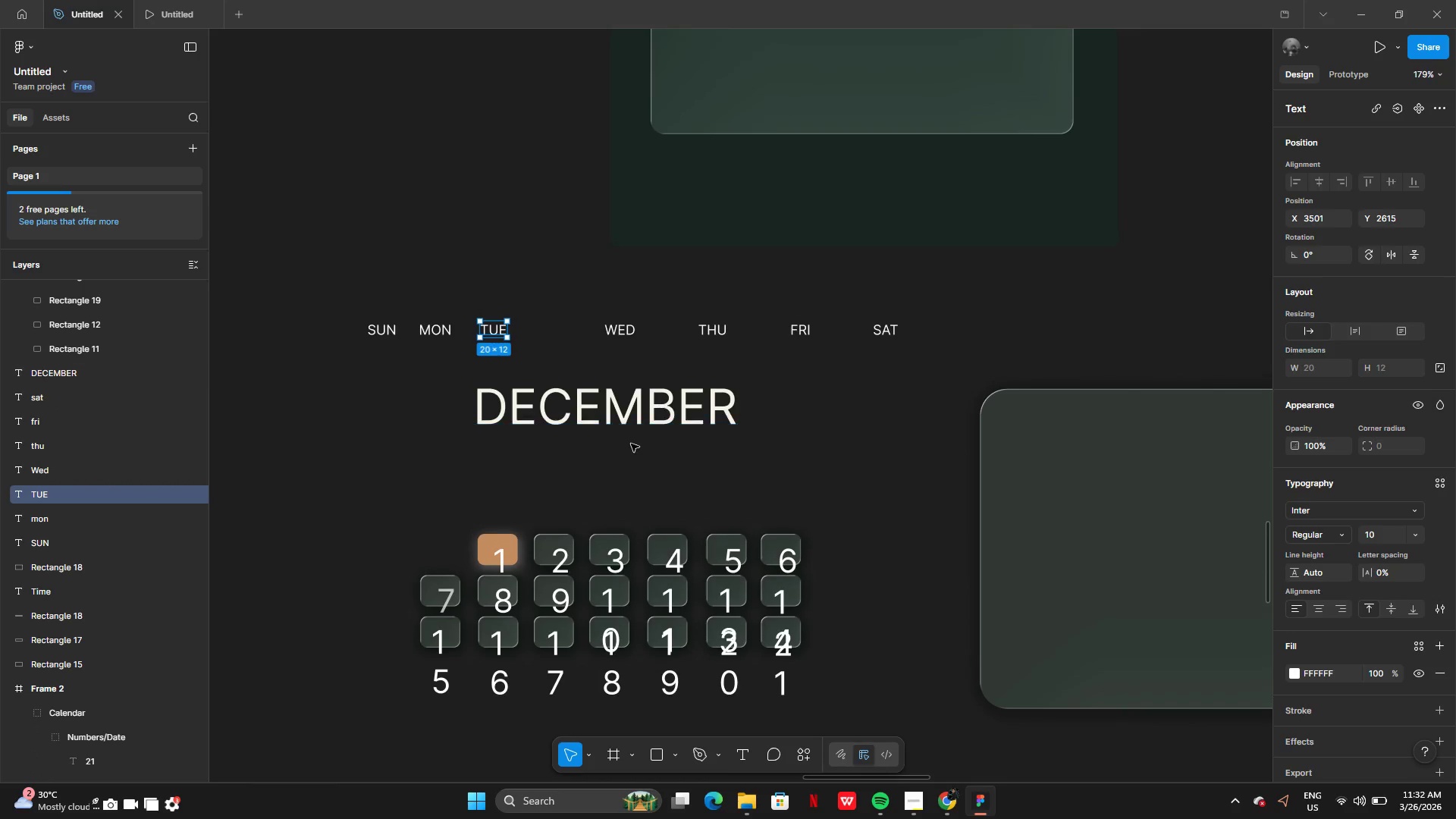 
left_click([620, 322])
 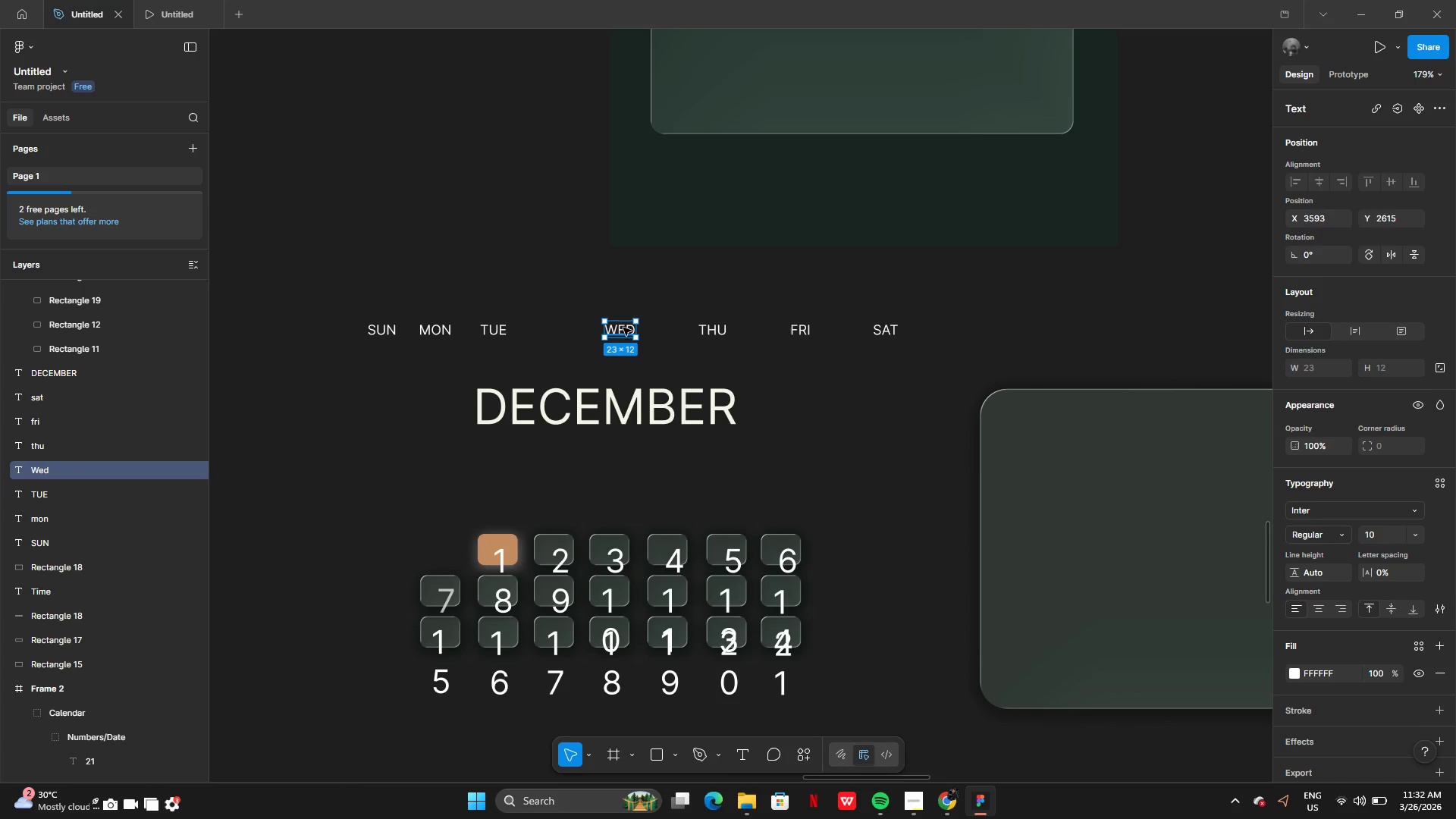 
left_click_drag(start_coordinate=[623, 328], to_coordinate=[551, 328])
 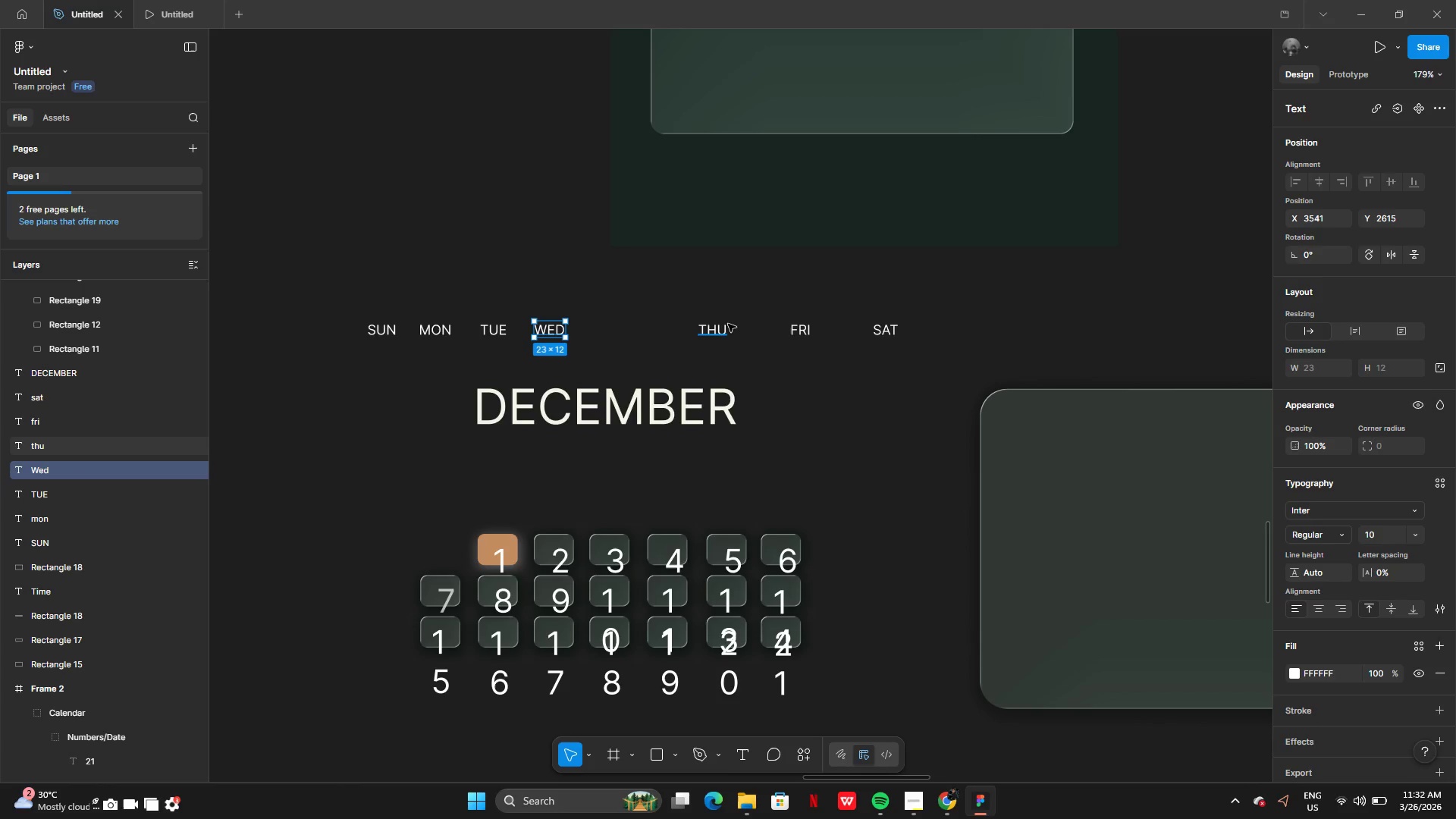 
left_click([728, 324])
 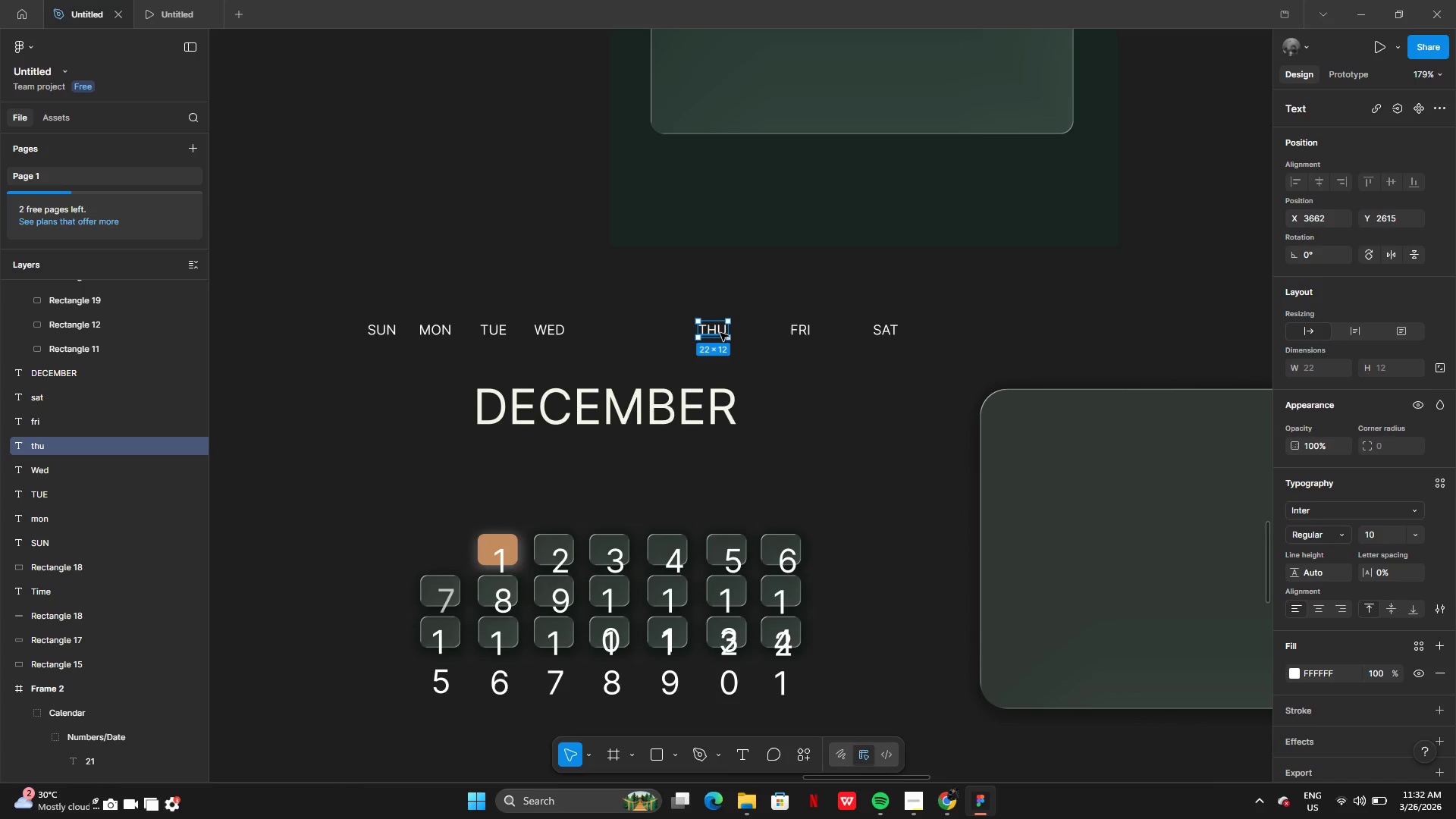 
left_click_drag(start_coordinate=[720, 333], to_coordinate=[610, 332])
 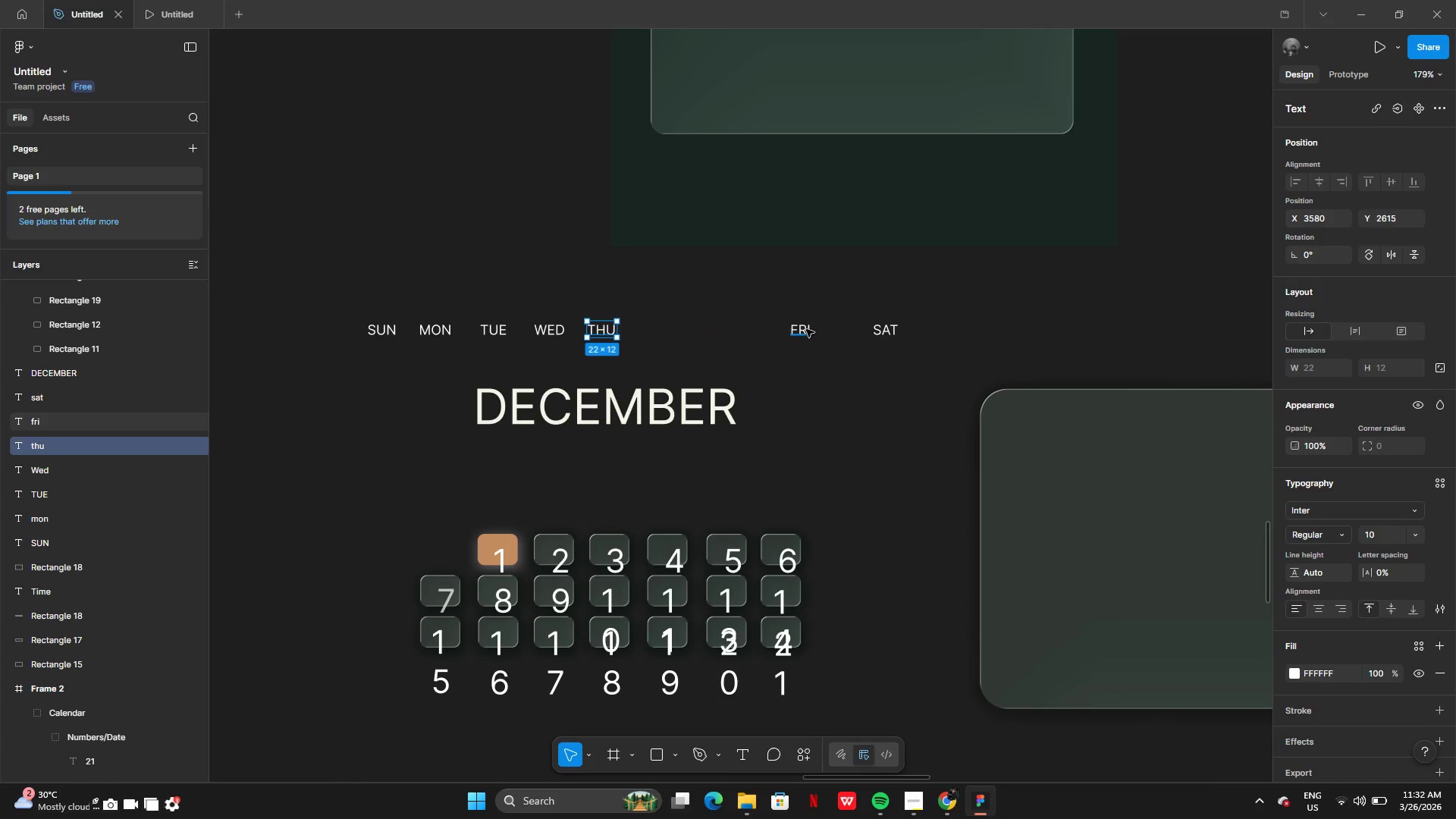 
left_click([806, 329])
 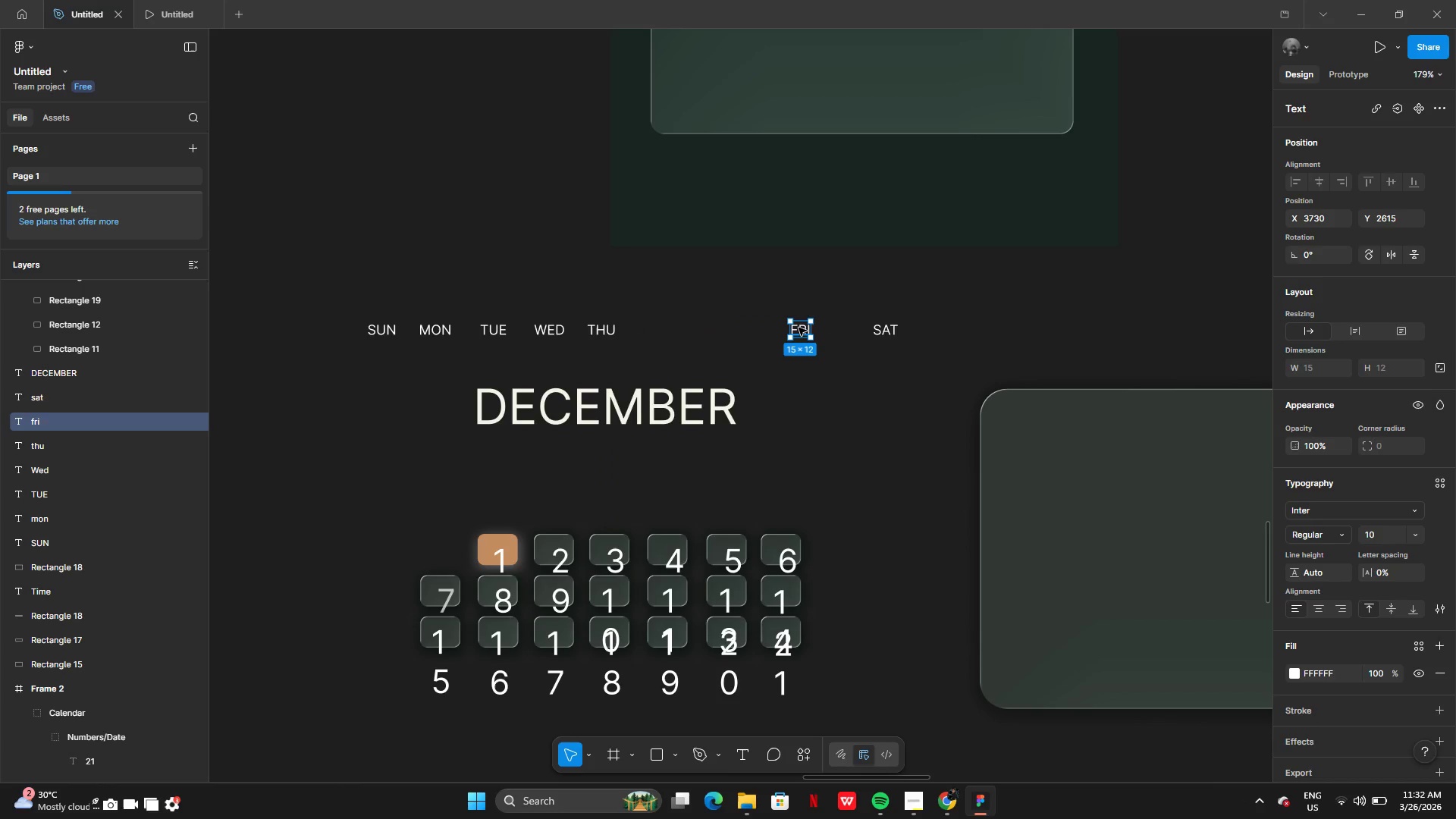 
left_click_drag(start_coordinate=[799, 328], to_coordinate=[651, 327])
 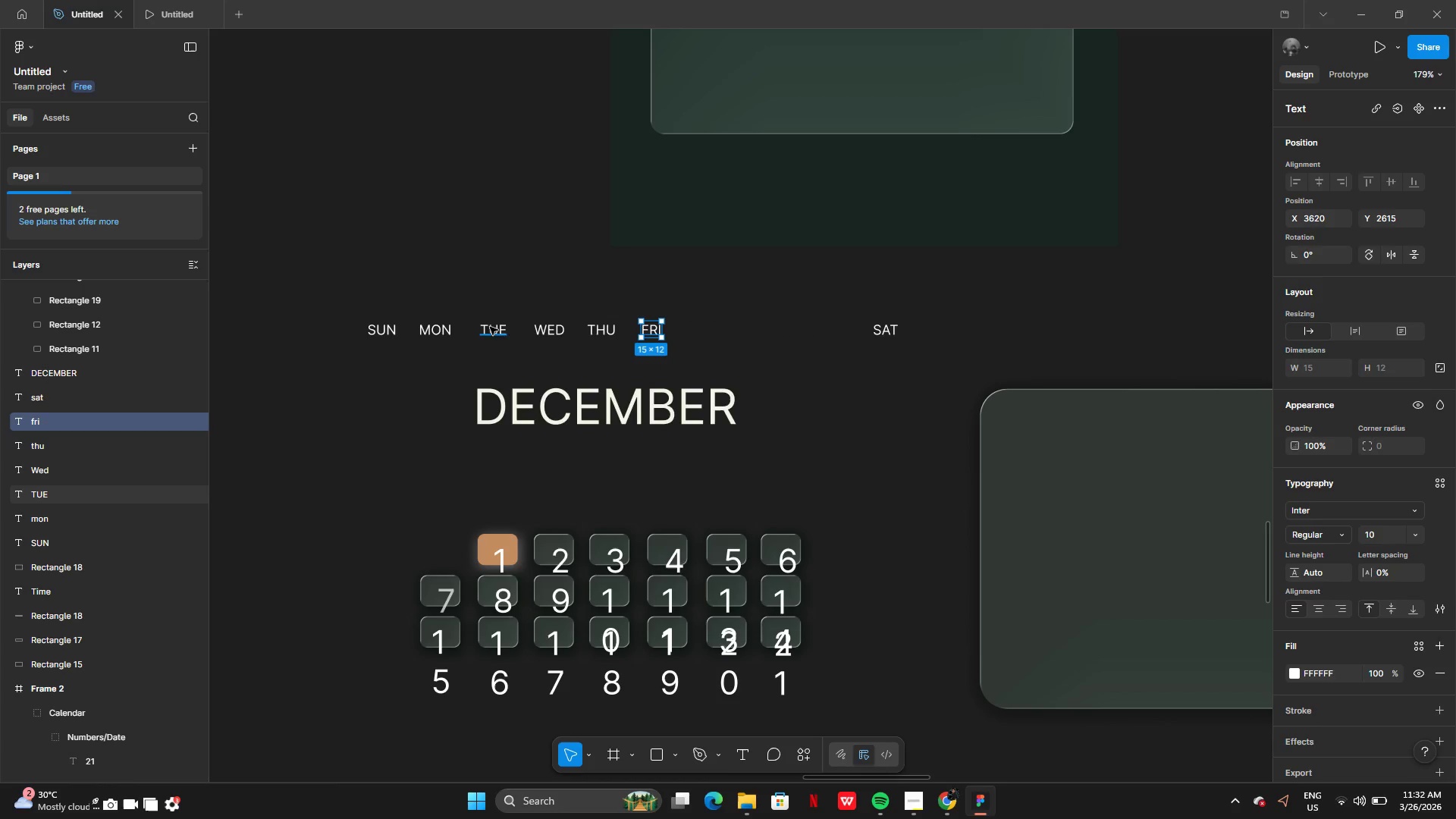 
left_click([491, 328])
 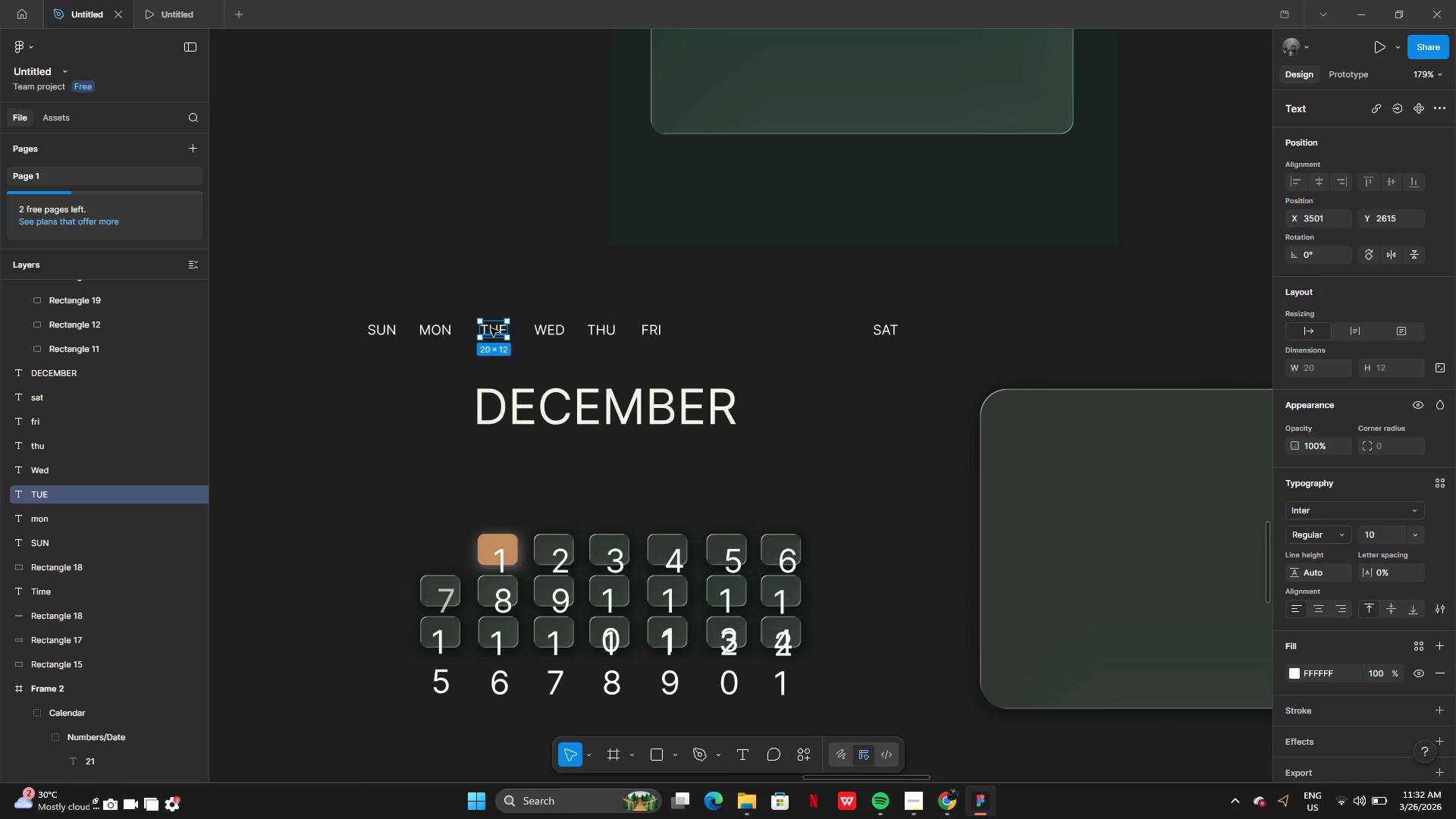 
left_click_drag(start_coordinate=[491, 329], to_coordinate=[482, 331])
 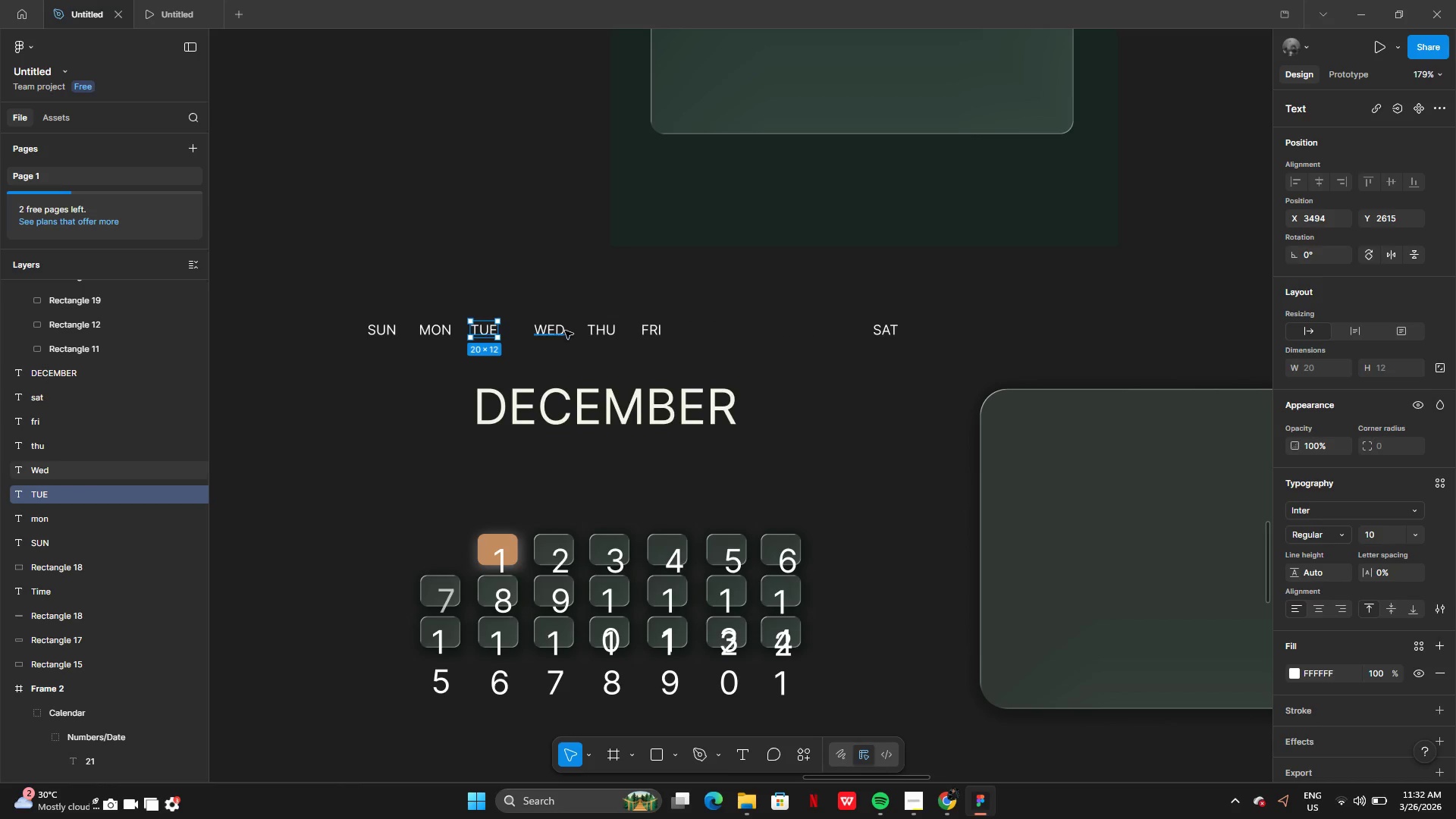 
left_click([565, 331])
 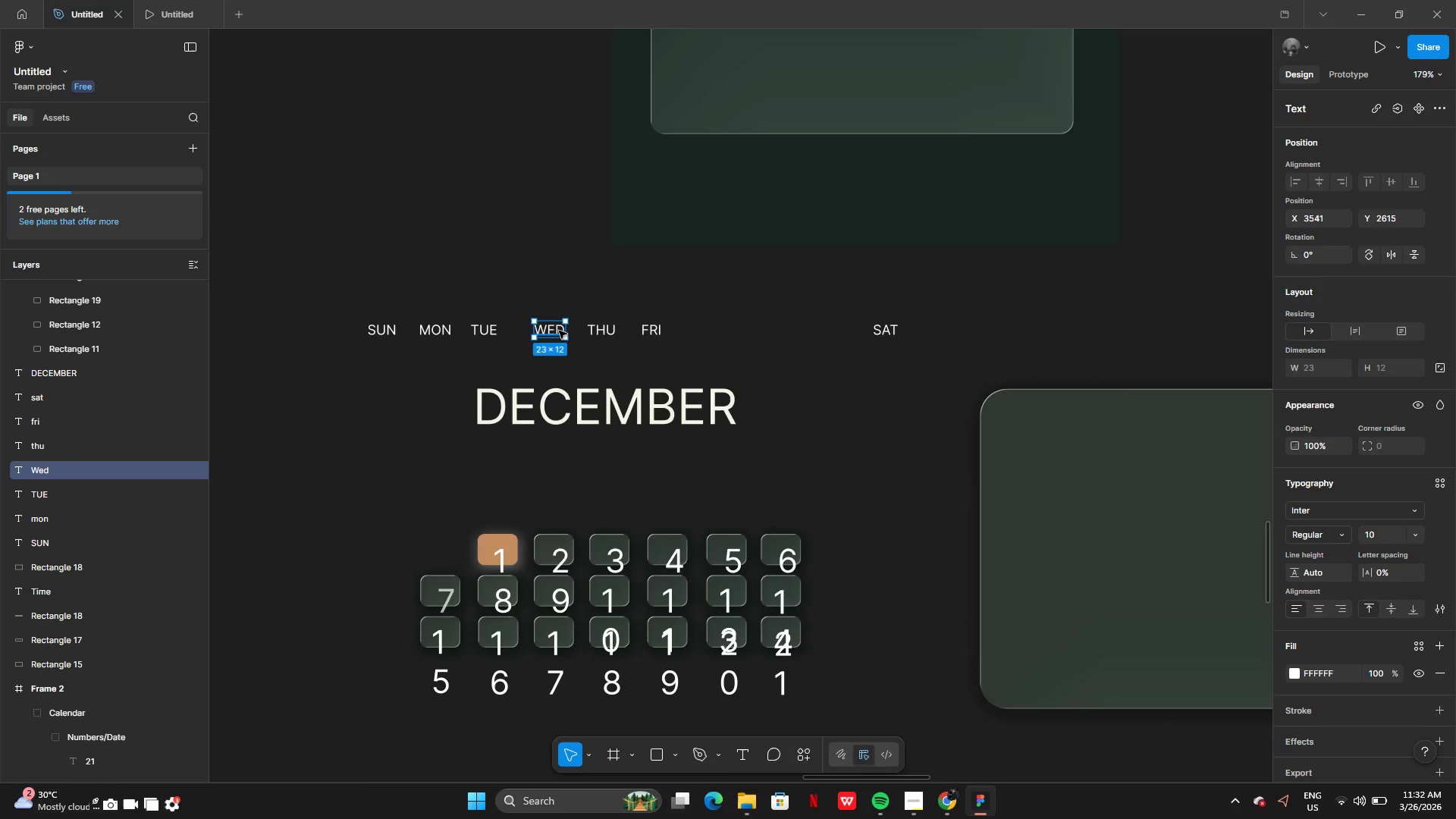 
left_click_drag(start_coordinate=[559, 331], to_coordinate=[544, 330])
 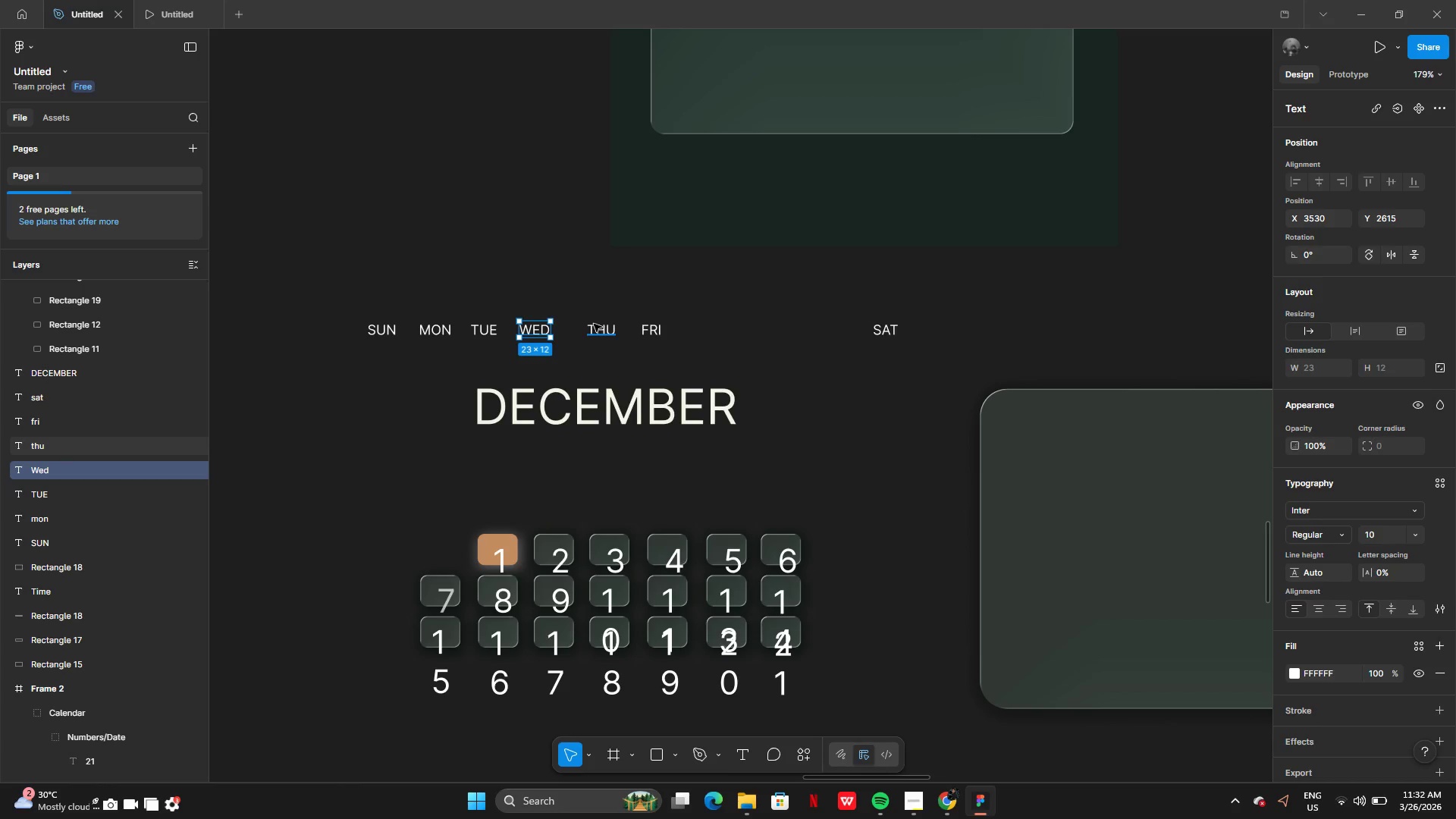 
left_click([595, 325])
 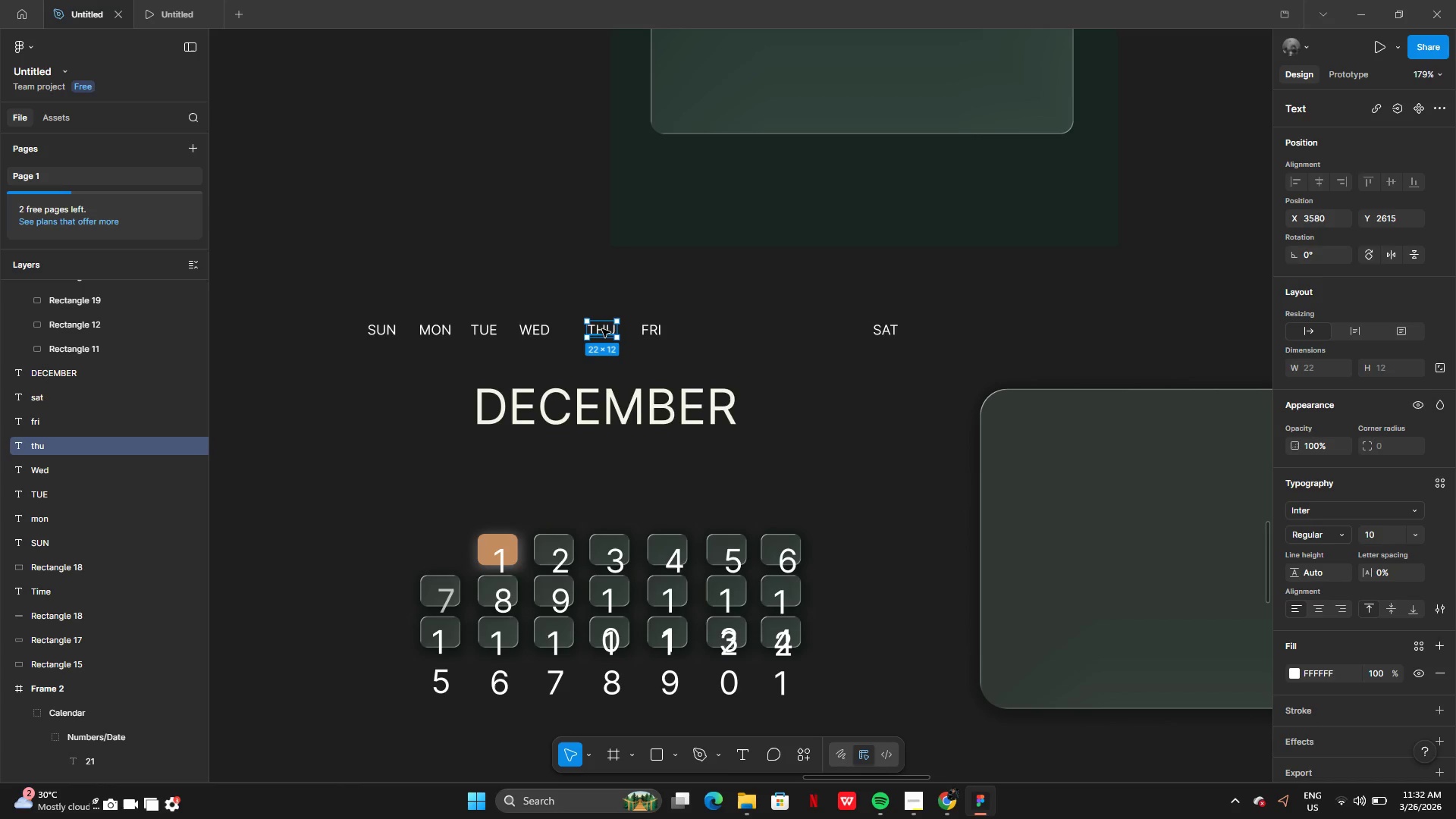 
left_click_drag(start_coordinate=[602, 329], to_coordinate=[583, 328])
 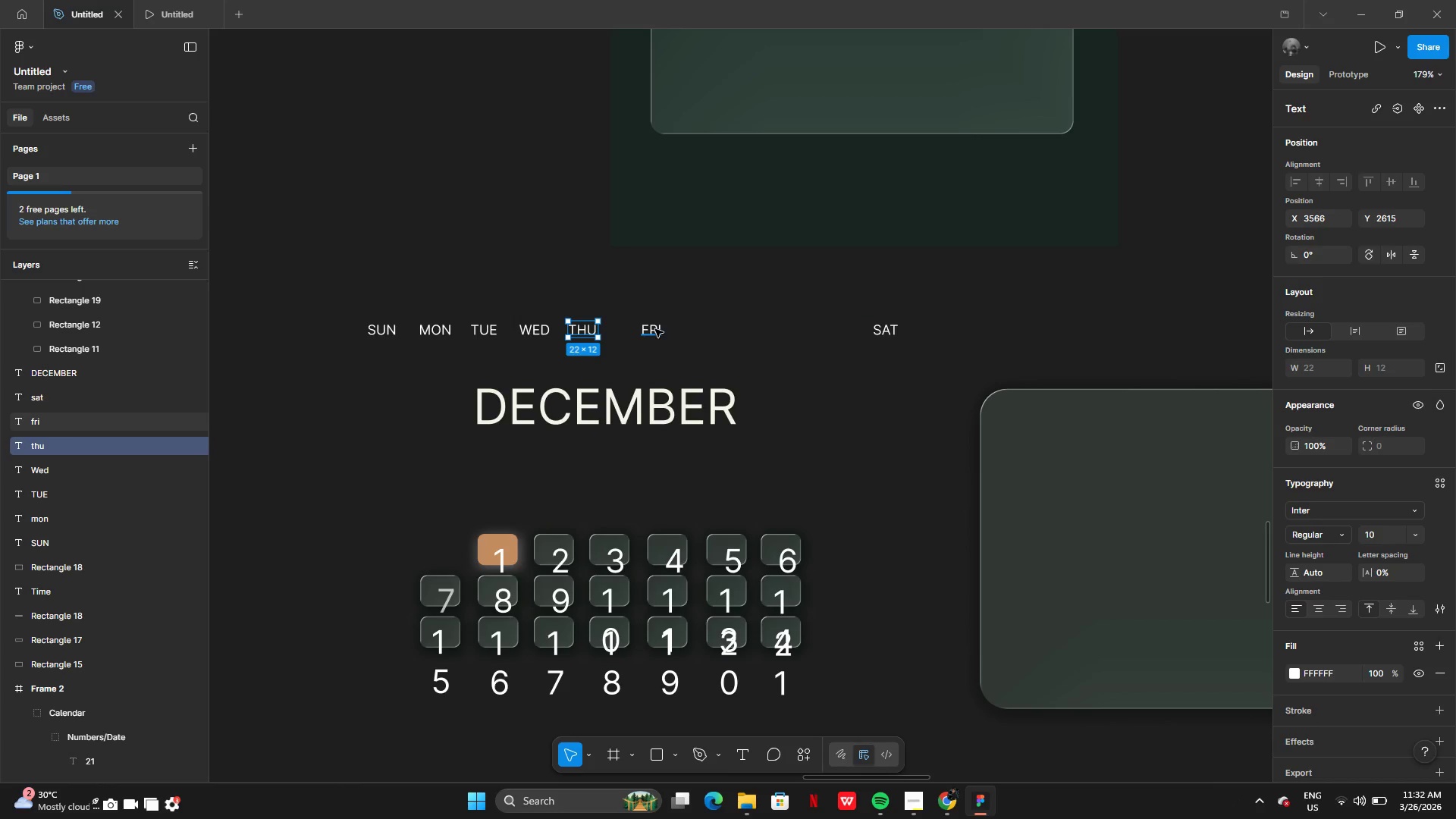 
left_click([655, 329])
 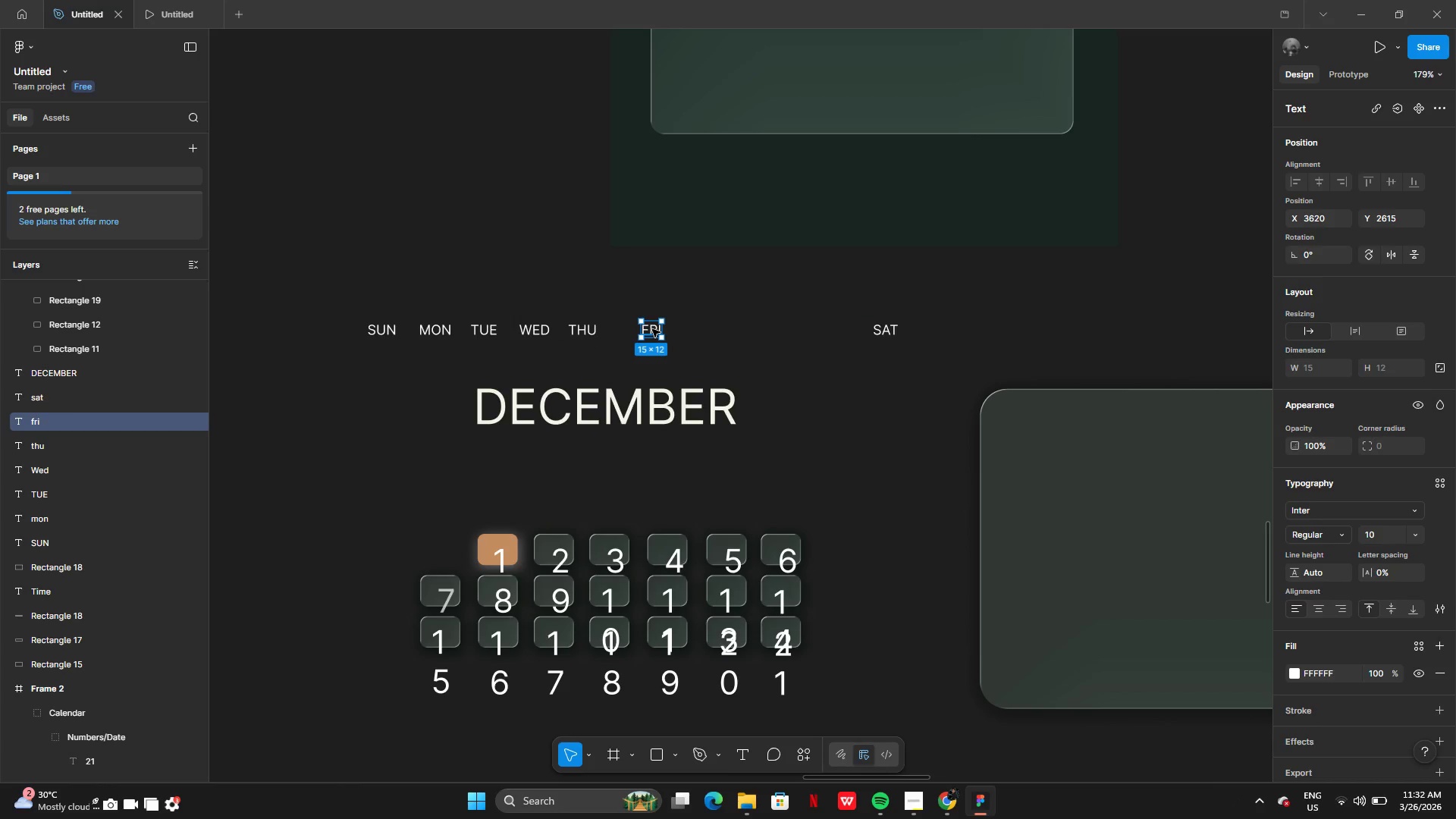 
left_click_drag(start_coordinate=[652, 329], to_coordinate=[626, 330])
 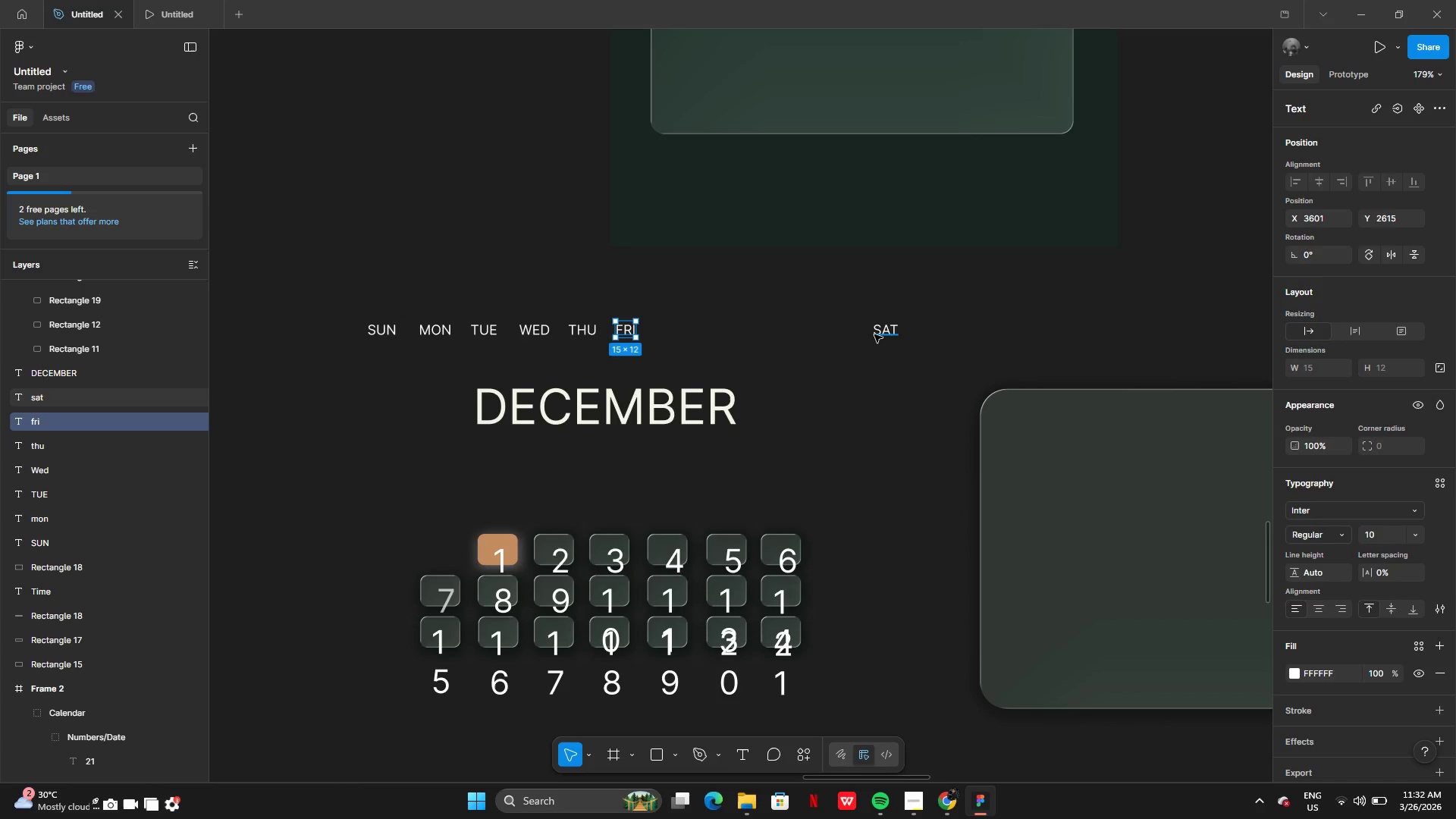 
left_click([885, 334])
 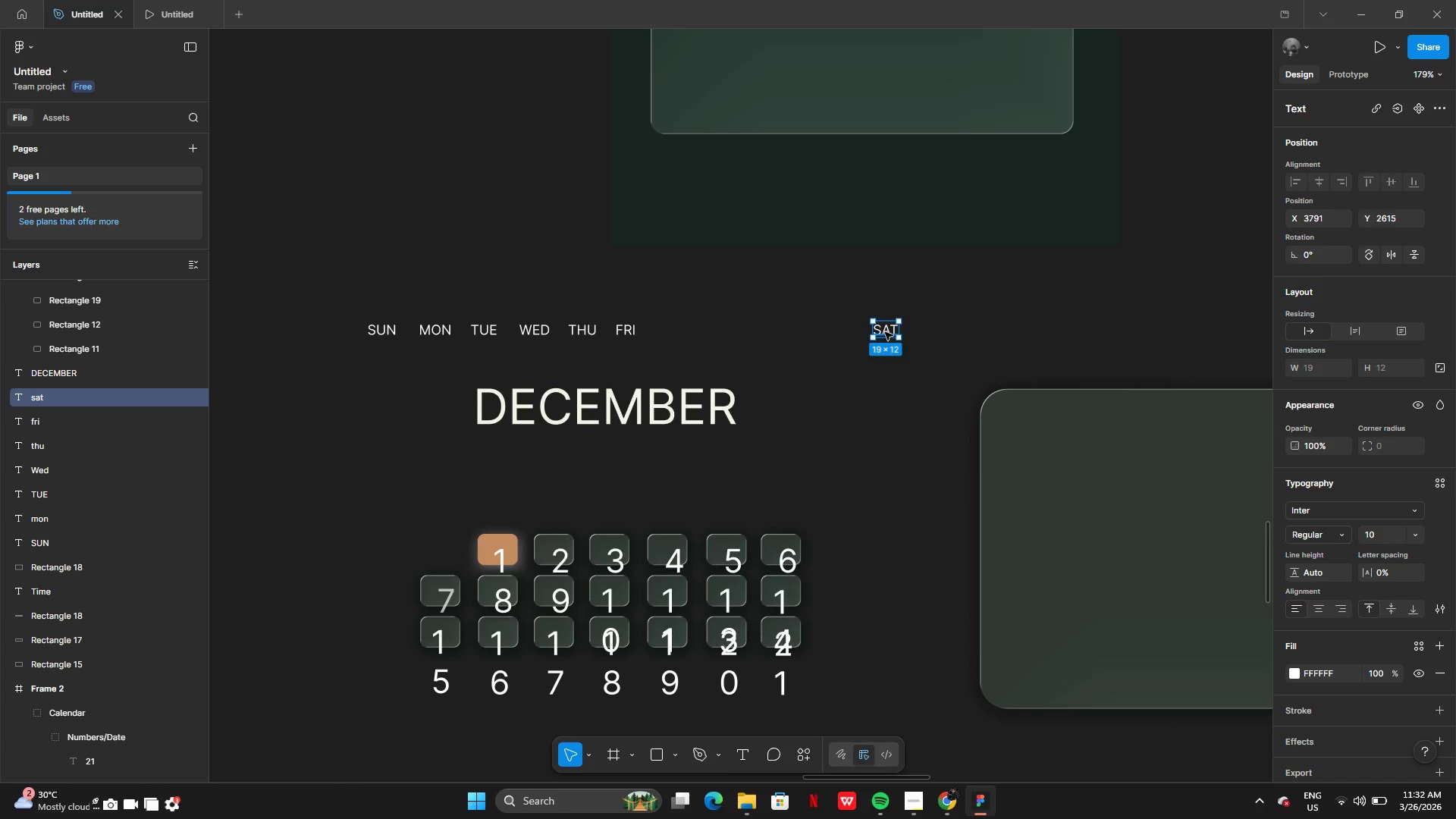 
left_click_drag(start_coordinate=[885, 332], to_coordinate=[665, 332])
 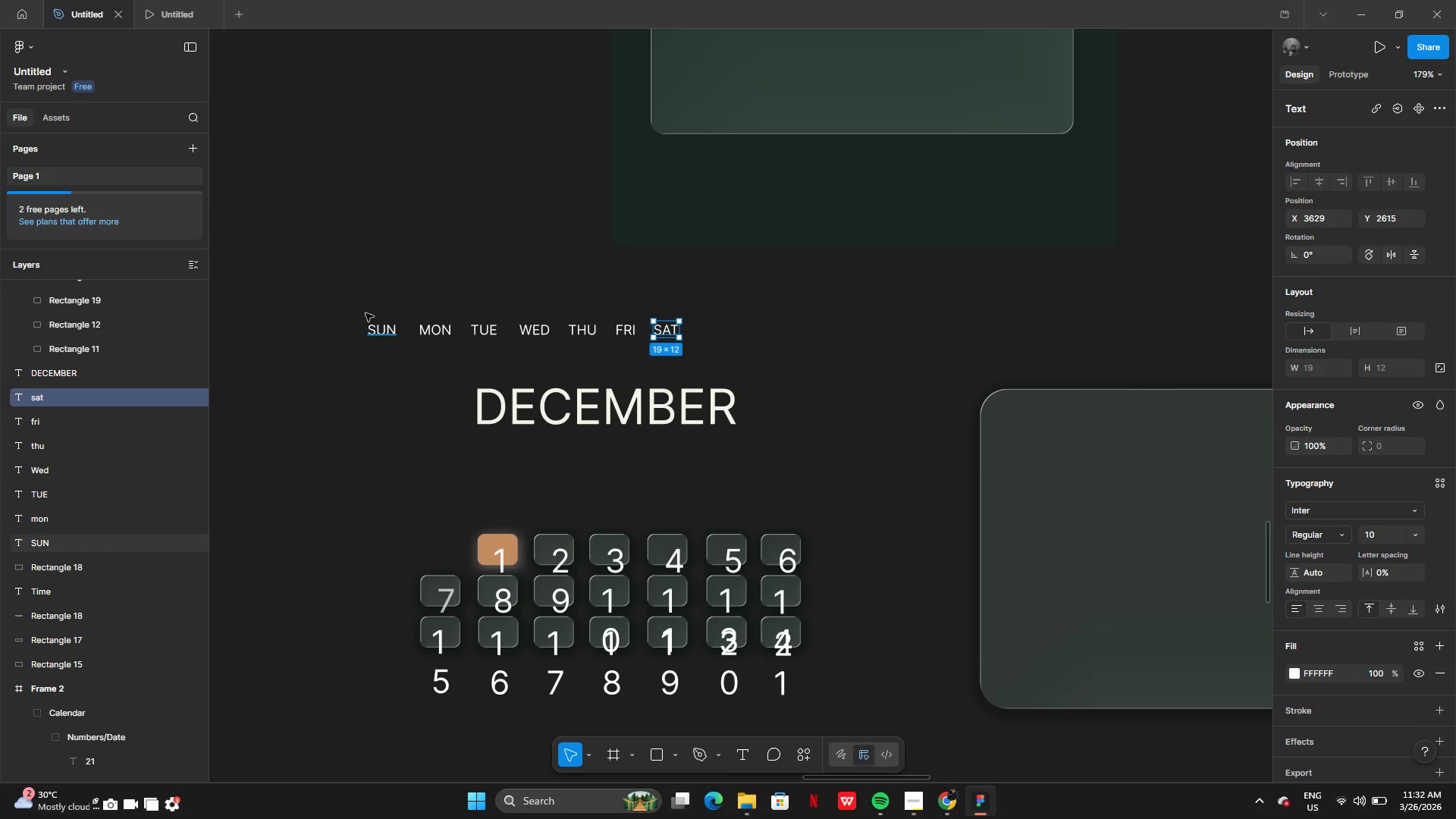 
left_click_drag(start_coordinate=[352, 310], to_coordinate=[676, 337])
 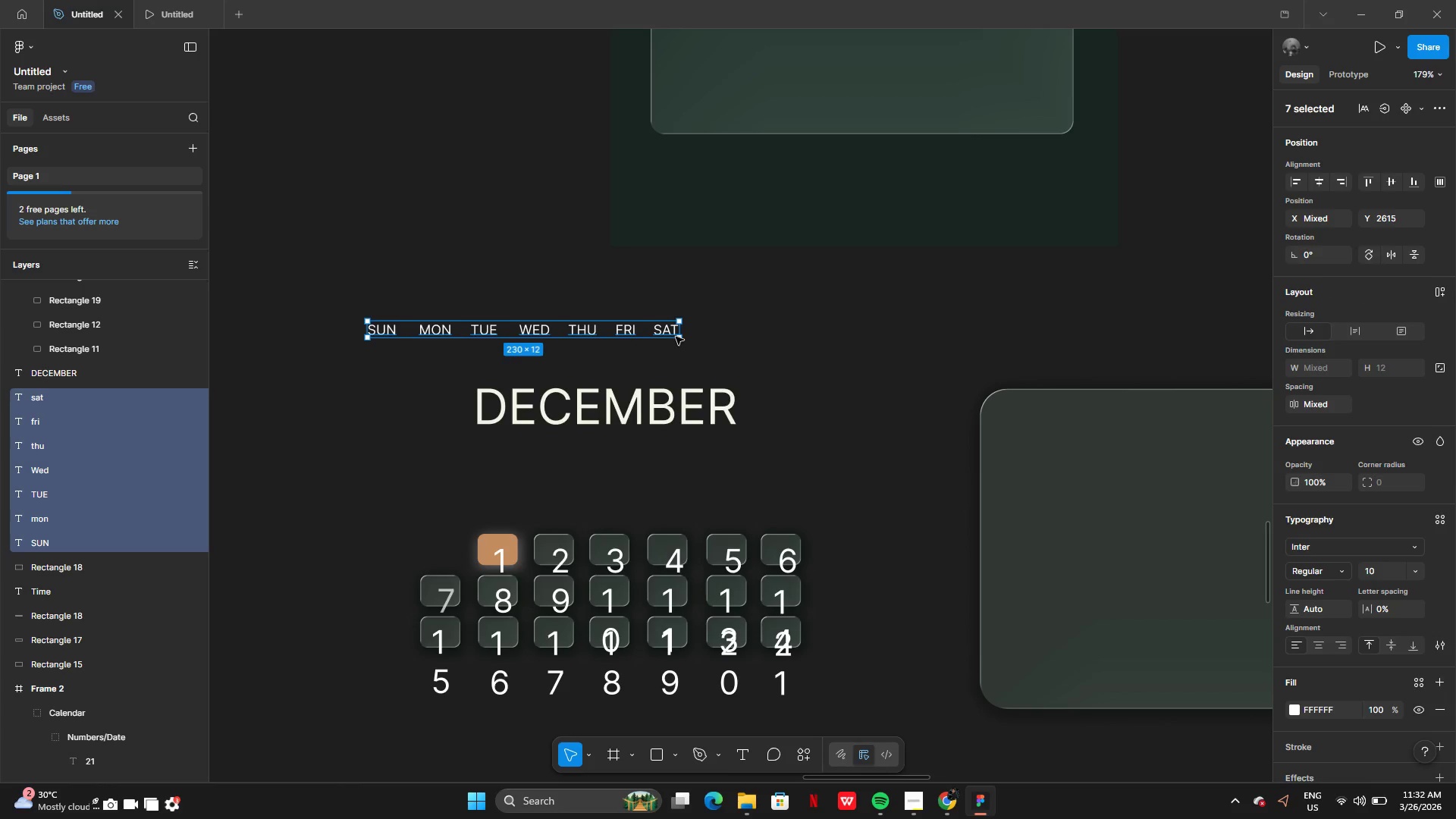 
key(Shift+A)
 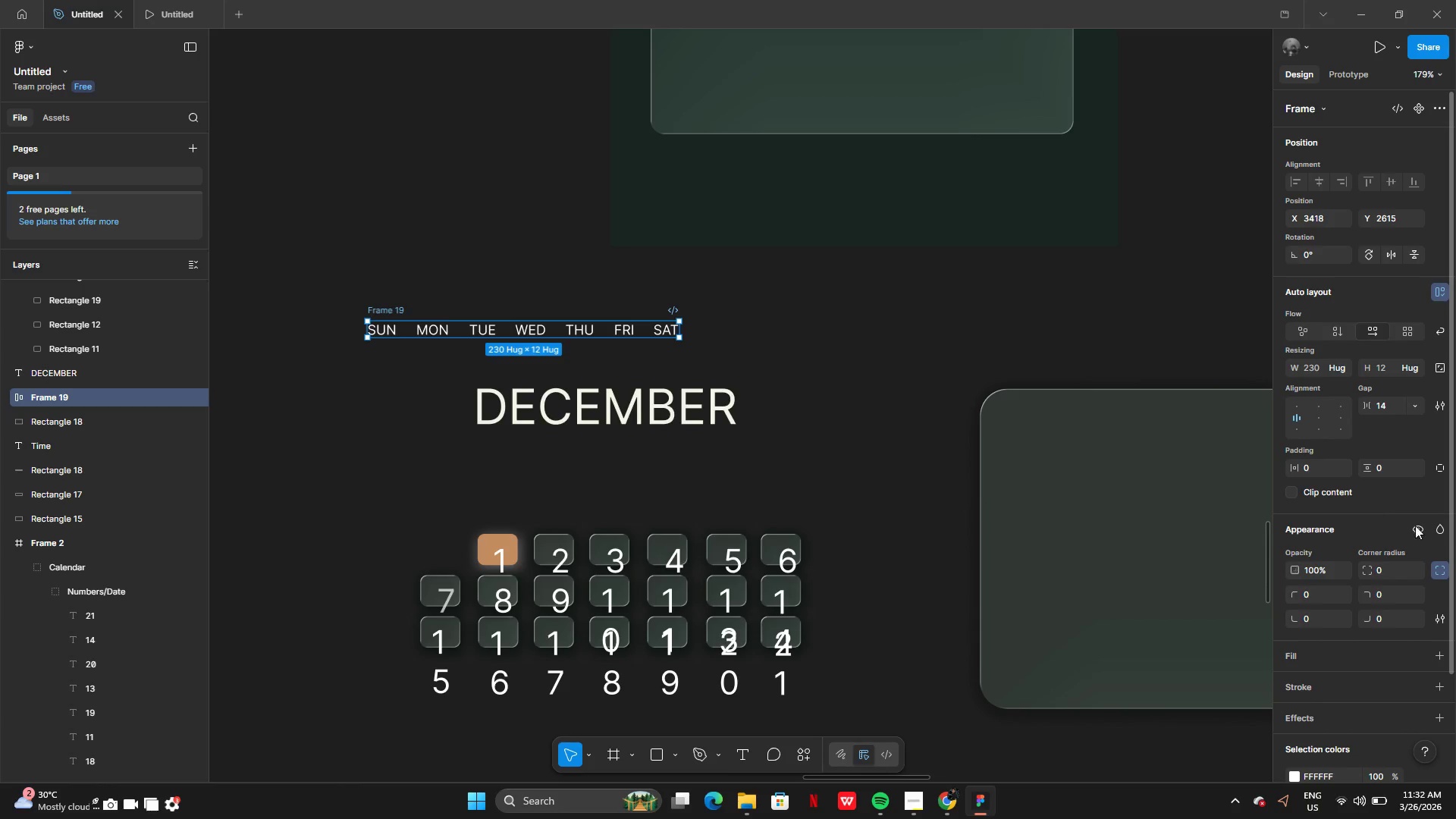 
wait(5.15)
 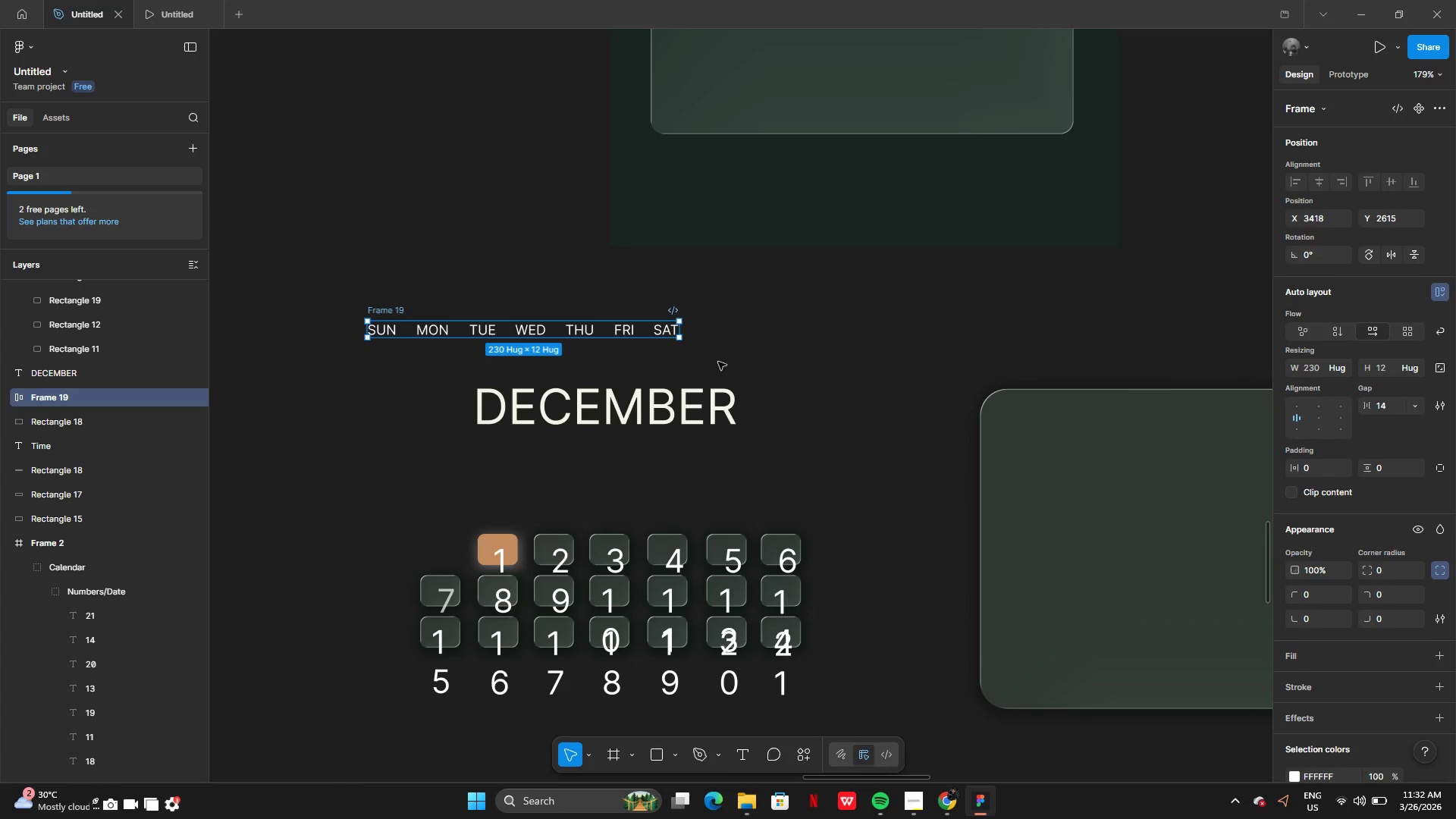 
mouse_move([1434, 664])
 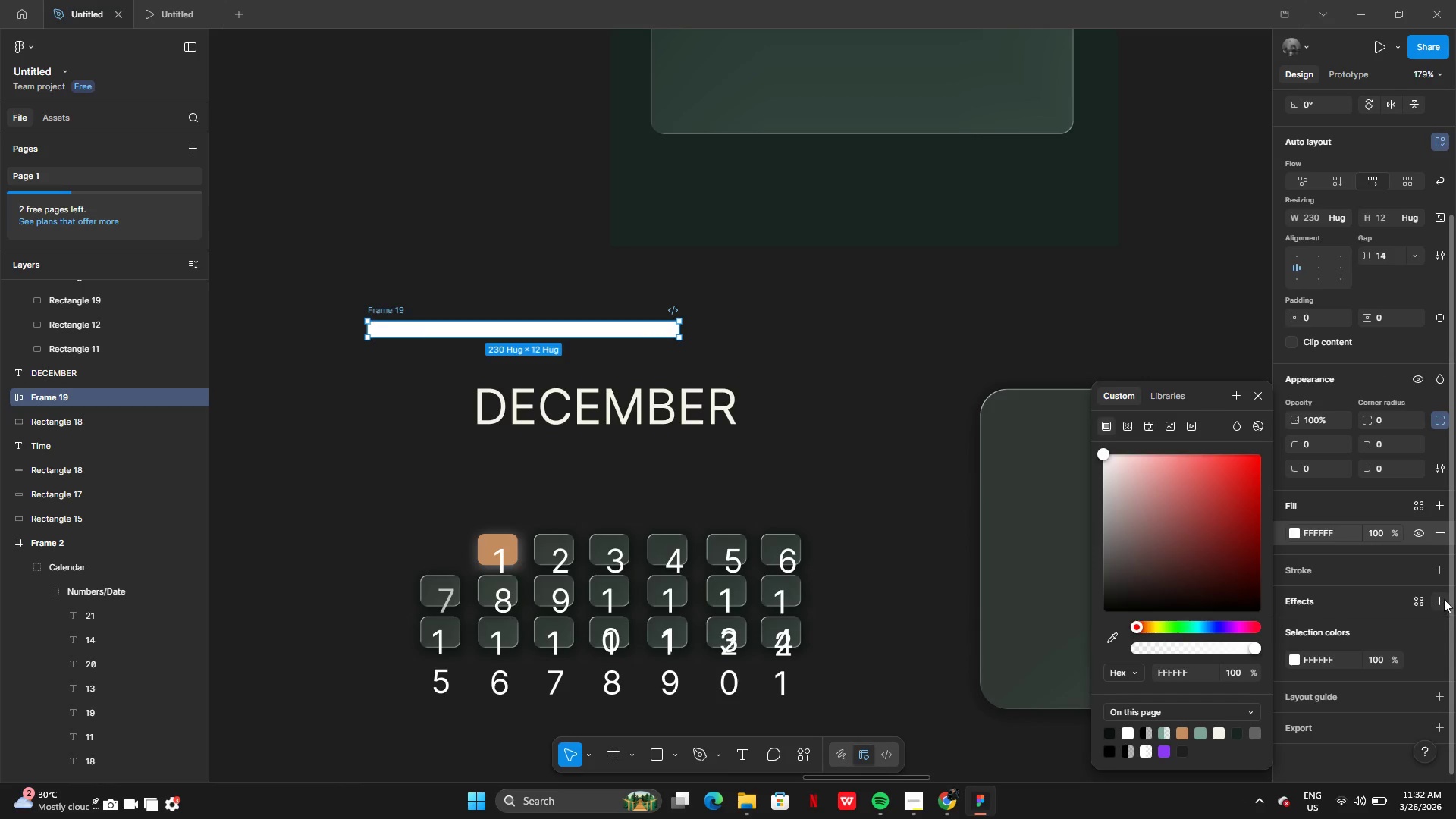 
left_click([1439, 602])
 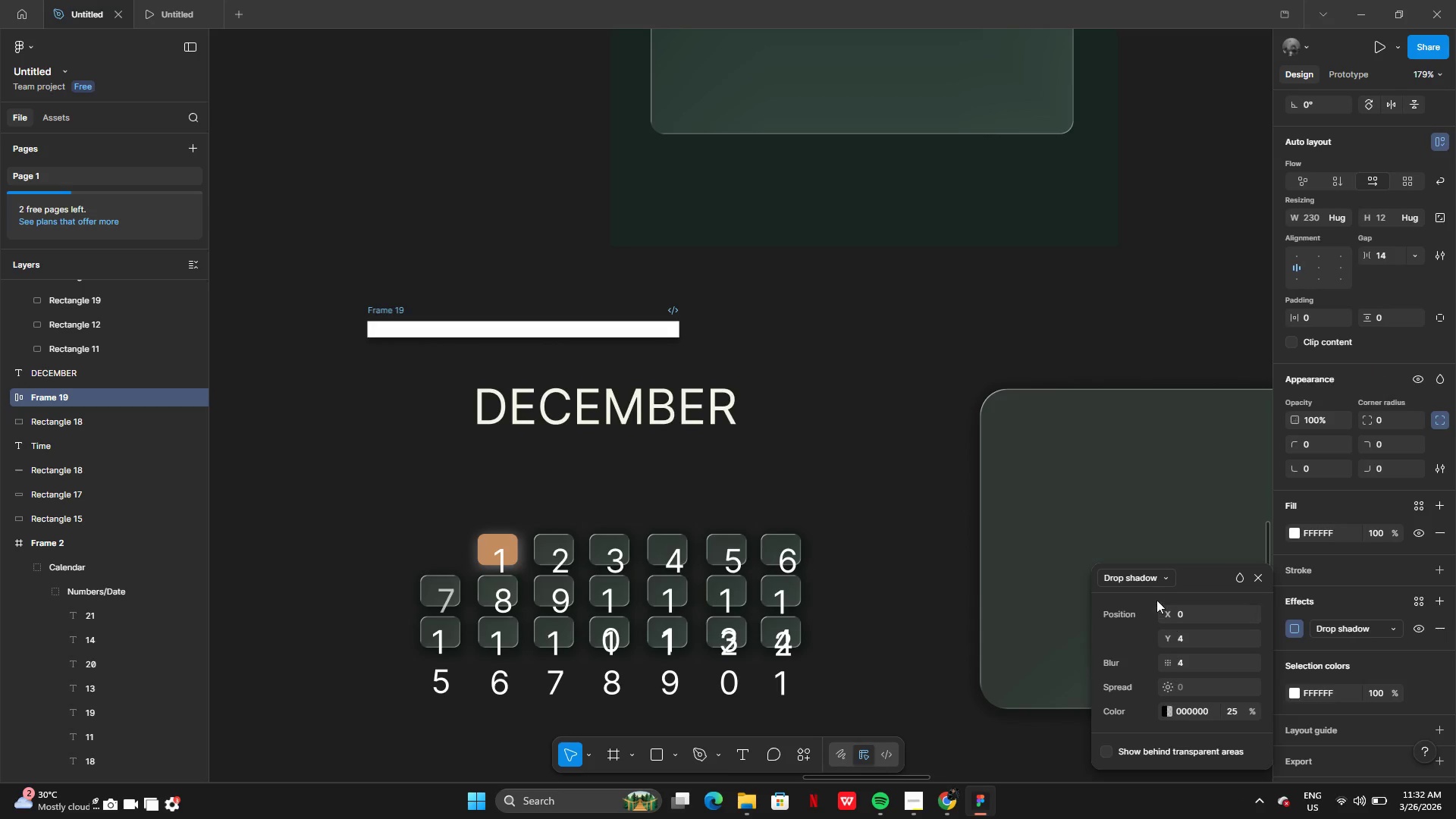 
left_click([1132, 580])
 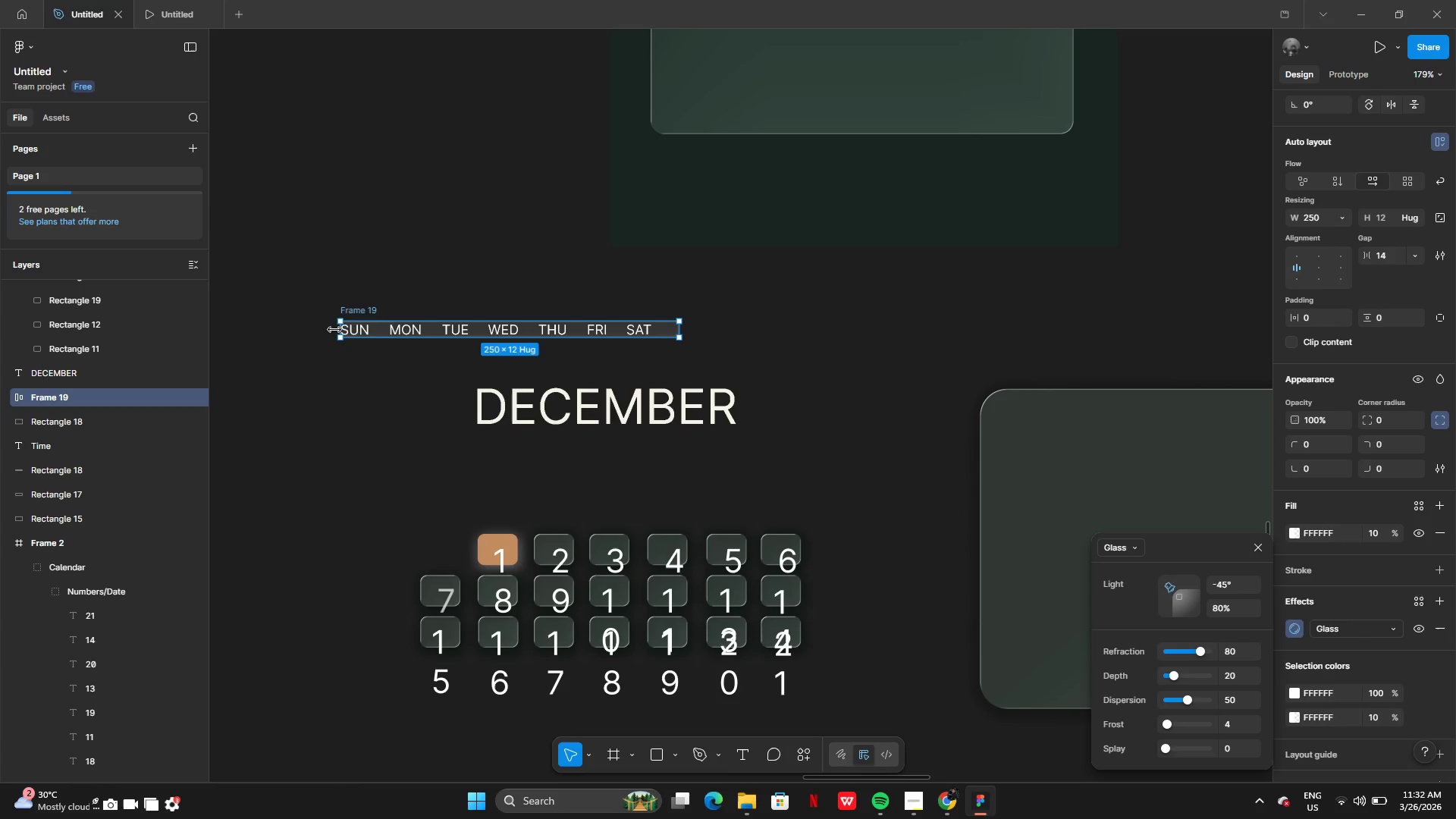 
wait(6.81)
 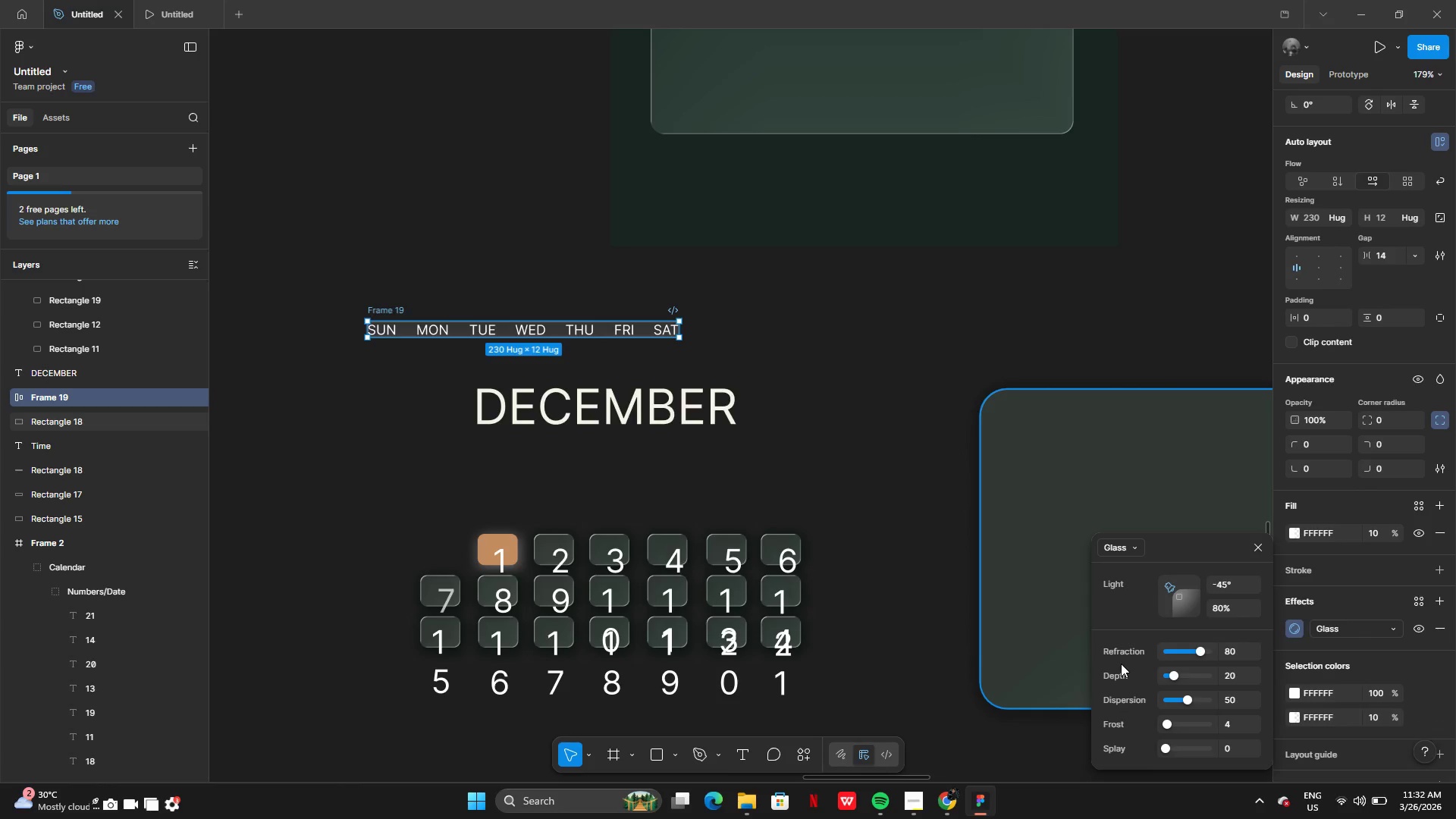 
key(Control+Z)
 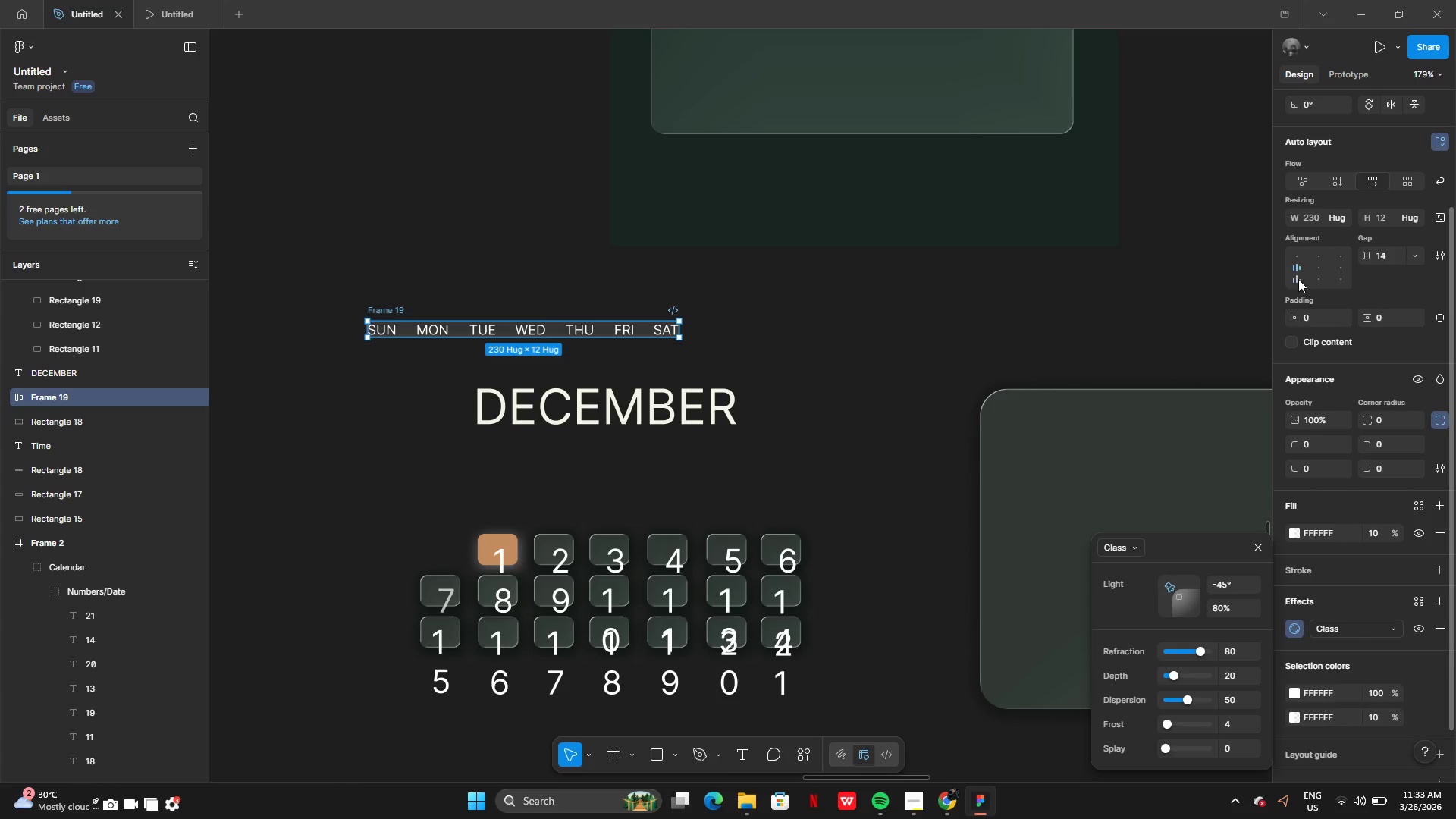 
left_click([1316, 271])
 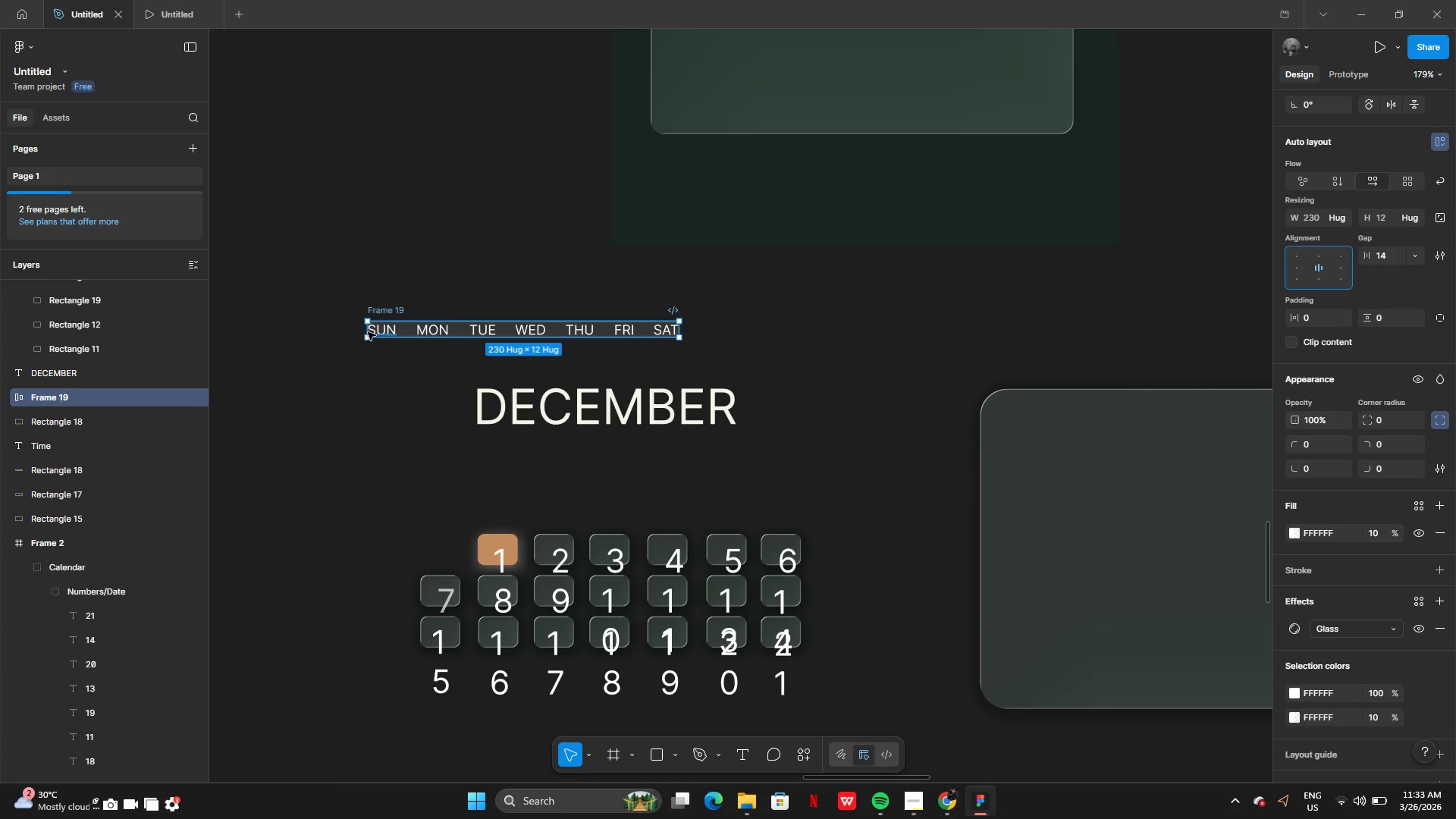 
left_click_drag(start_coordinate=[364, 332], to_coordinate=[328, 332])
 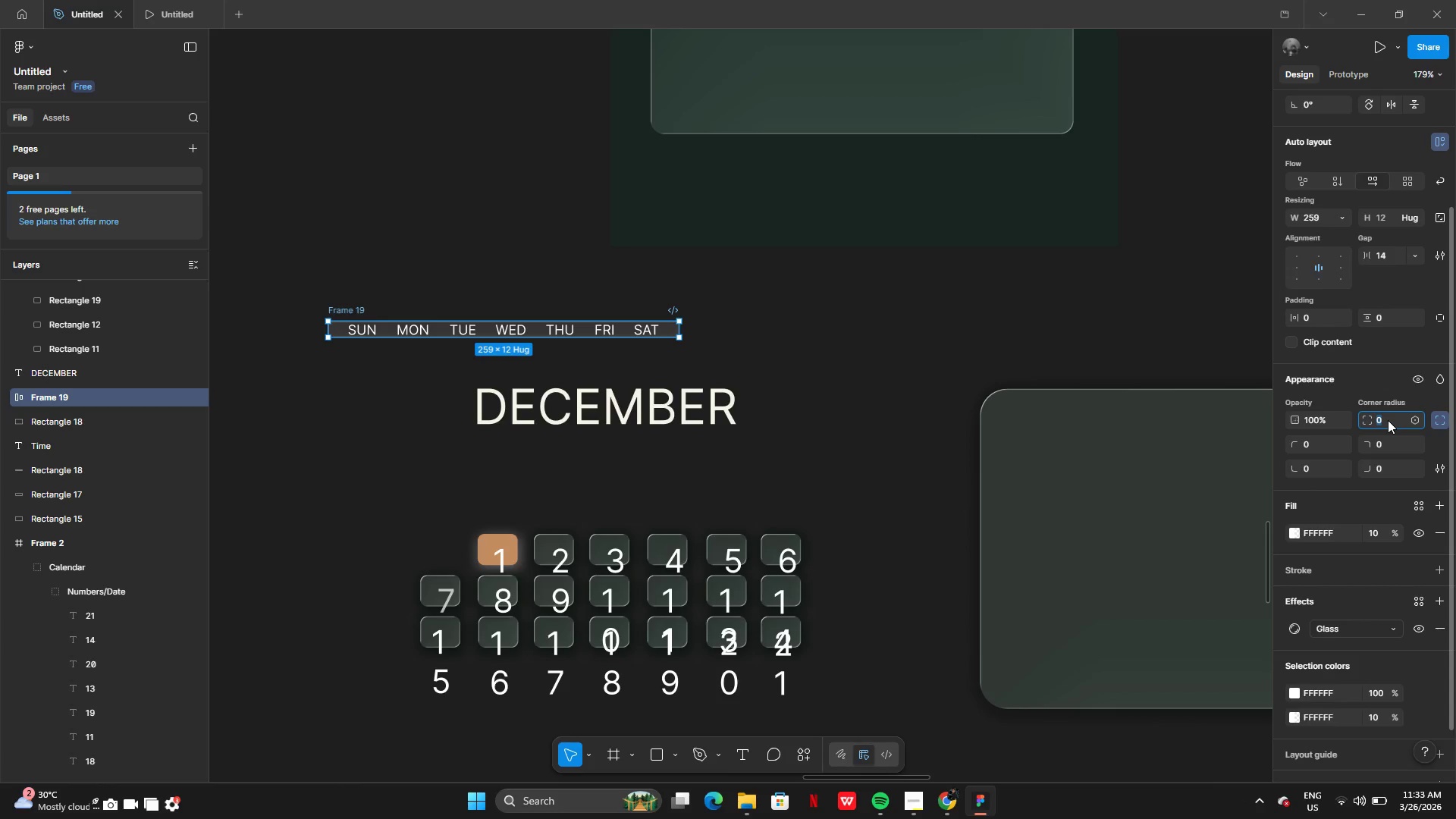 
key(5)
 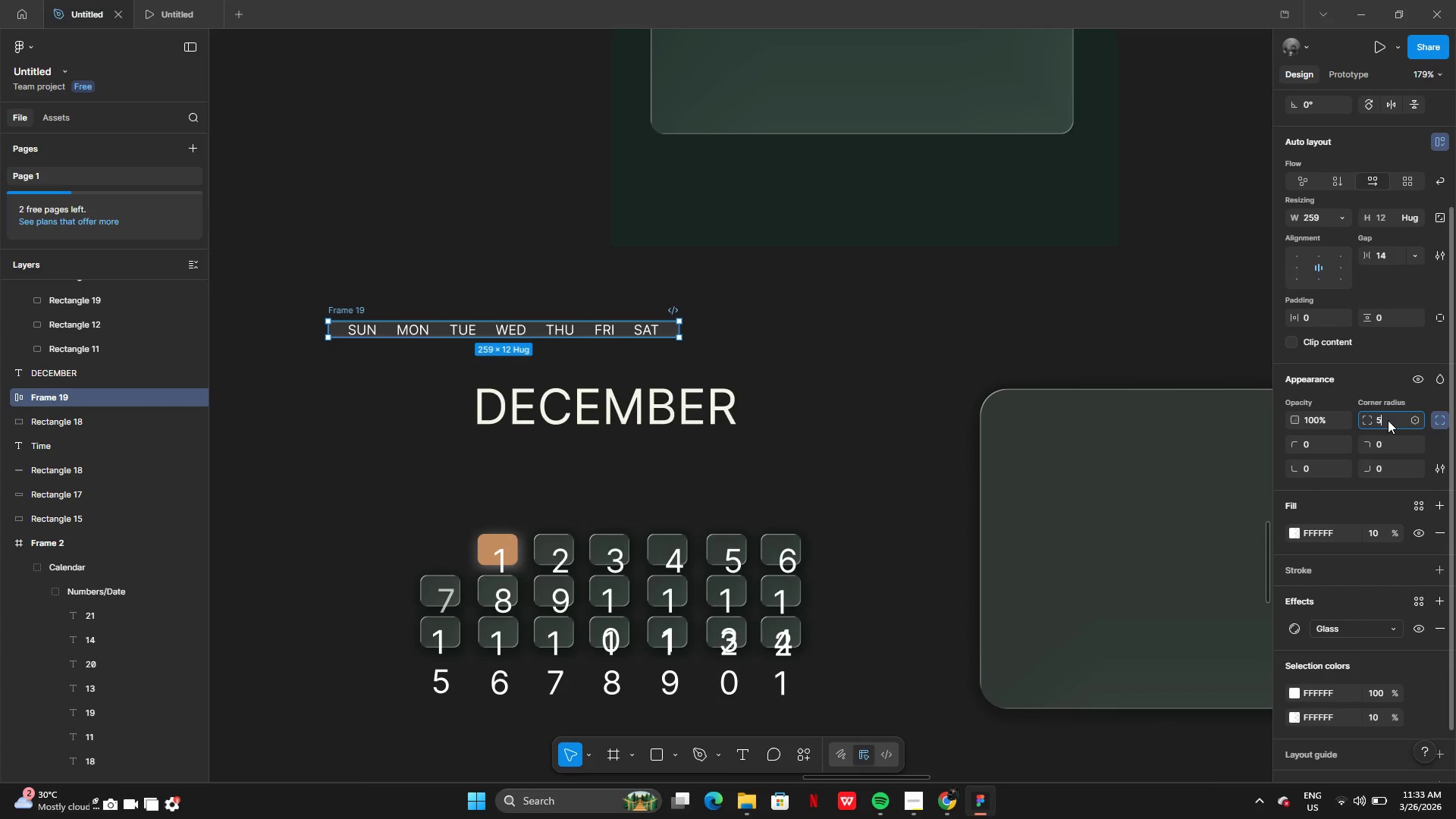 
key(Enter)
 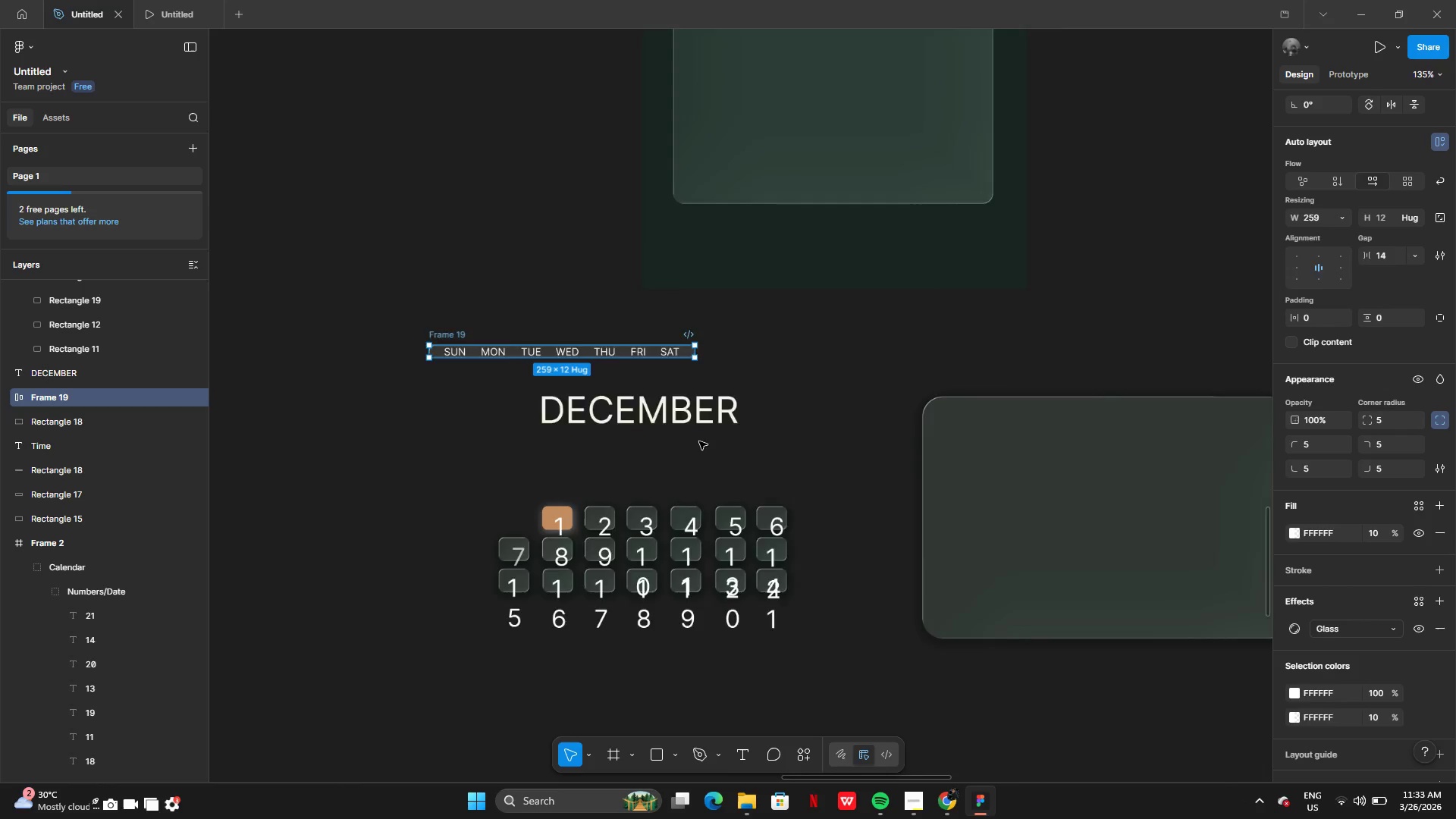 
left_click_drag(start_coordinate=[546, 344], to_coordinate=[1088, 444])
 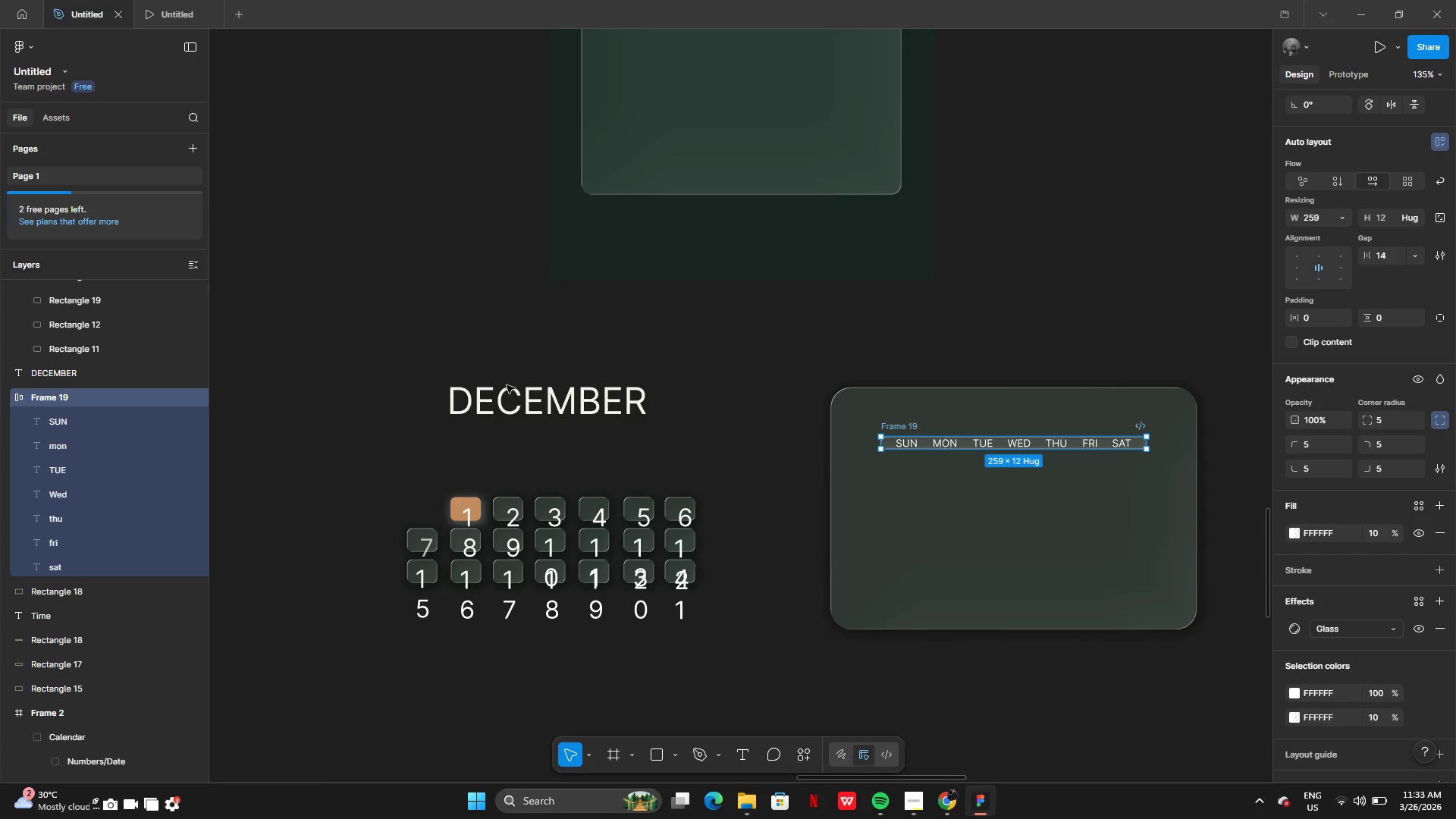 
left_click([514, 384])
 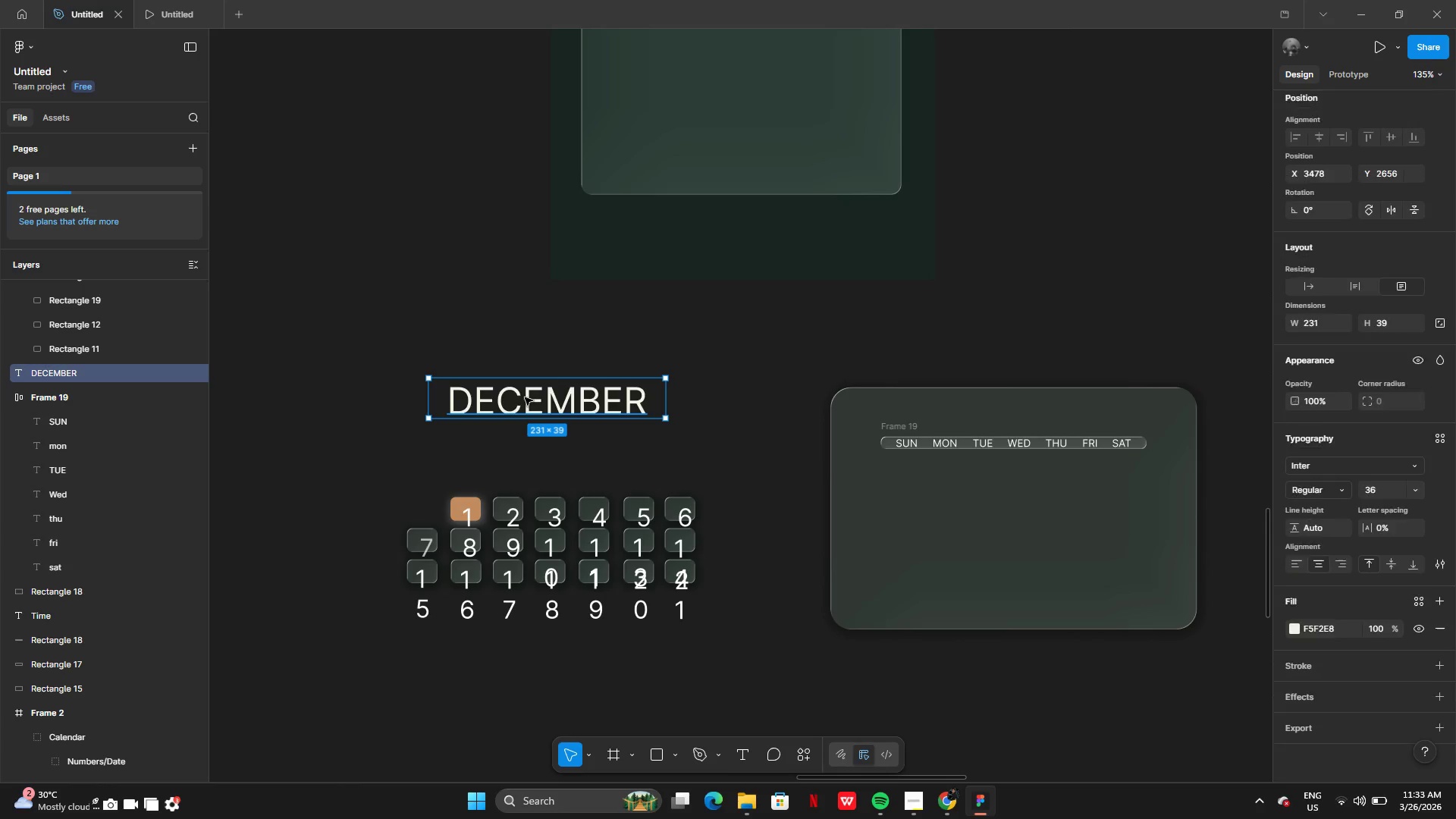 
left_click_drag(start_coordinate=[526, 397], to_coordinate=[996, 417])
 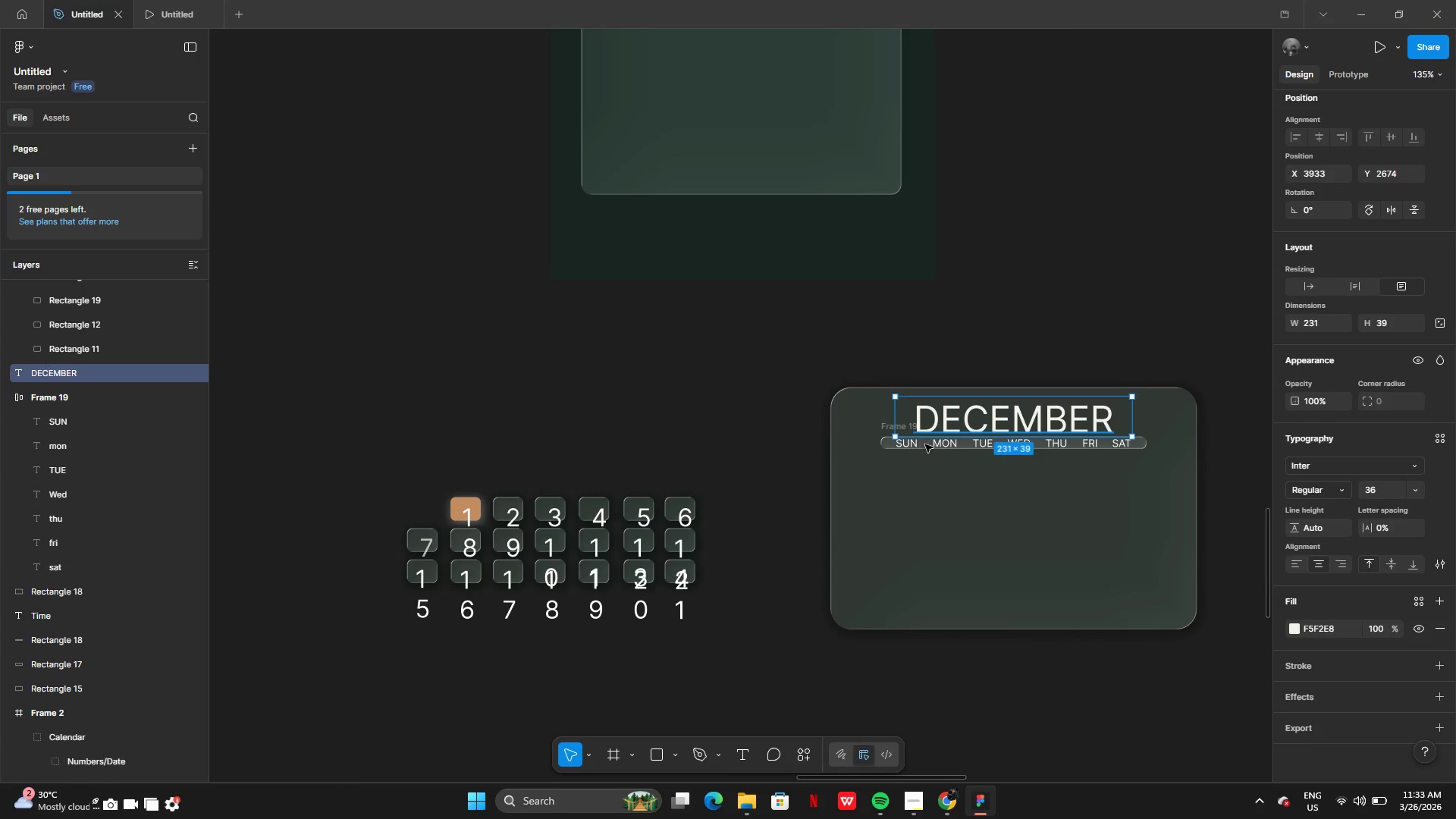 
left_click([925, 444])
 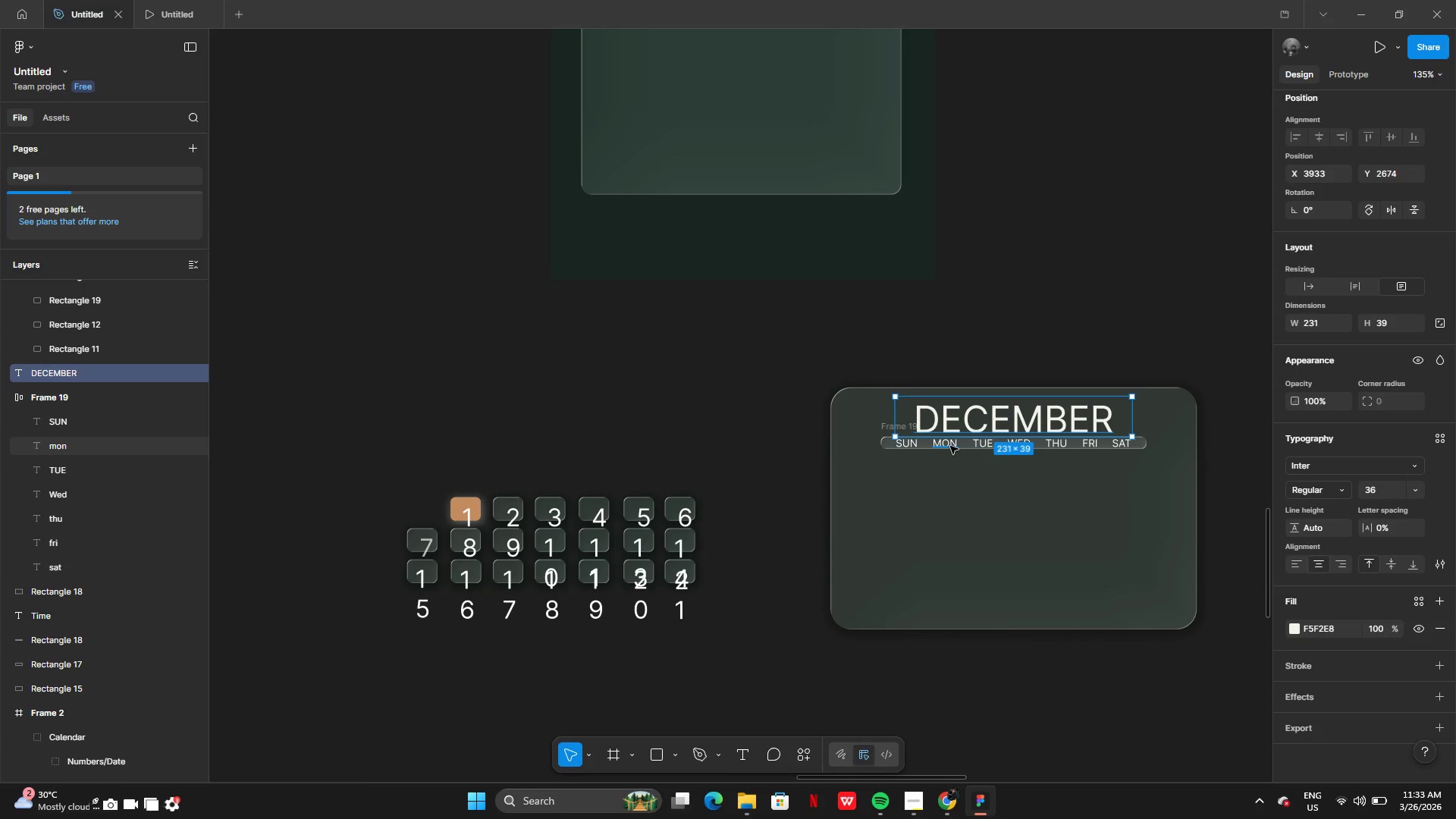 
left_click([950, 446])
 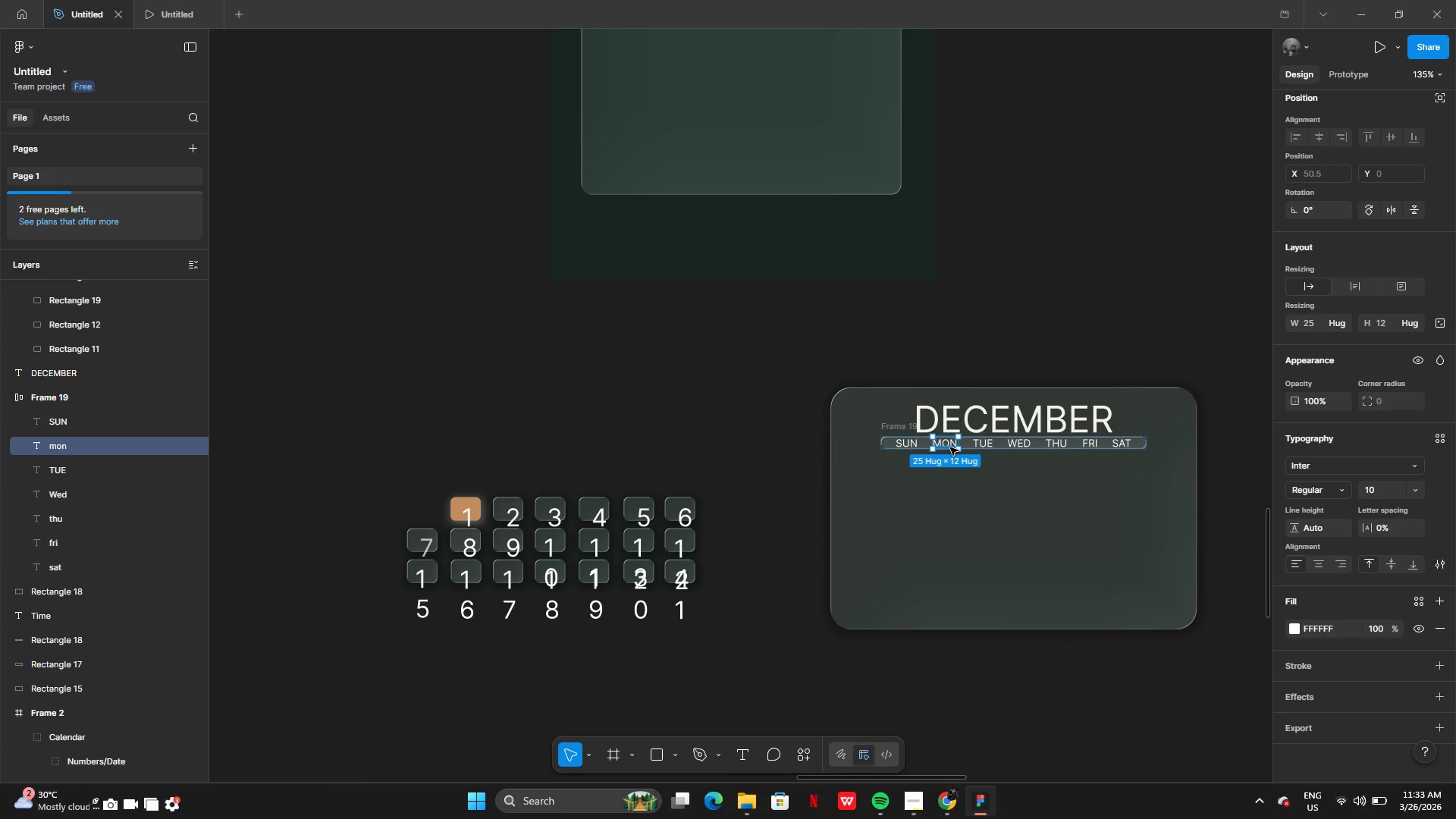 
left_click([990, 468])
 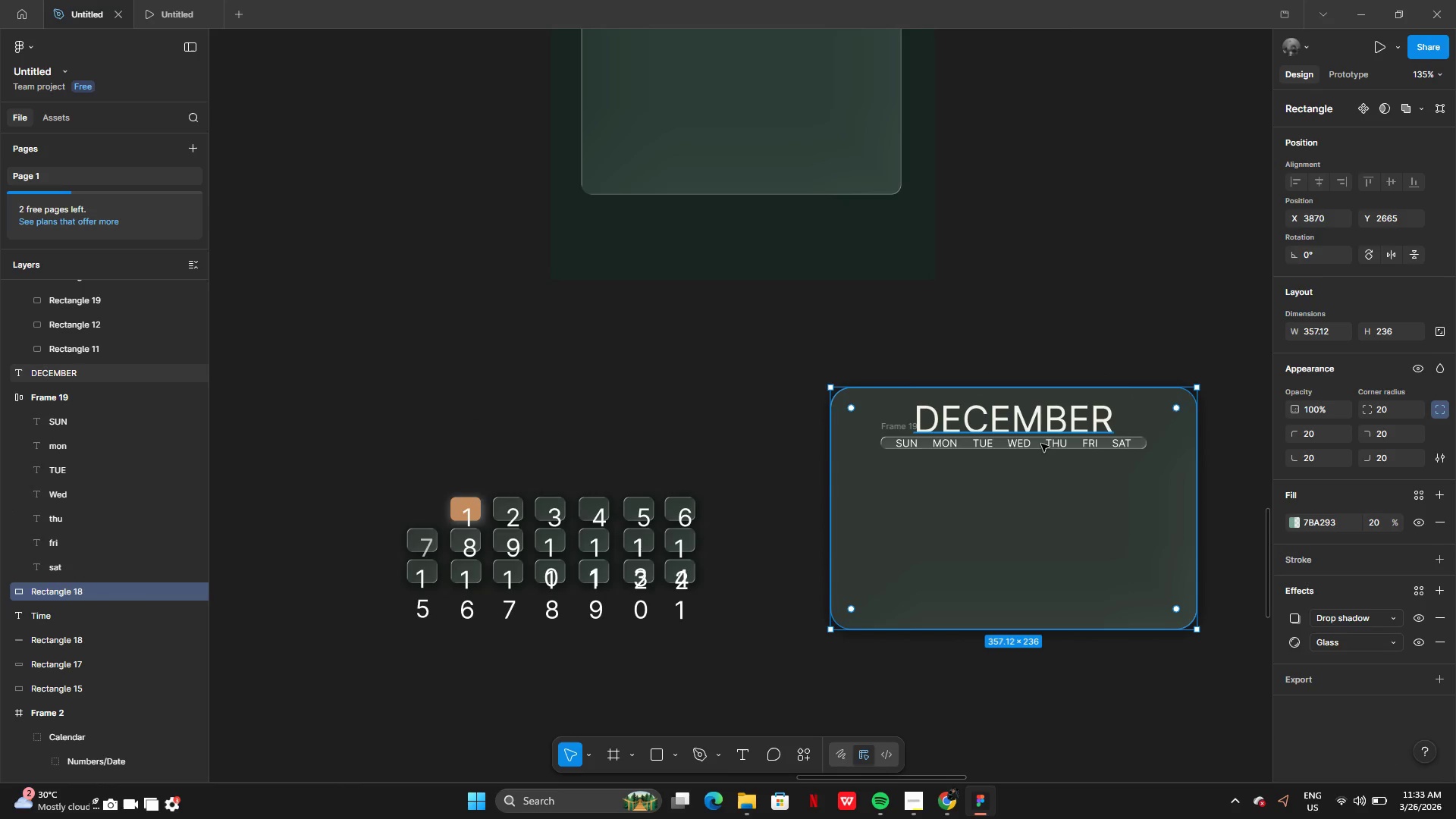 
left_click_drag(start_coordinate=[1041, 444], to_coordinate=[1040, 456])
 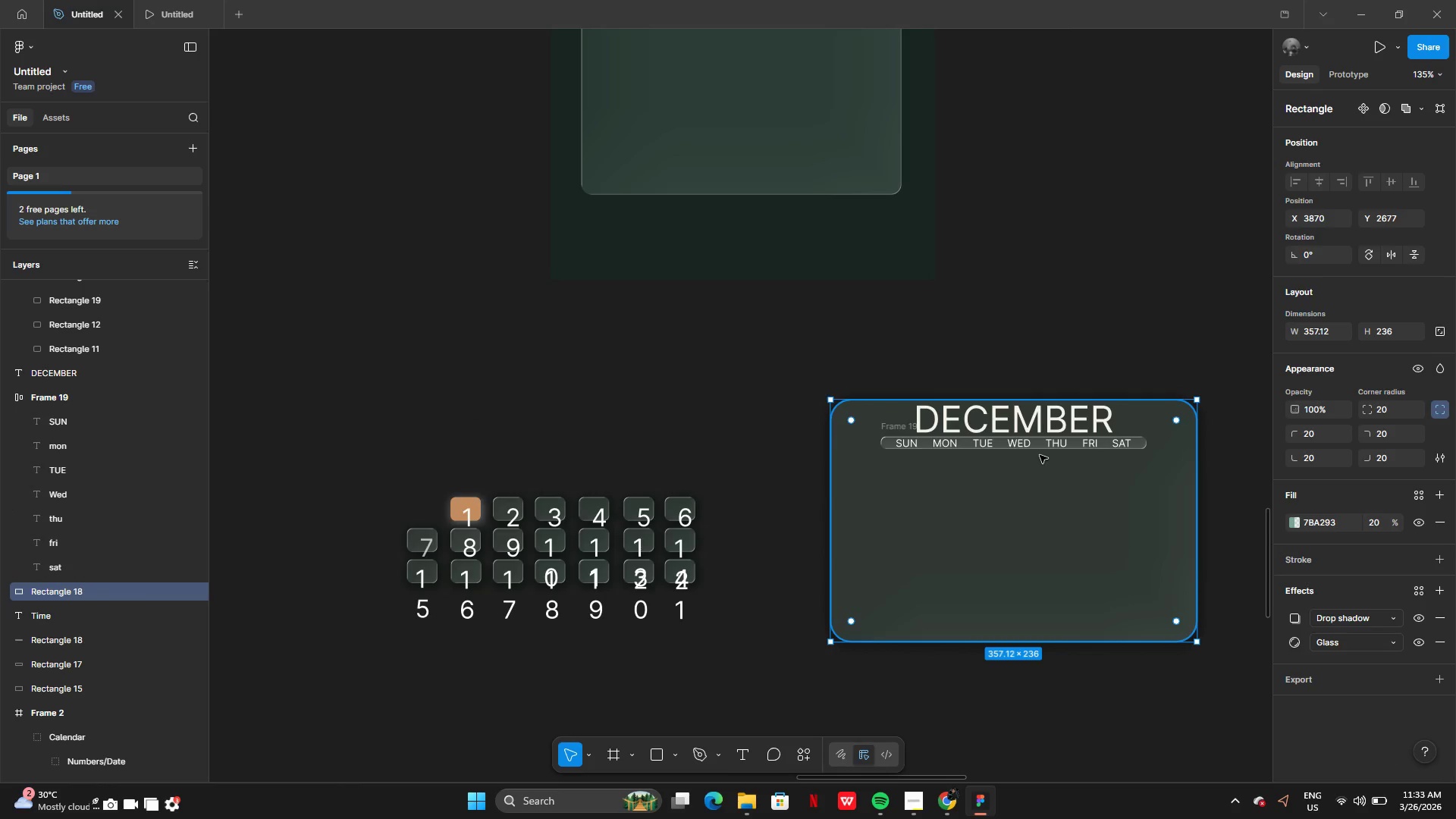 
key(Control+Z)
 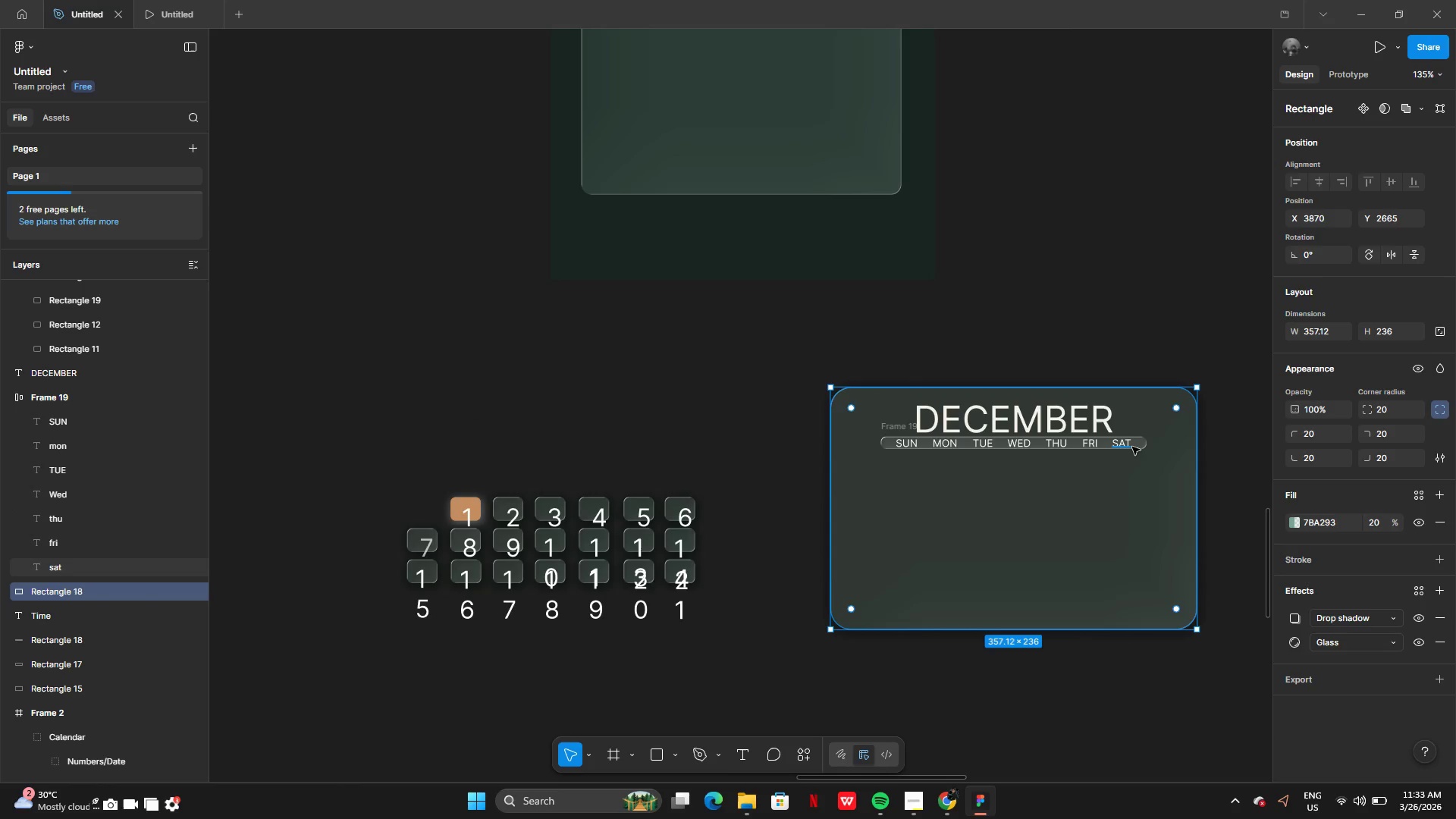 
left_click([1132, 447])
 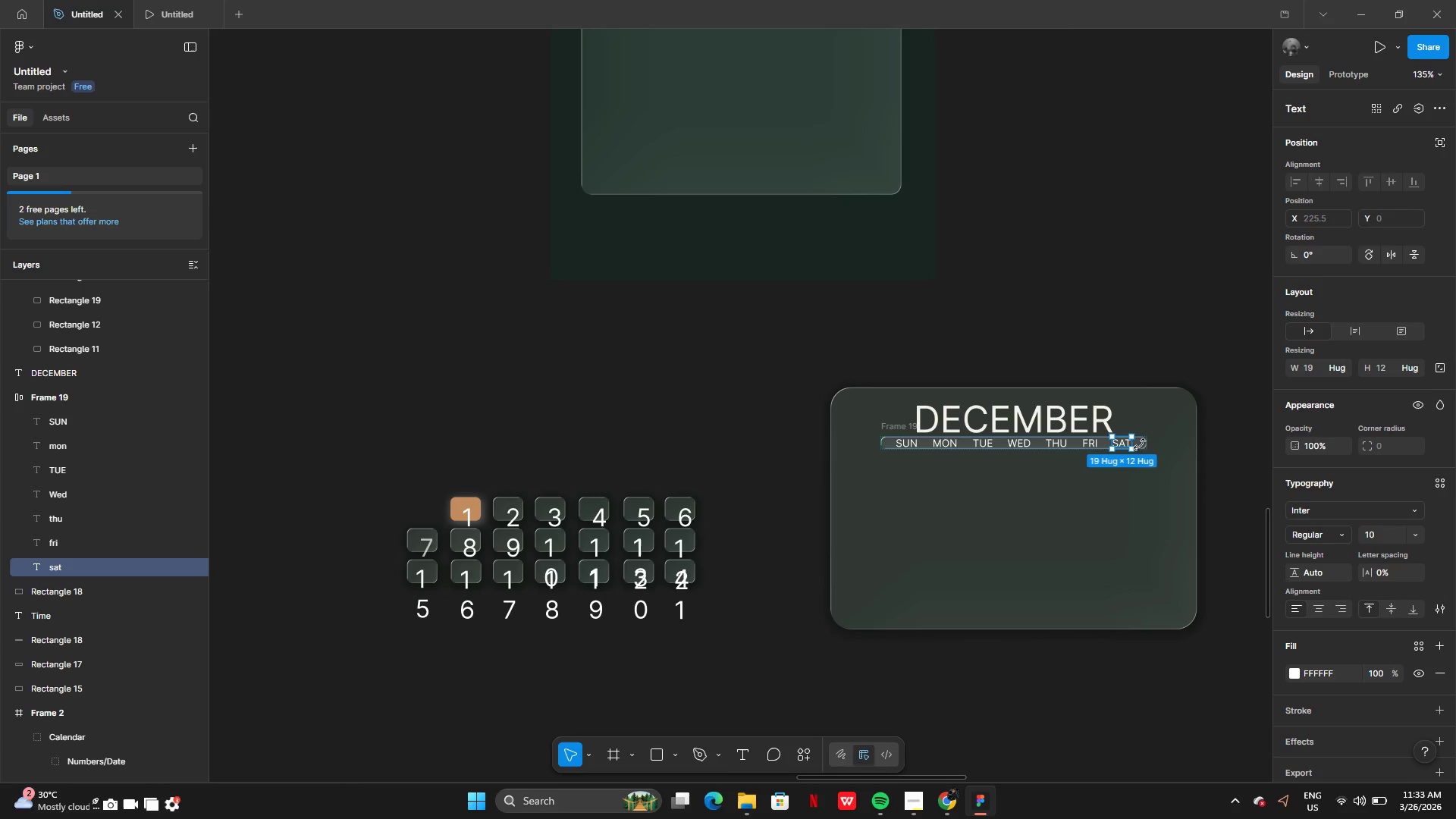 
left_click([1157, 444])
 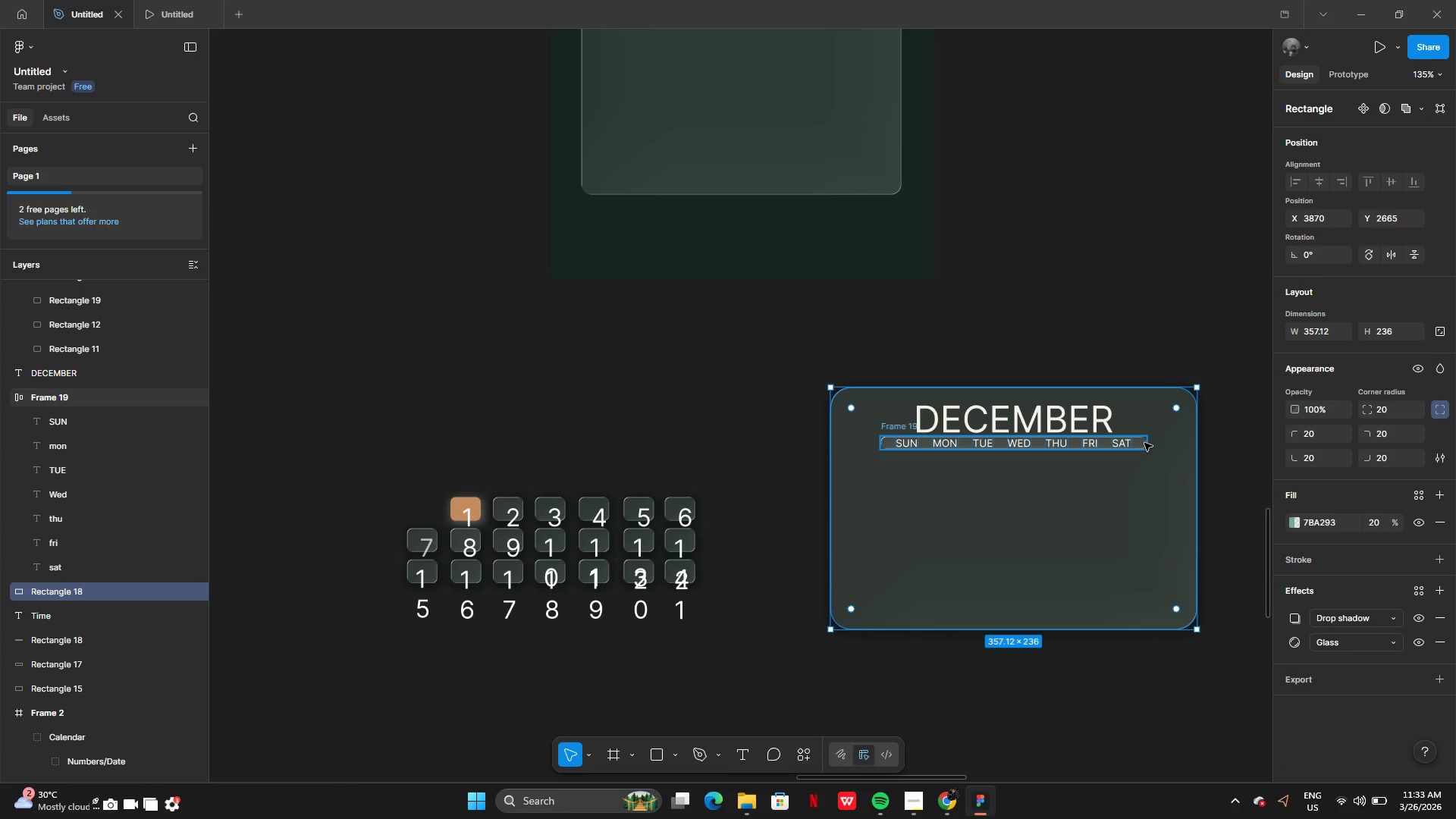 
left_click([1144, 443])
 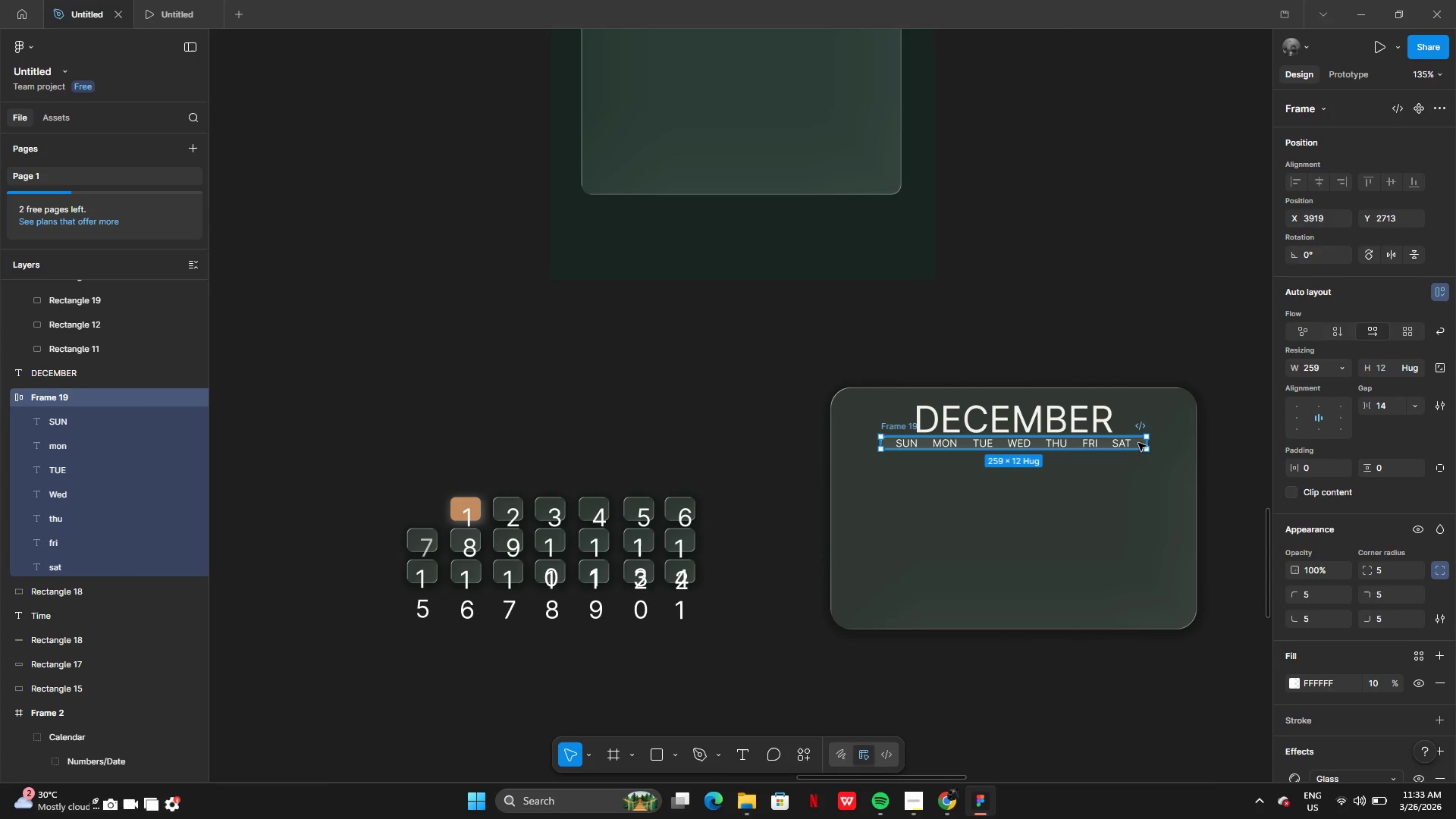 
left_click_drag(start_coordinate=[1138, 443], to_coordinate=[1137, 458])
 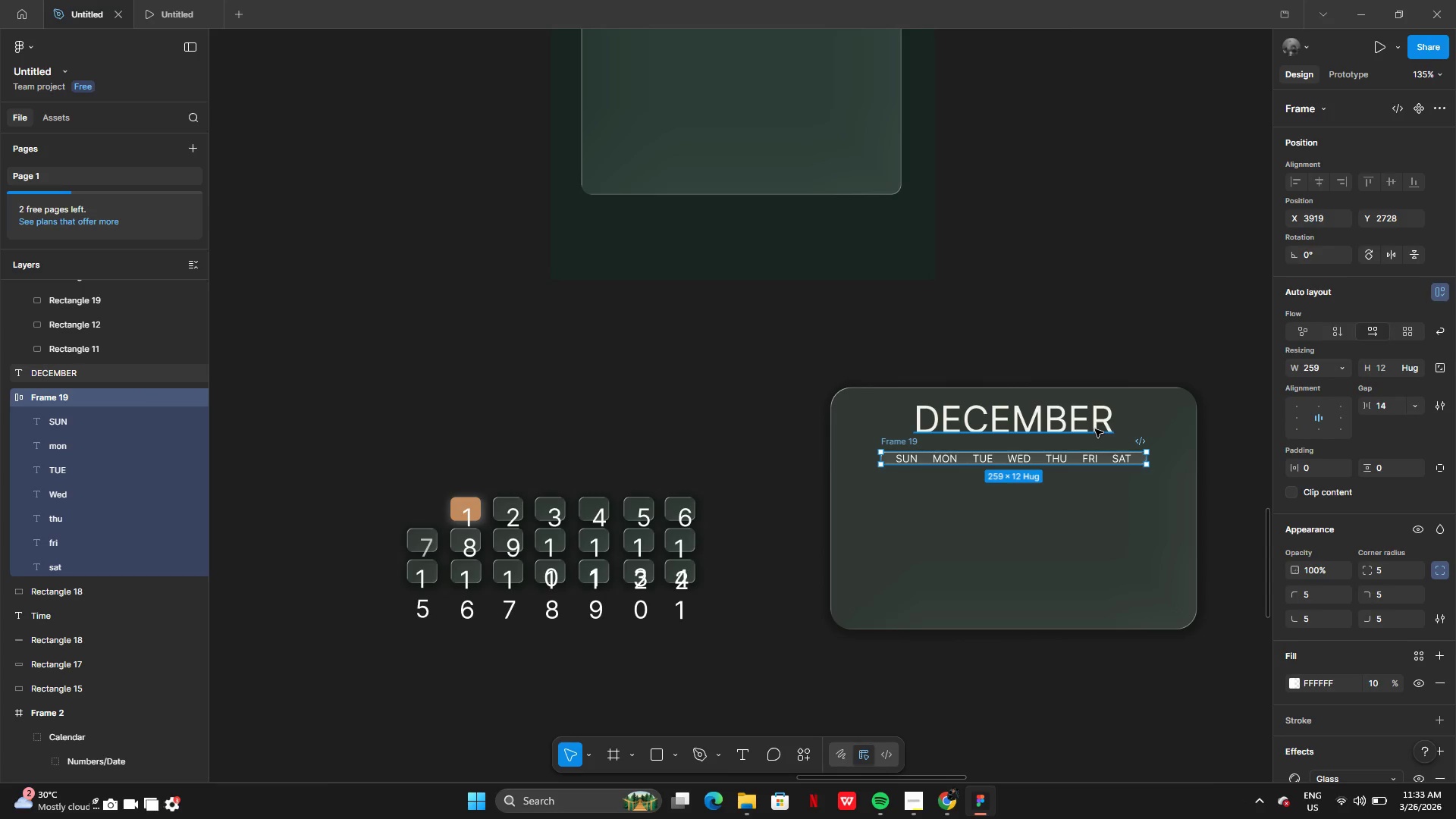 
left_click([1095, 429])
 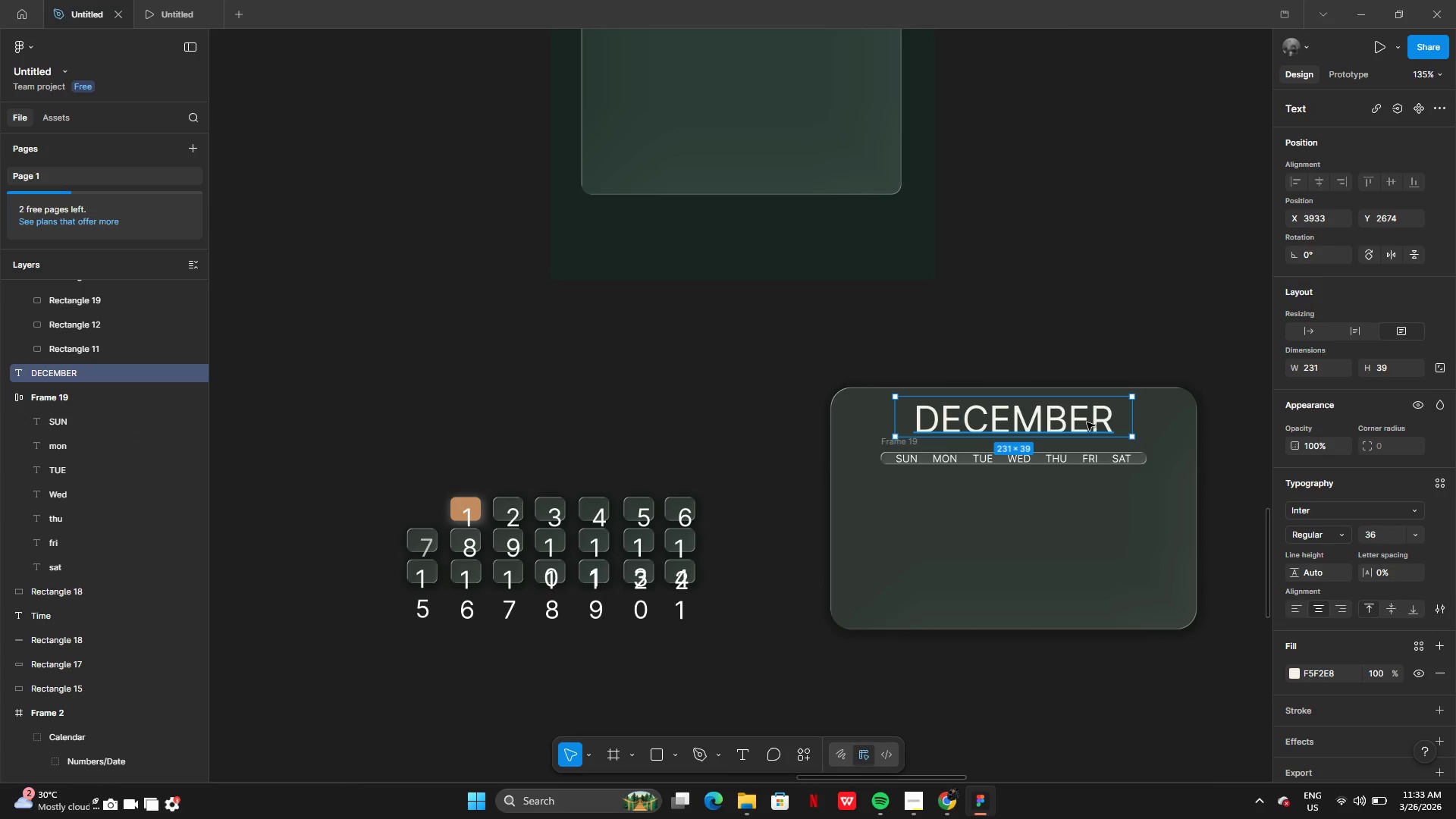 
left_click_drag(start_coordinate=[1087, 422], to_coordinate=[1088, 430])
 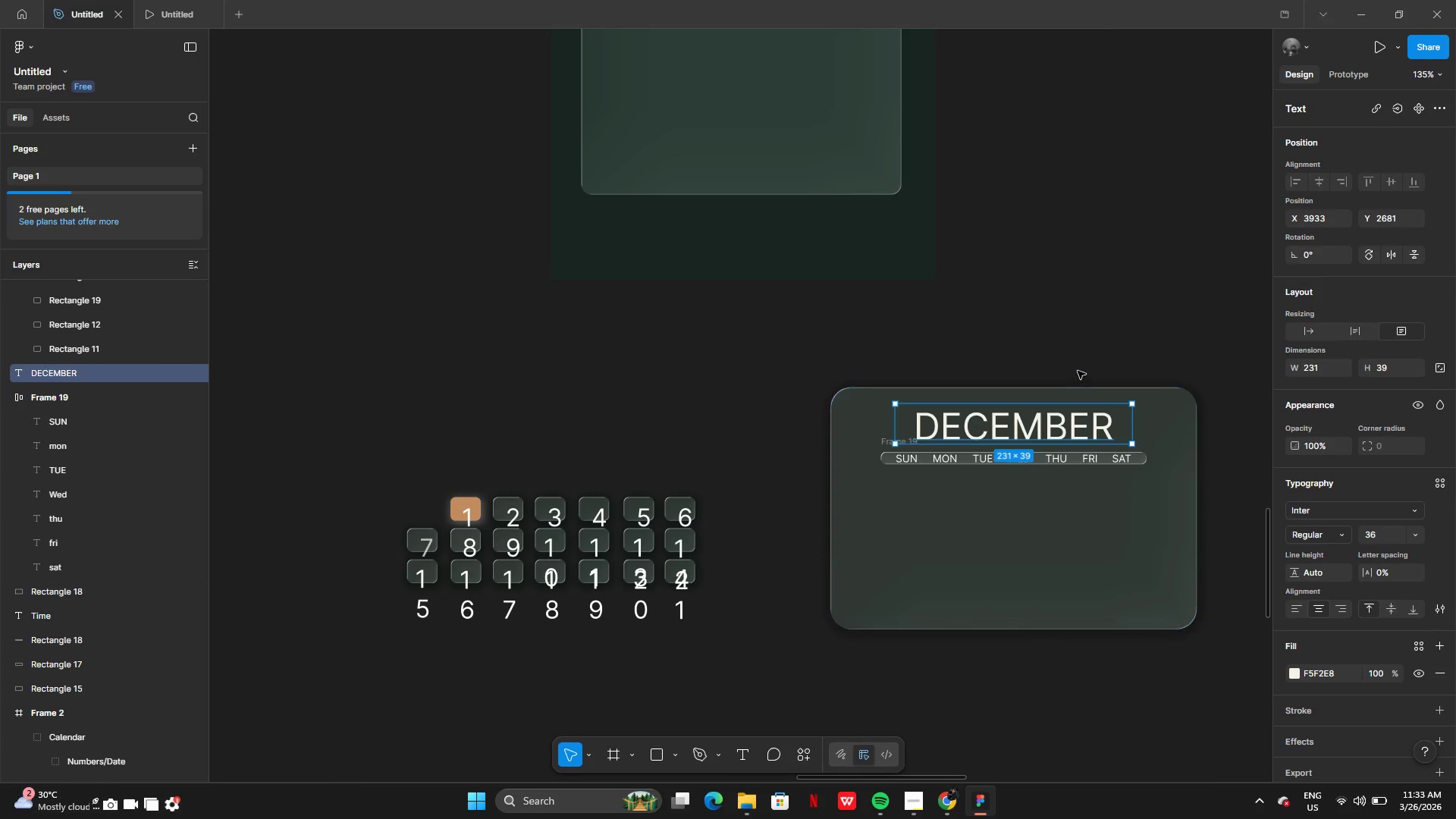 
left_click([1078, 371])
 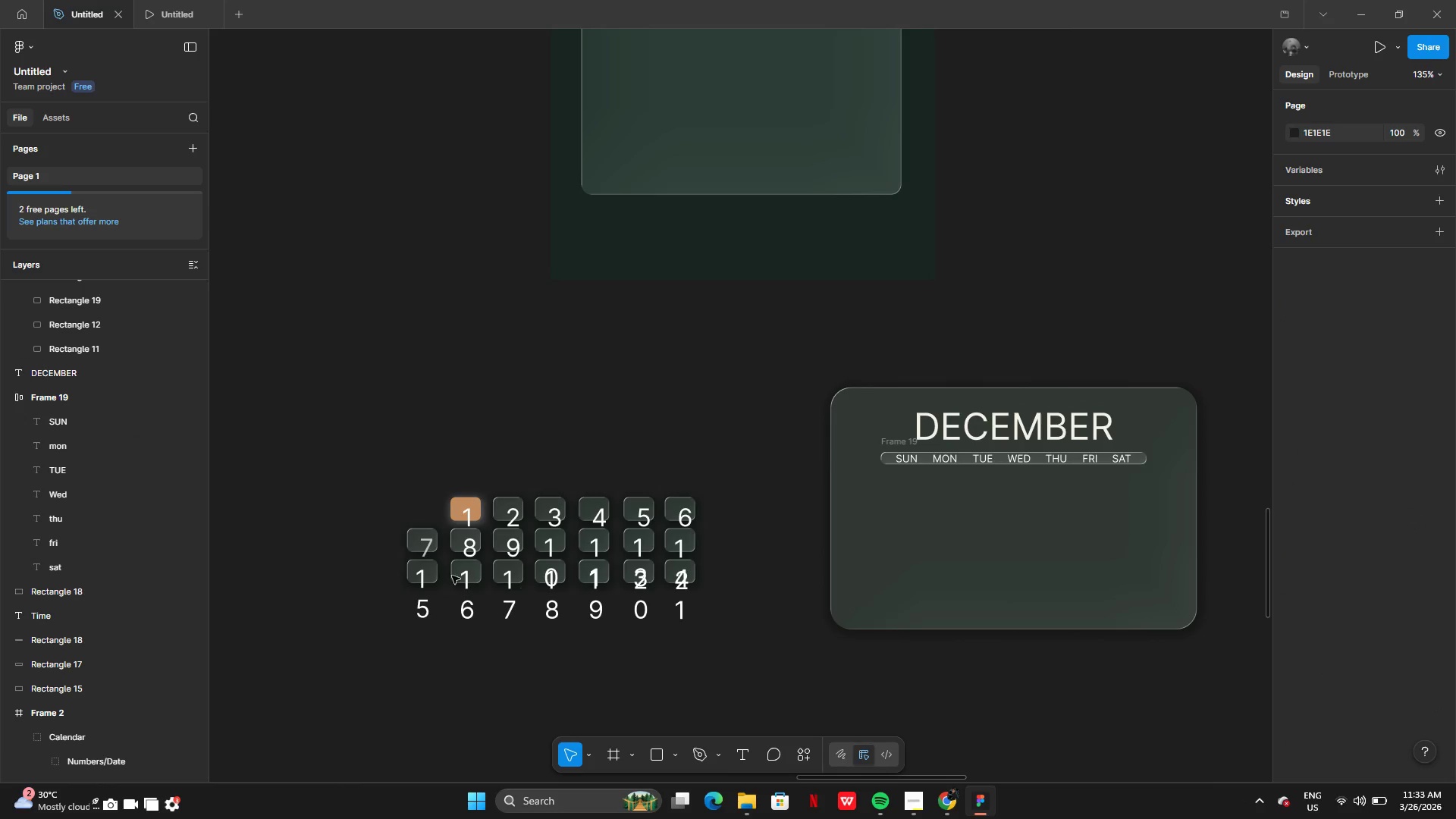 
right_click([454, 557])
 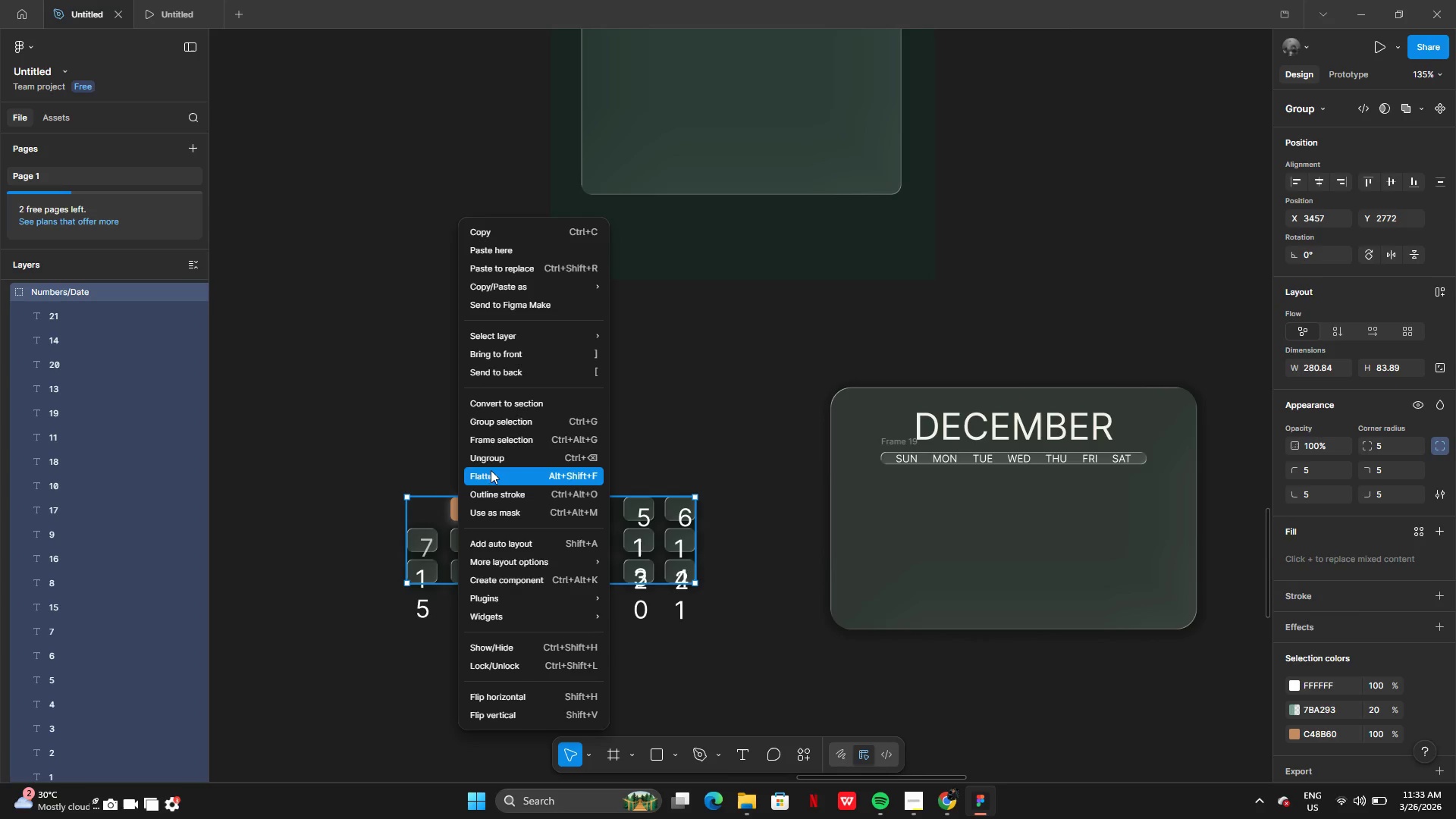 
left_click([493, 463])
 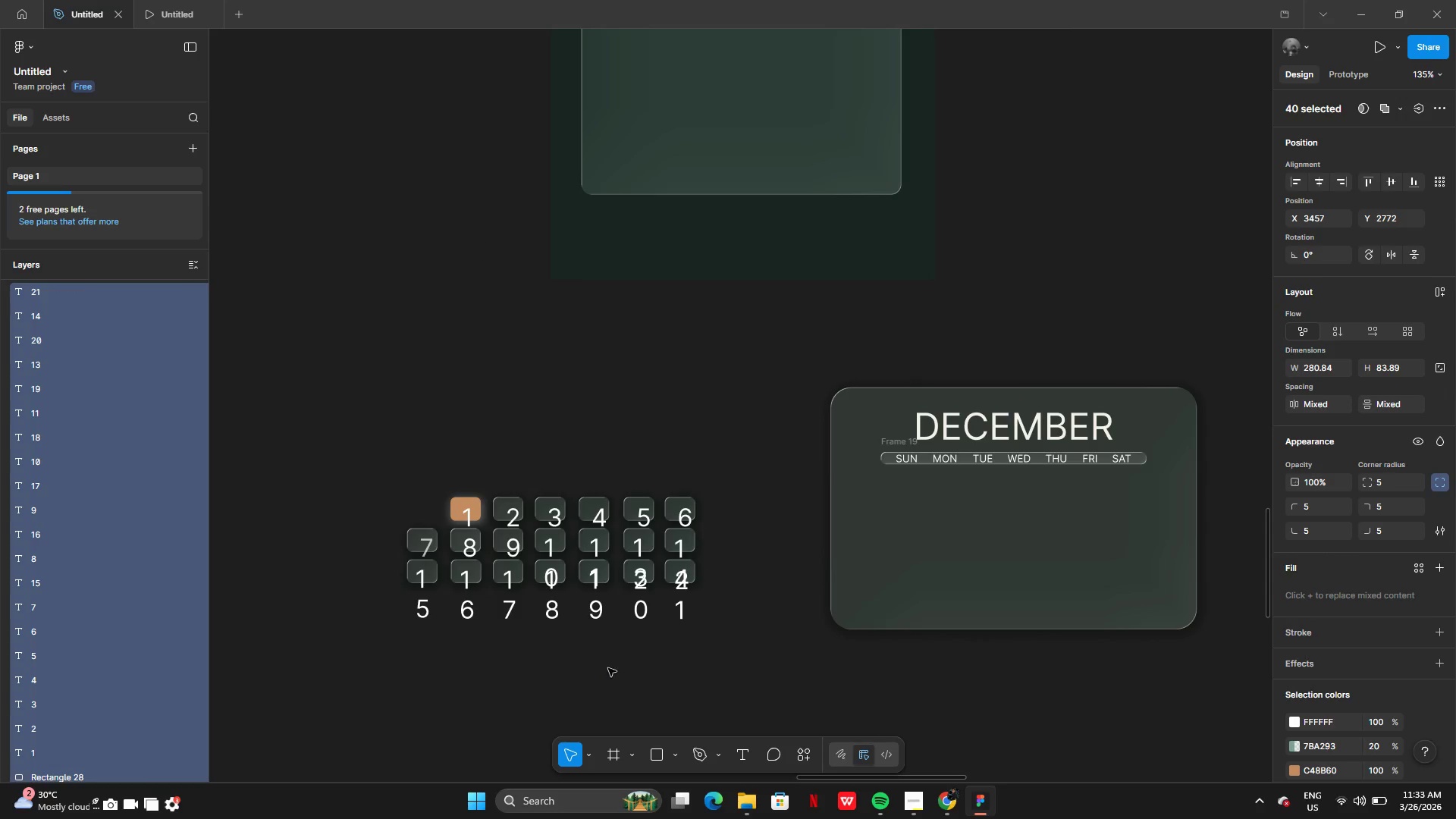 
left_click([608, 669])
 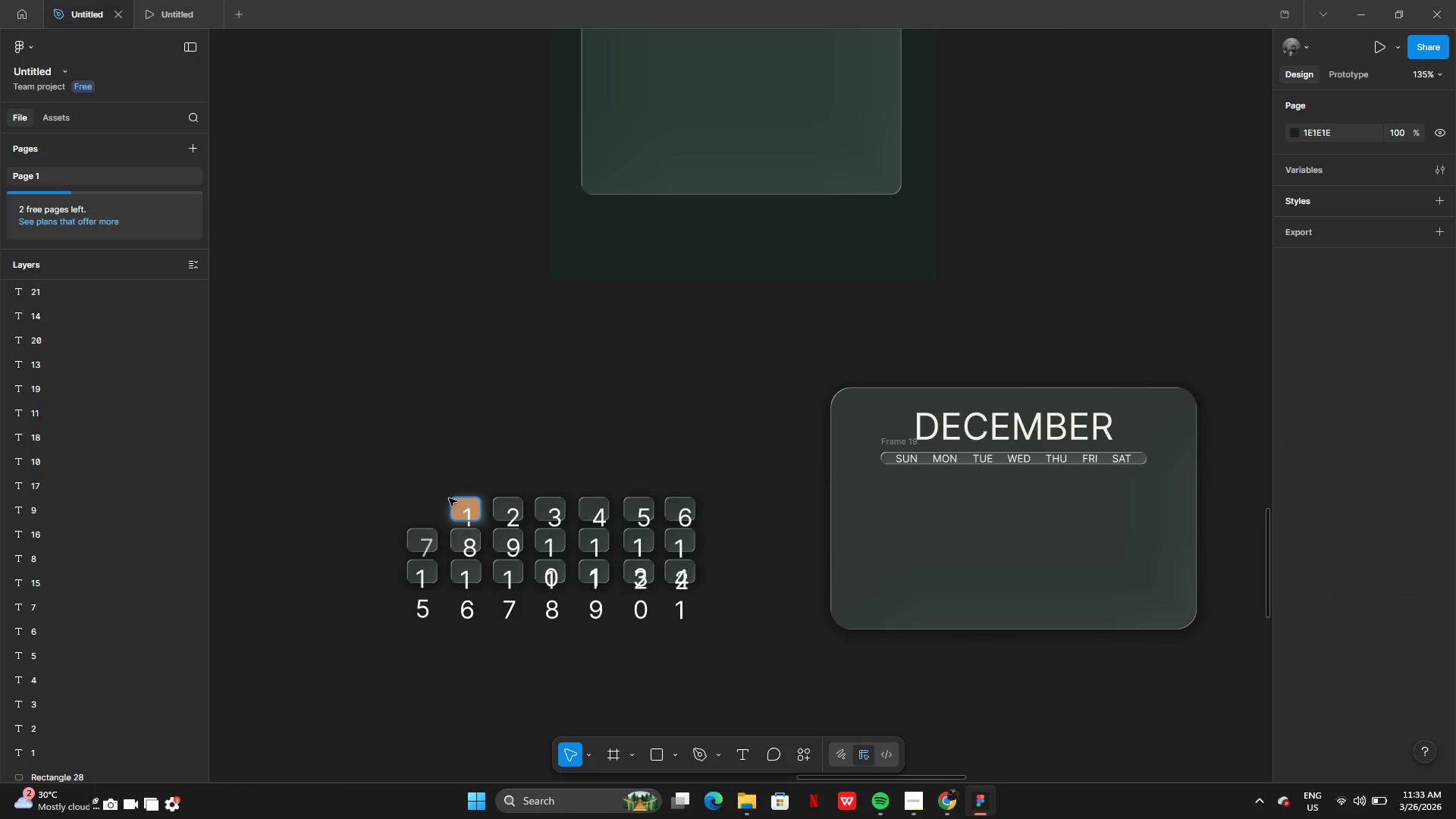 
key(Control+Z)
 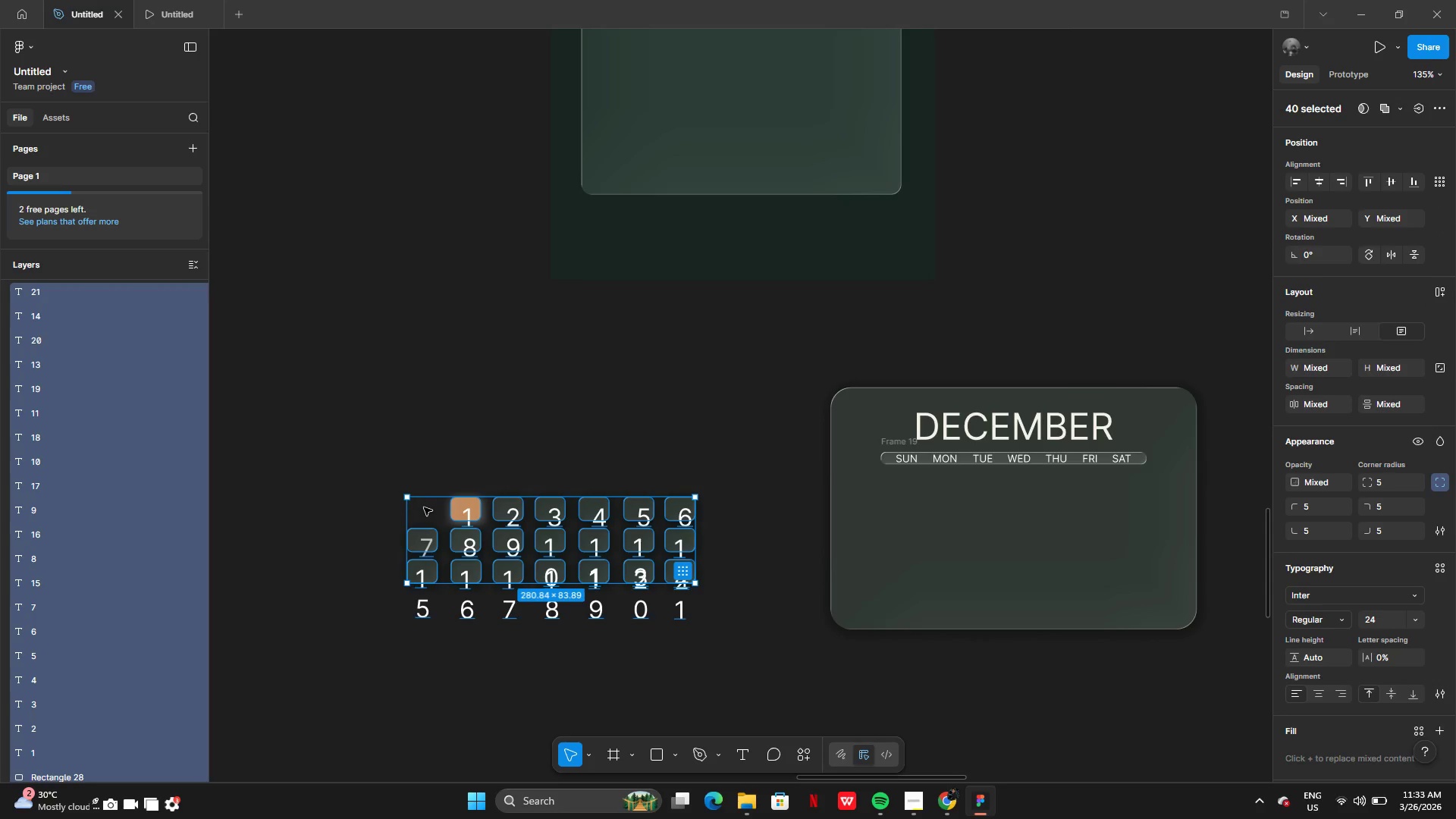 
left_click_drag(start_coordinate=[424, 507], to_coordinate=[529, 533])
 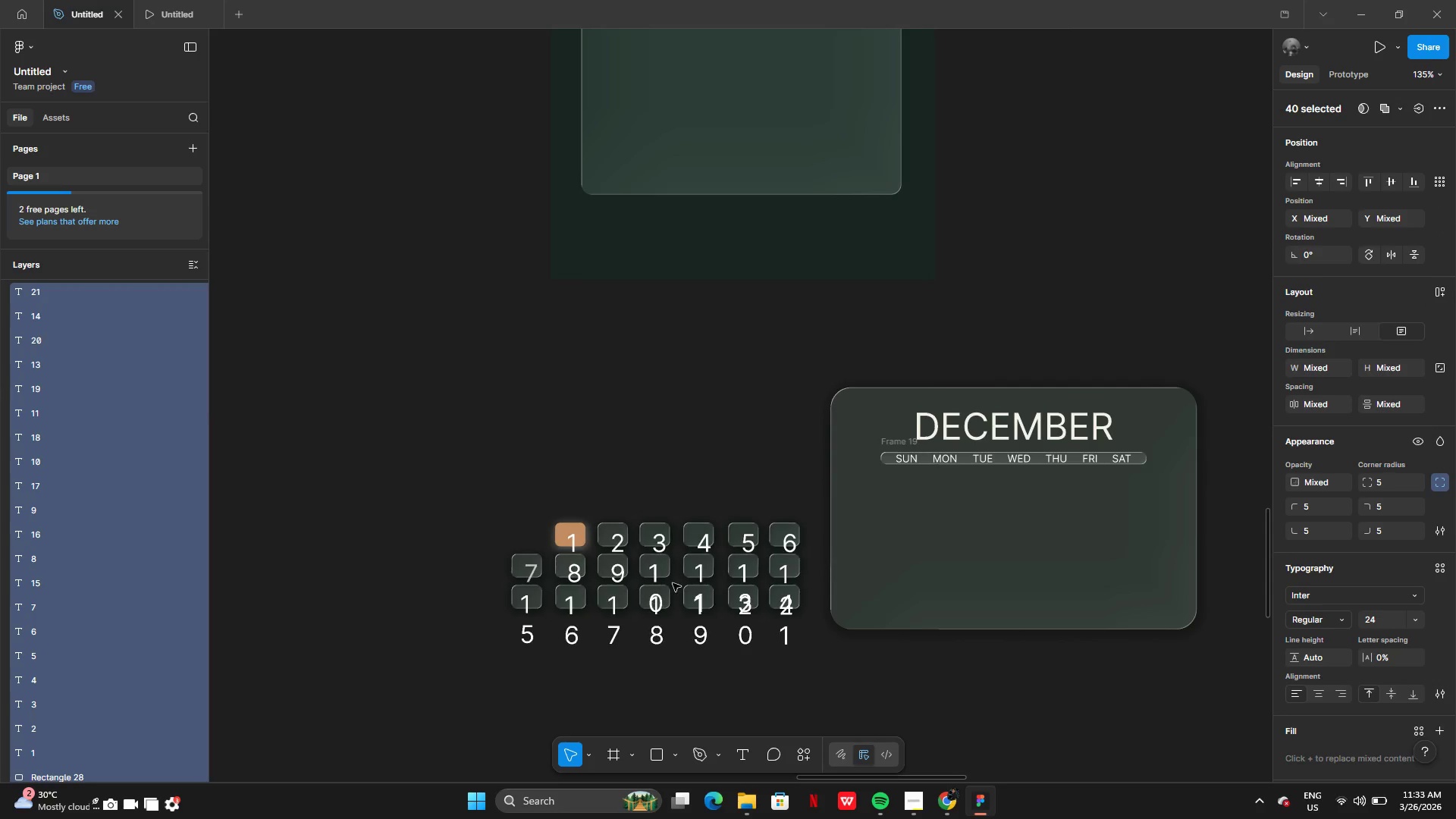 
right_click([673, 583])
 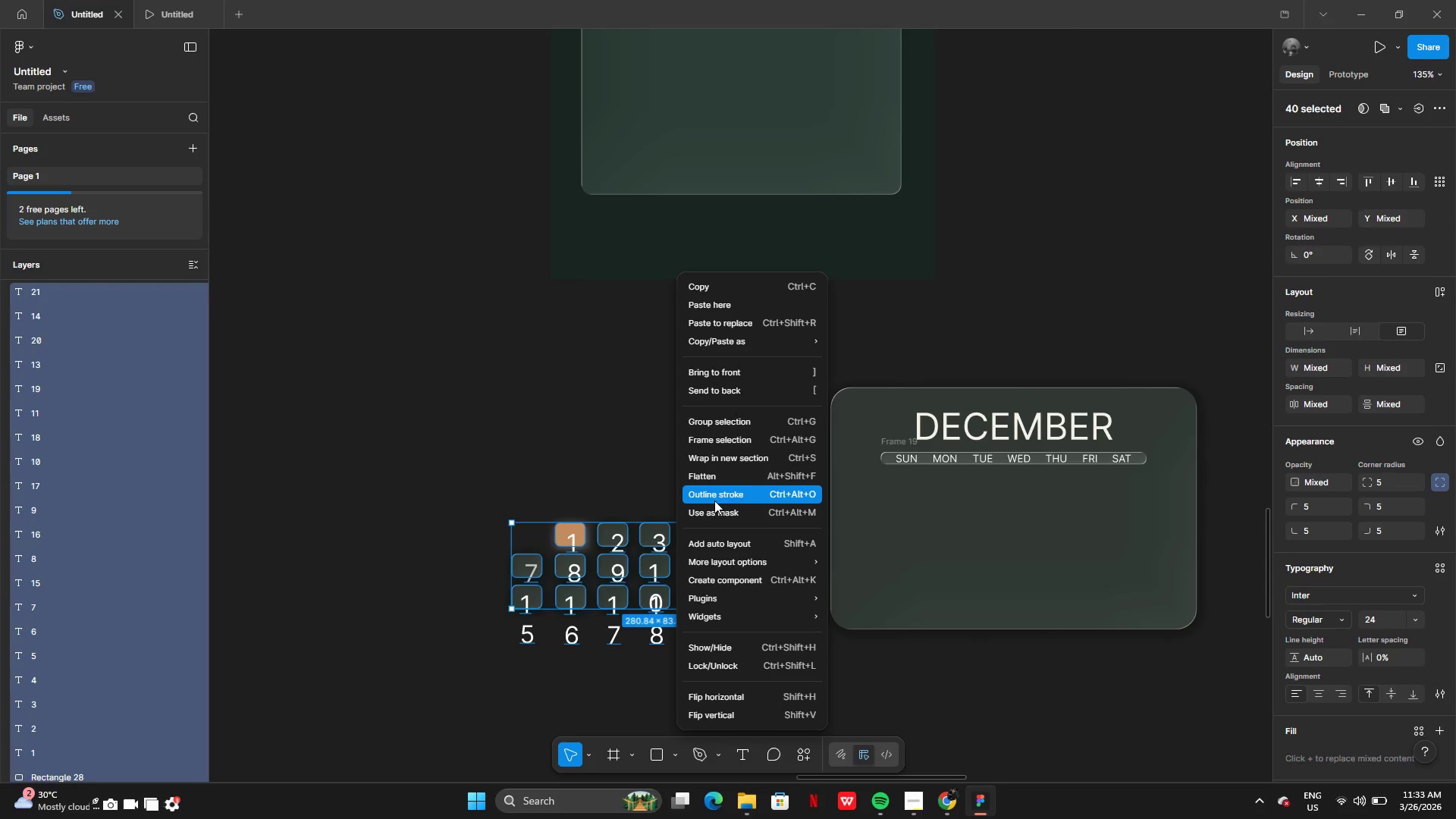 
left_click([585, 444])
 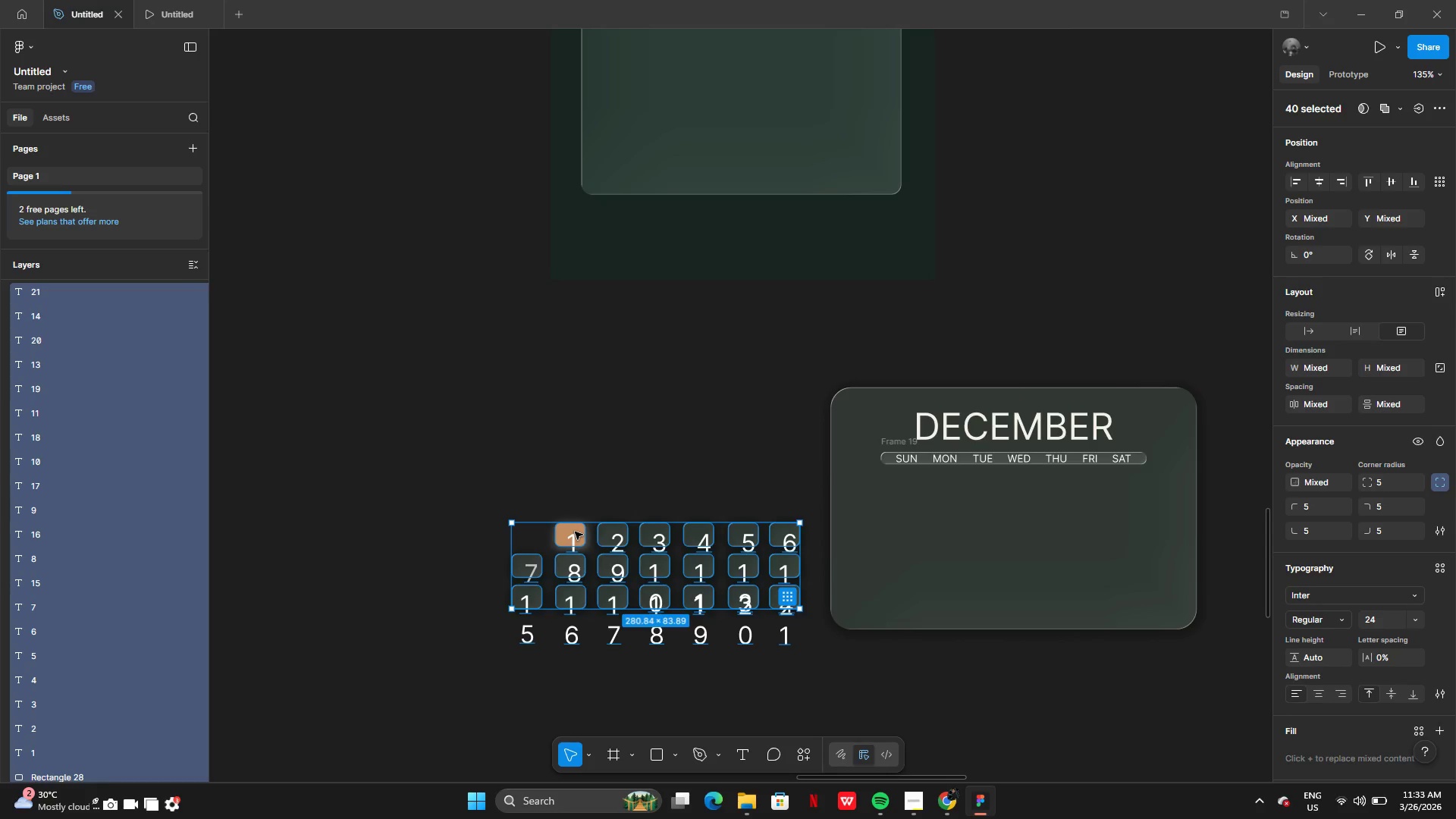 
left_click_drag(start_coordinate=[574, 533], to_coordinate=[537, 567])
 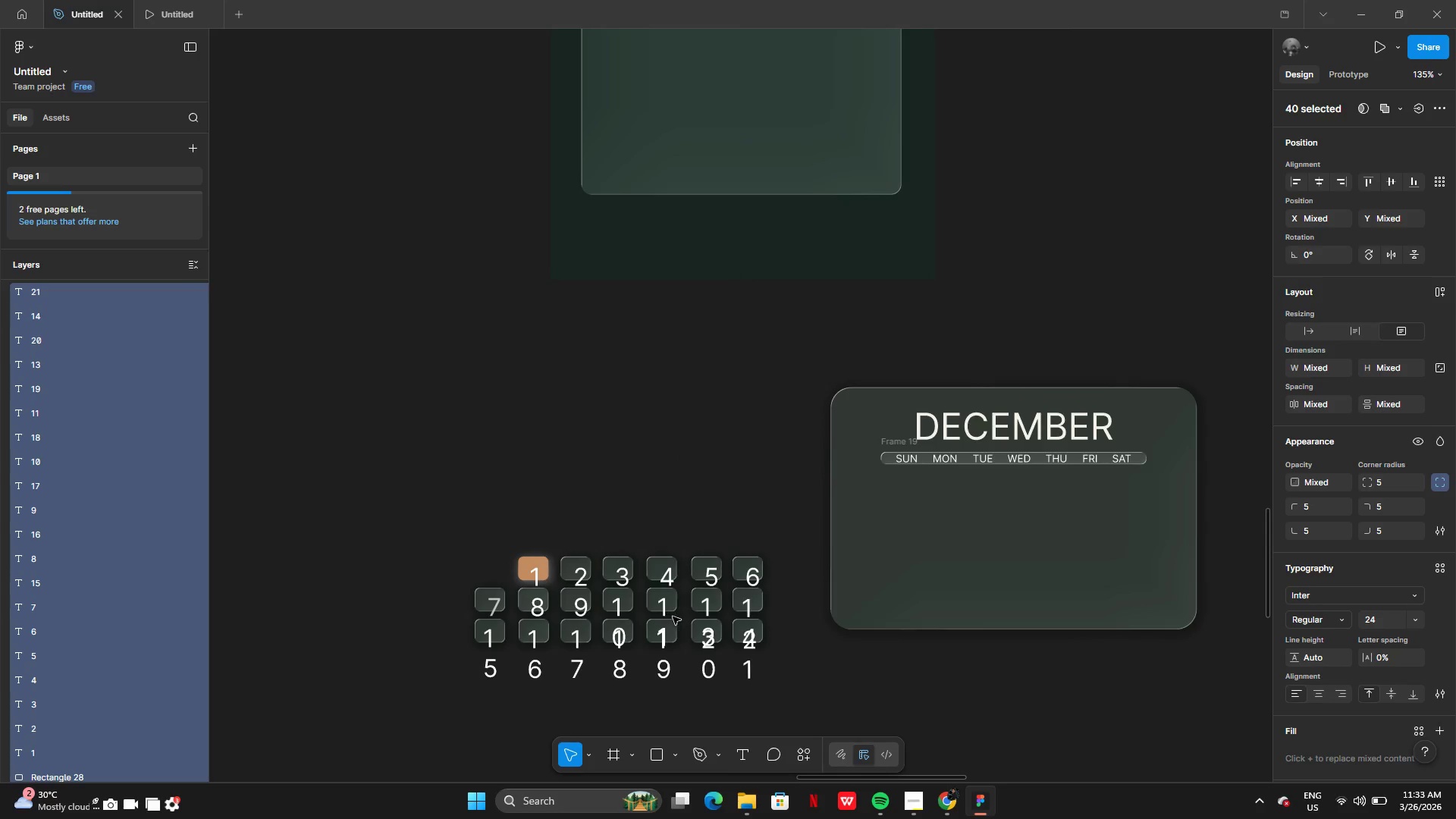 
right_click([673, 617])
 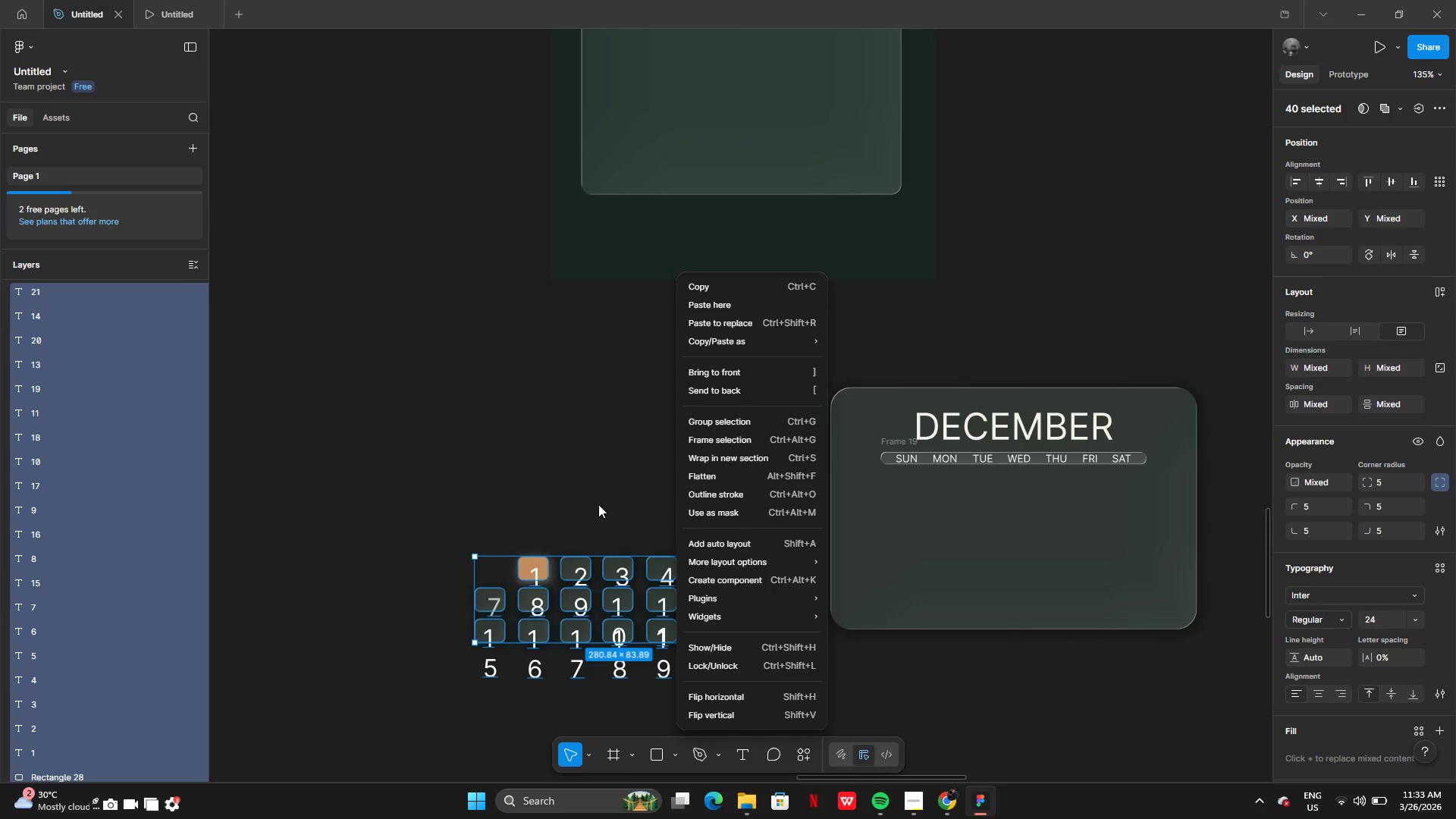 
double_click([591, 607])
 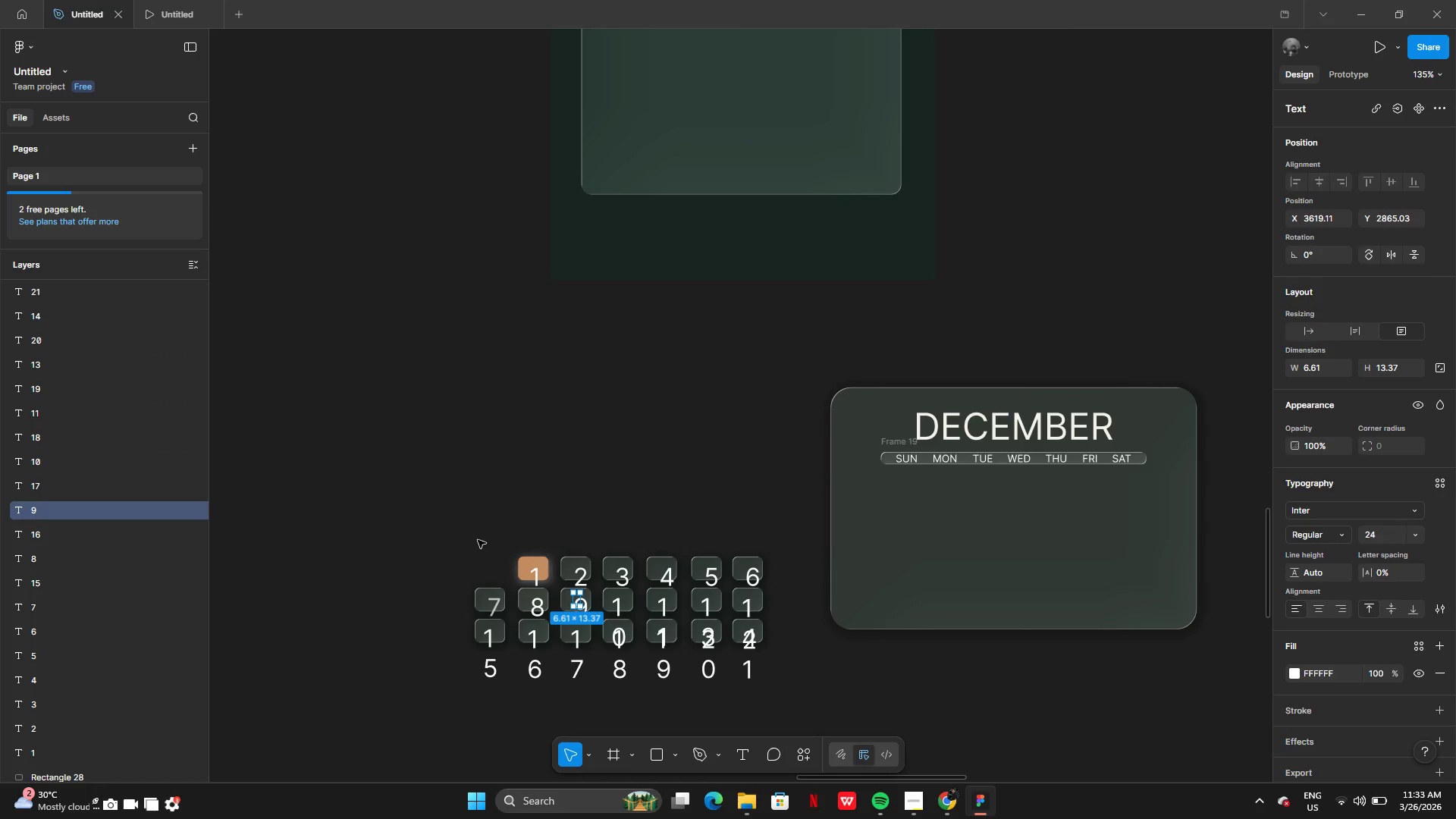 
right_click([540, 563])
 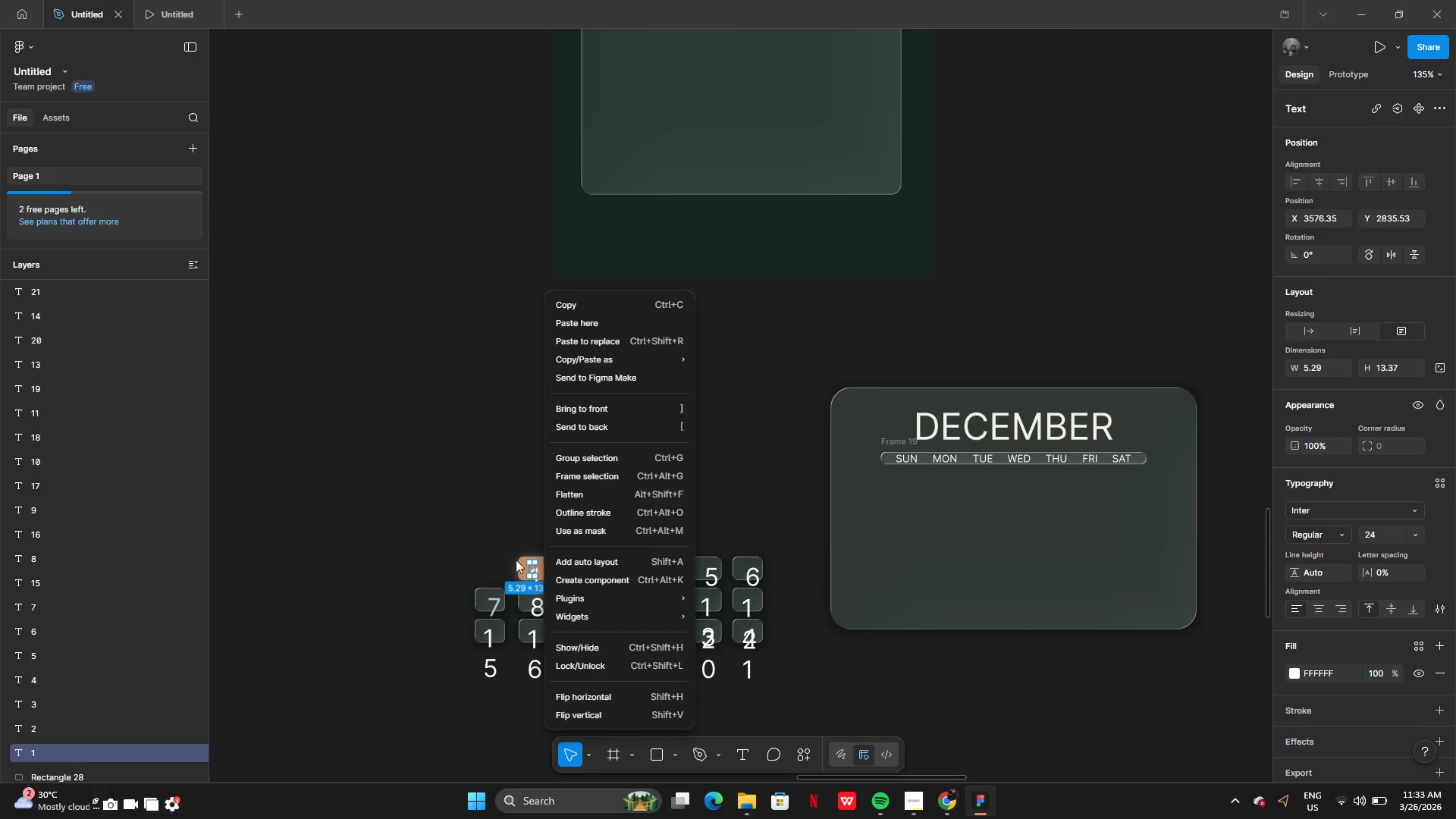 
left_click([463, 547])
 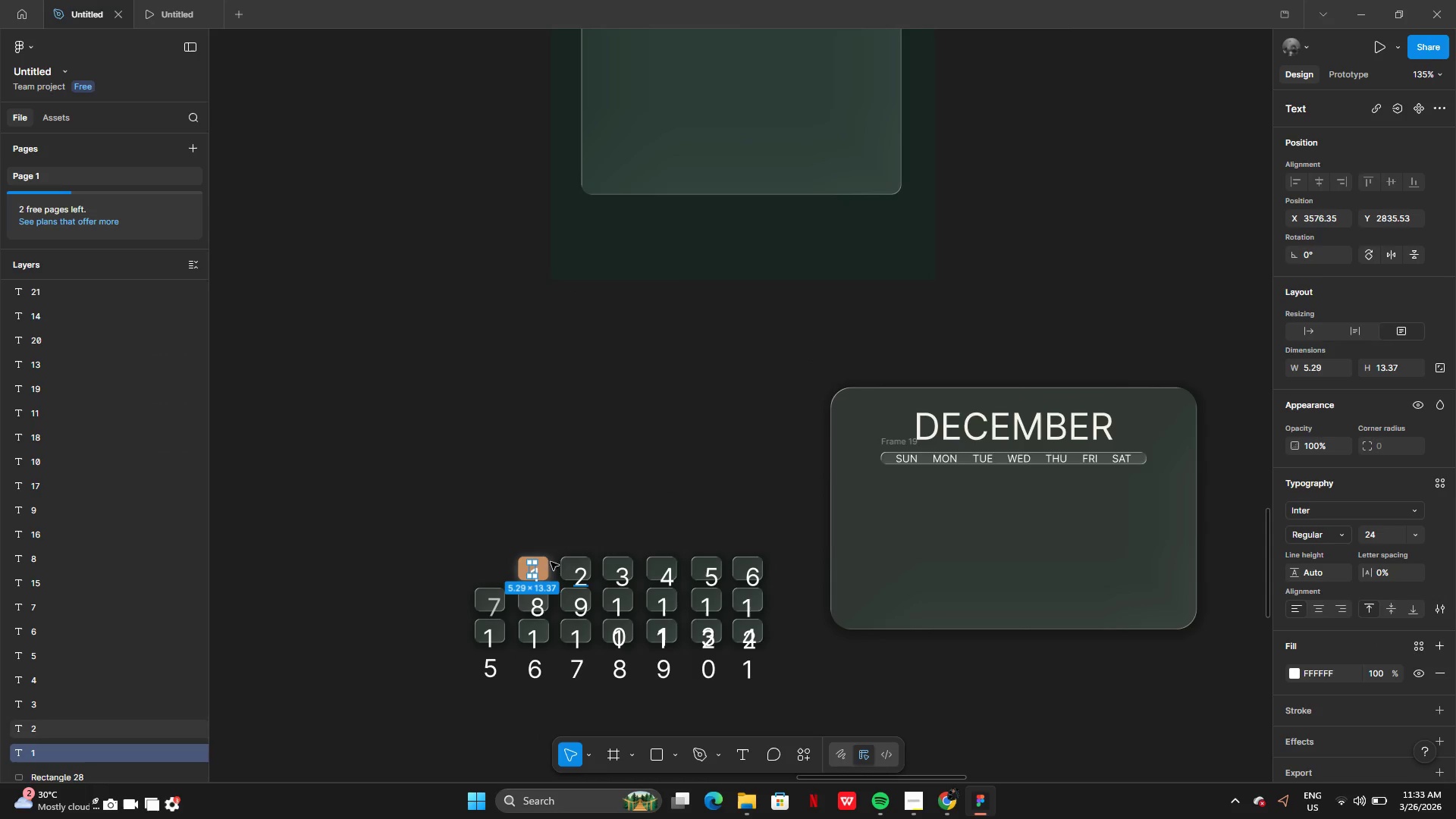 
left_click([536, 533])
 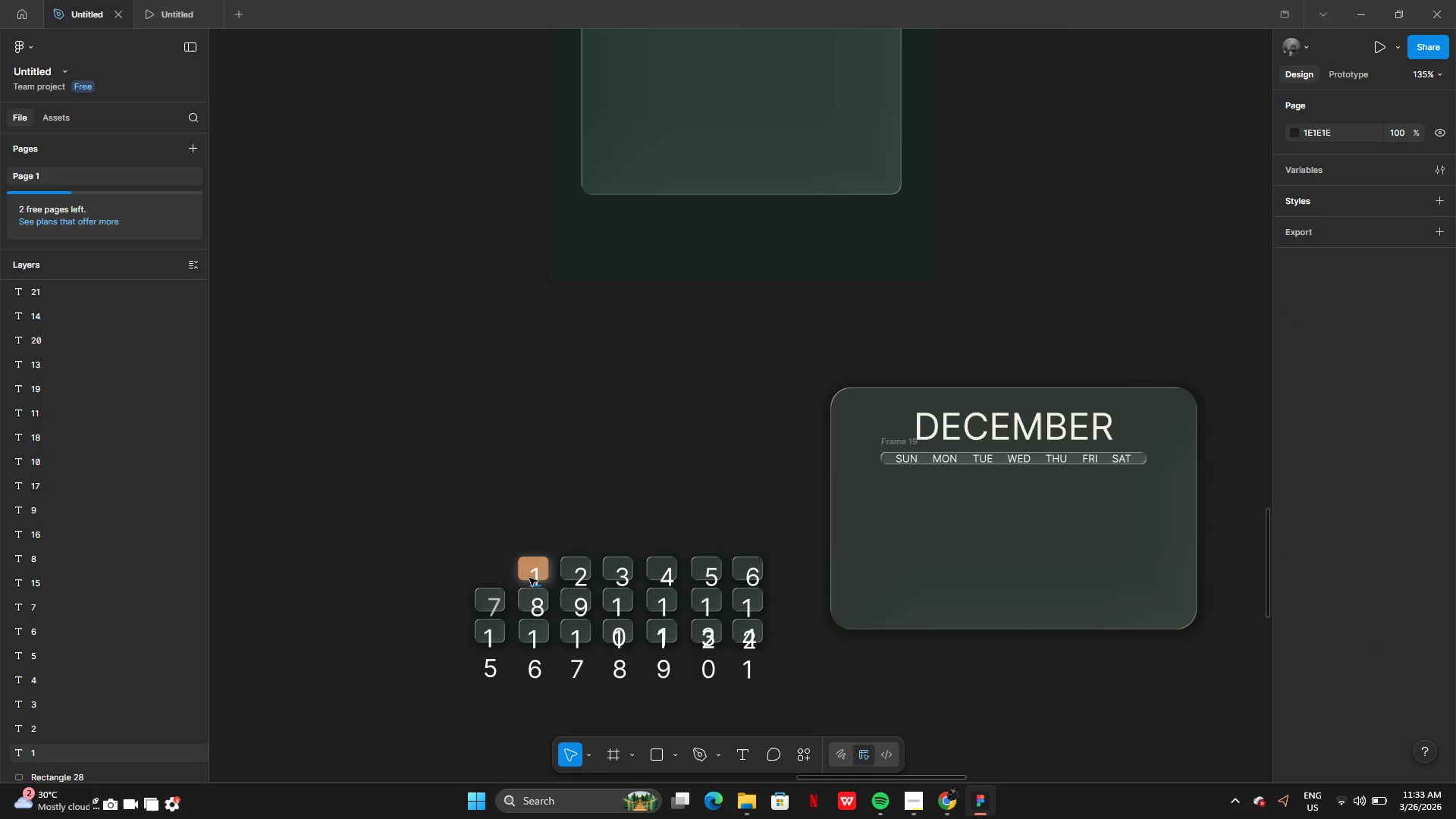 
left_click([529, 578])
 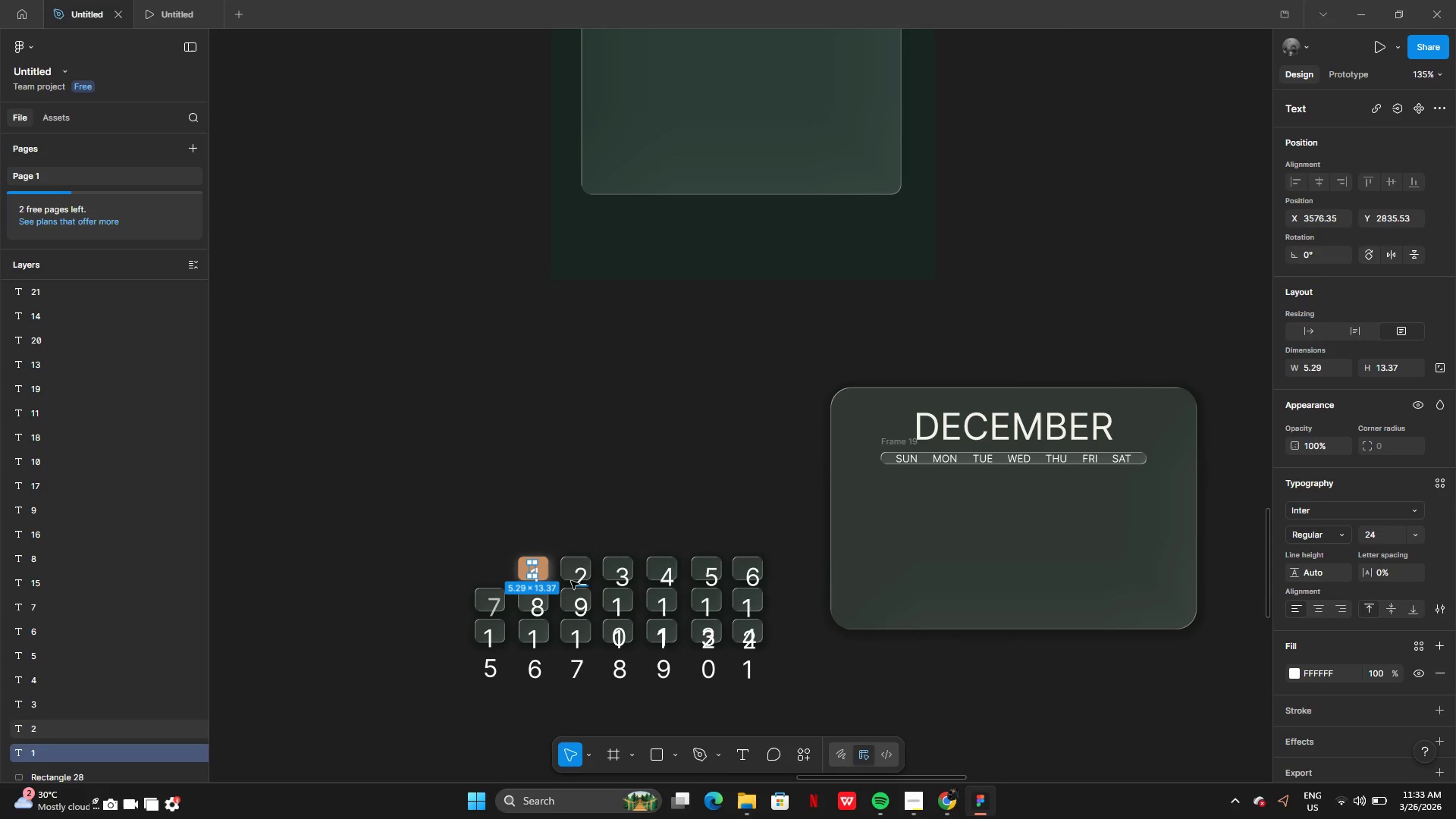 
hold_key(key=ShiftLeft, duration=1.5)
left_click([586, 582])
 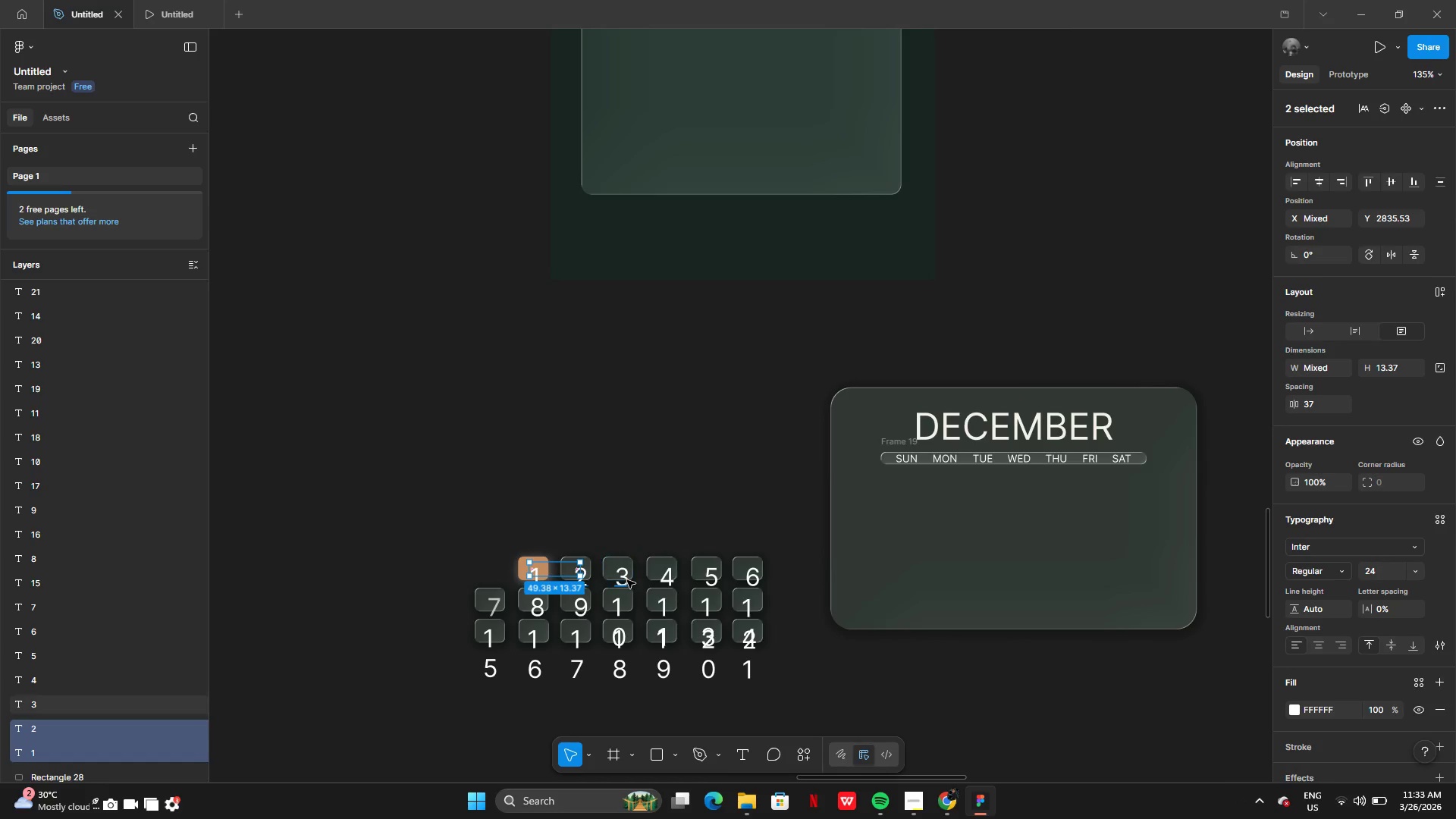 
hold_key(key=ShiftLeft, duration=1.5)
left_click([626, 579])
 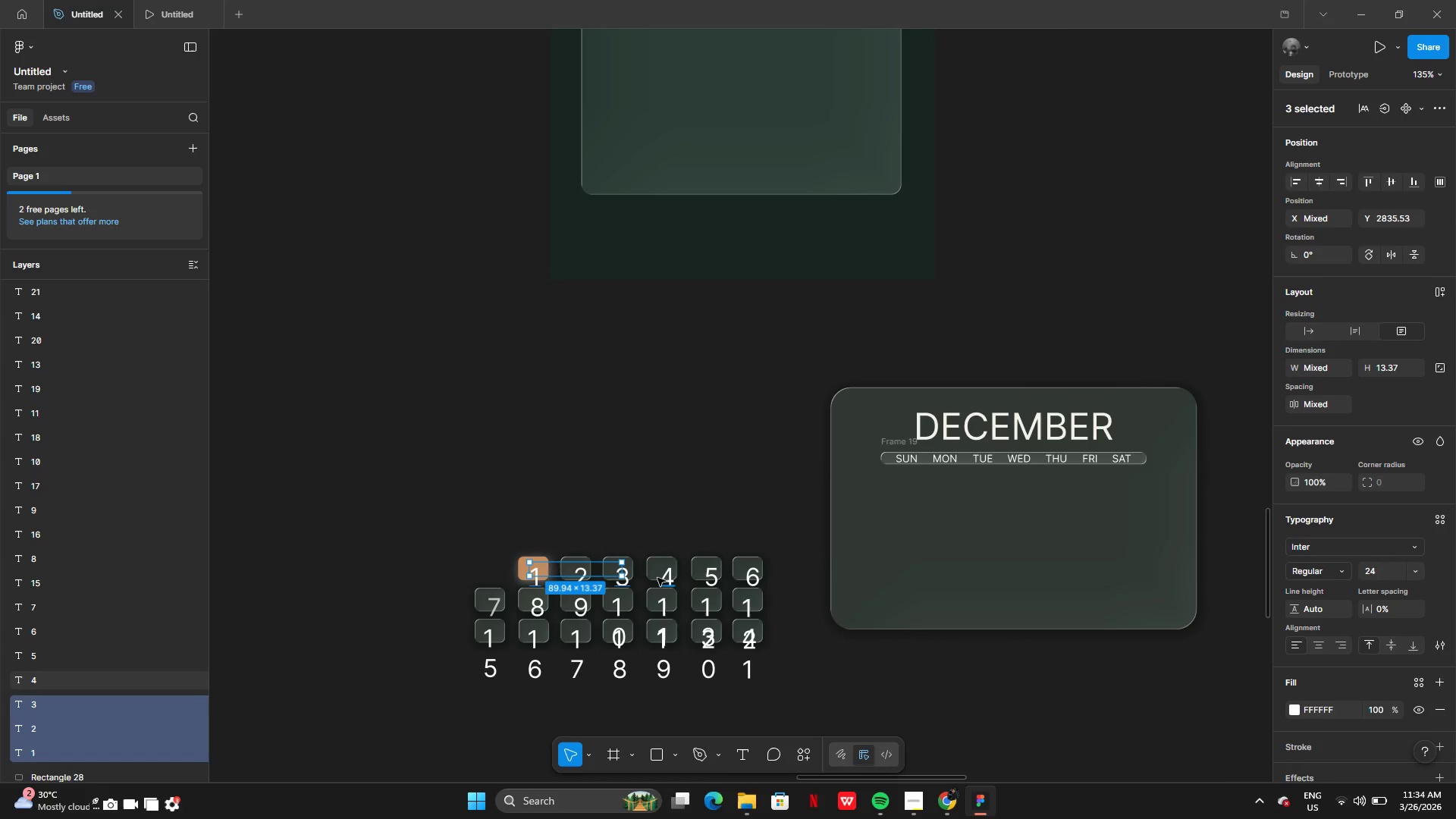 
left_click([664, 578])
 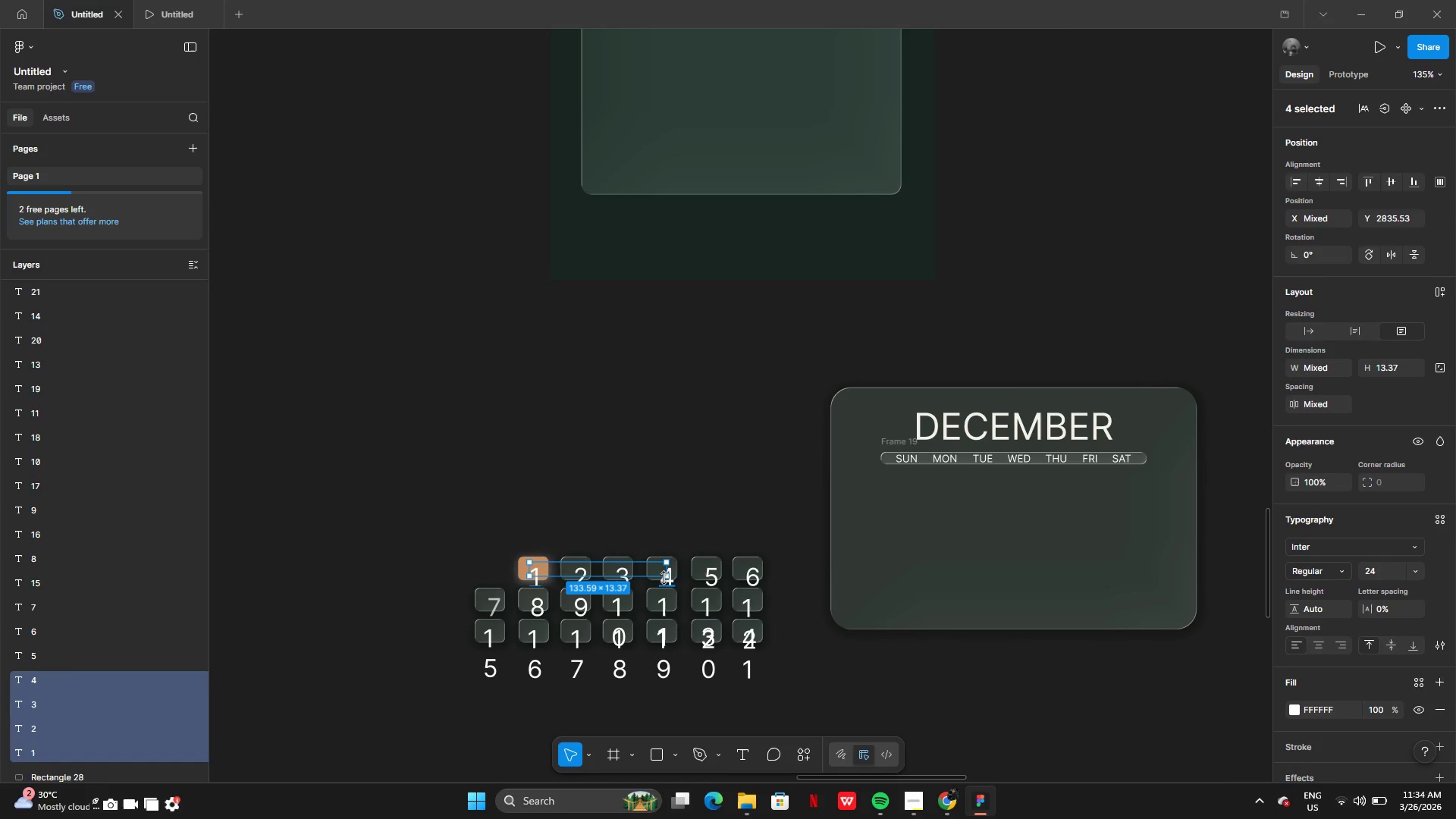 
hold_key(key=ShiftLeft, duration=1.52)
left_click([695, 578])
 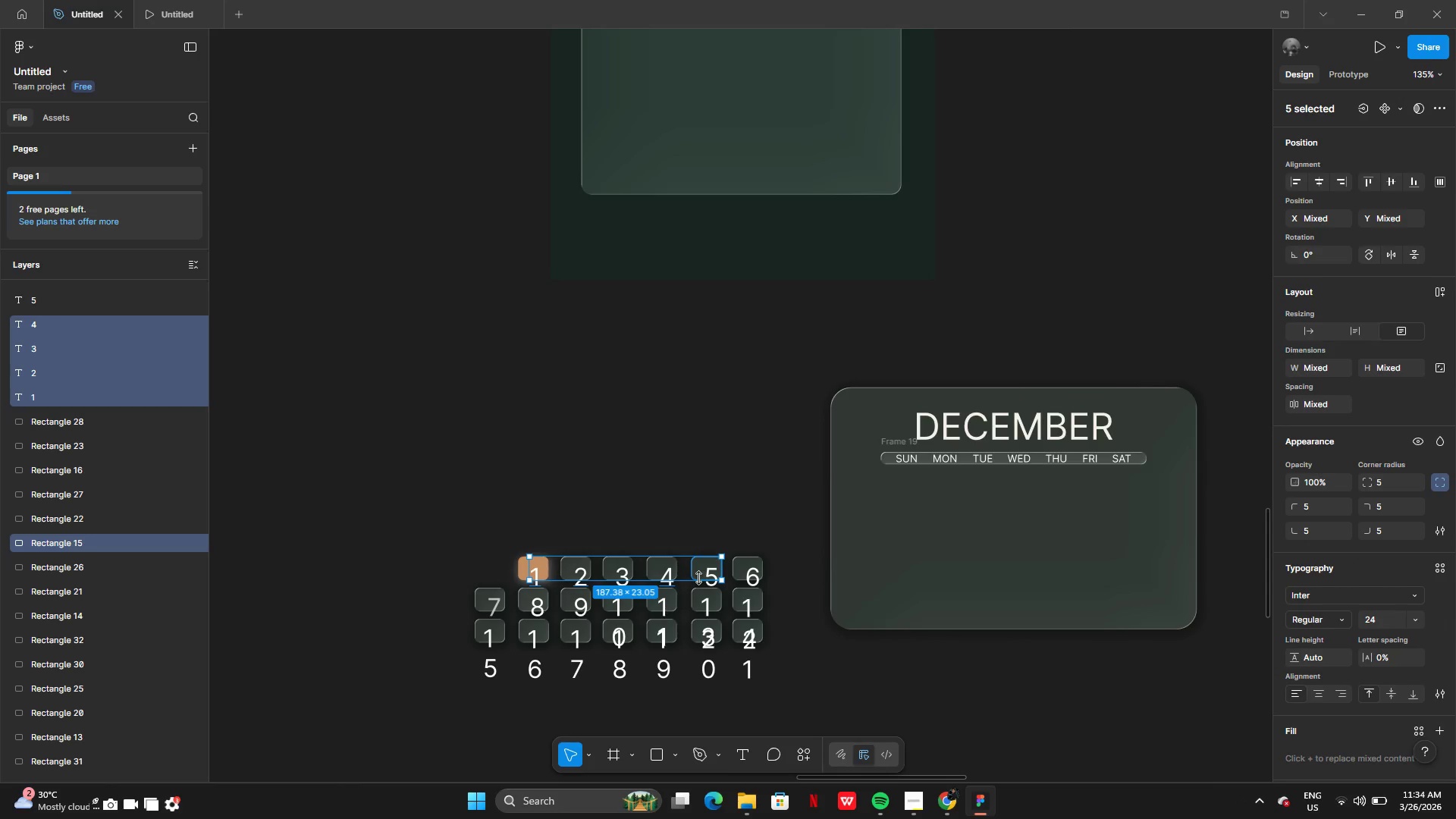 
key(Shift+ShiftLeft)
 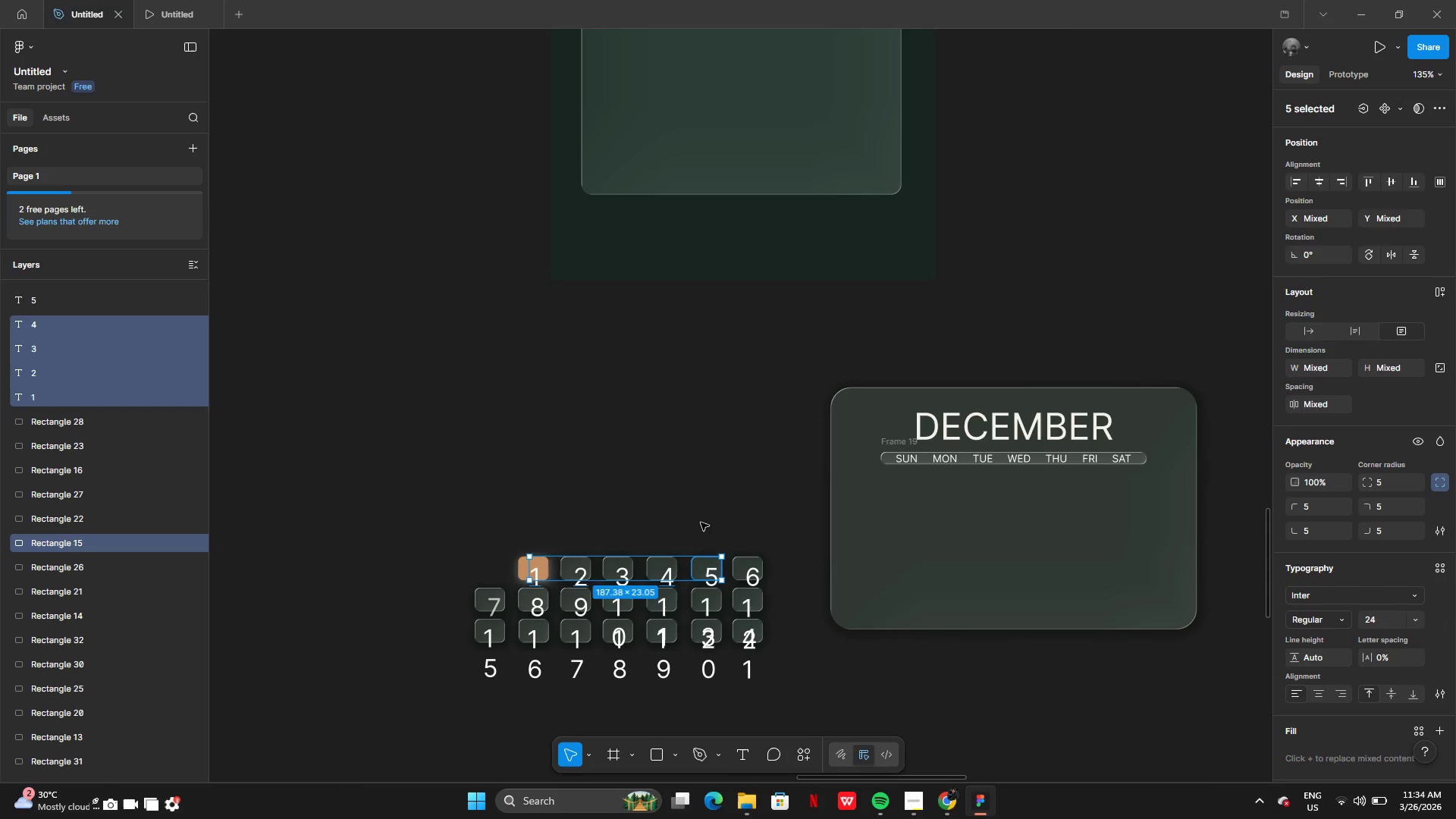 
key(Shift+ShiftLeft)
 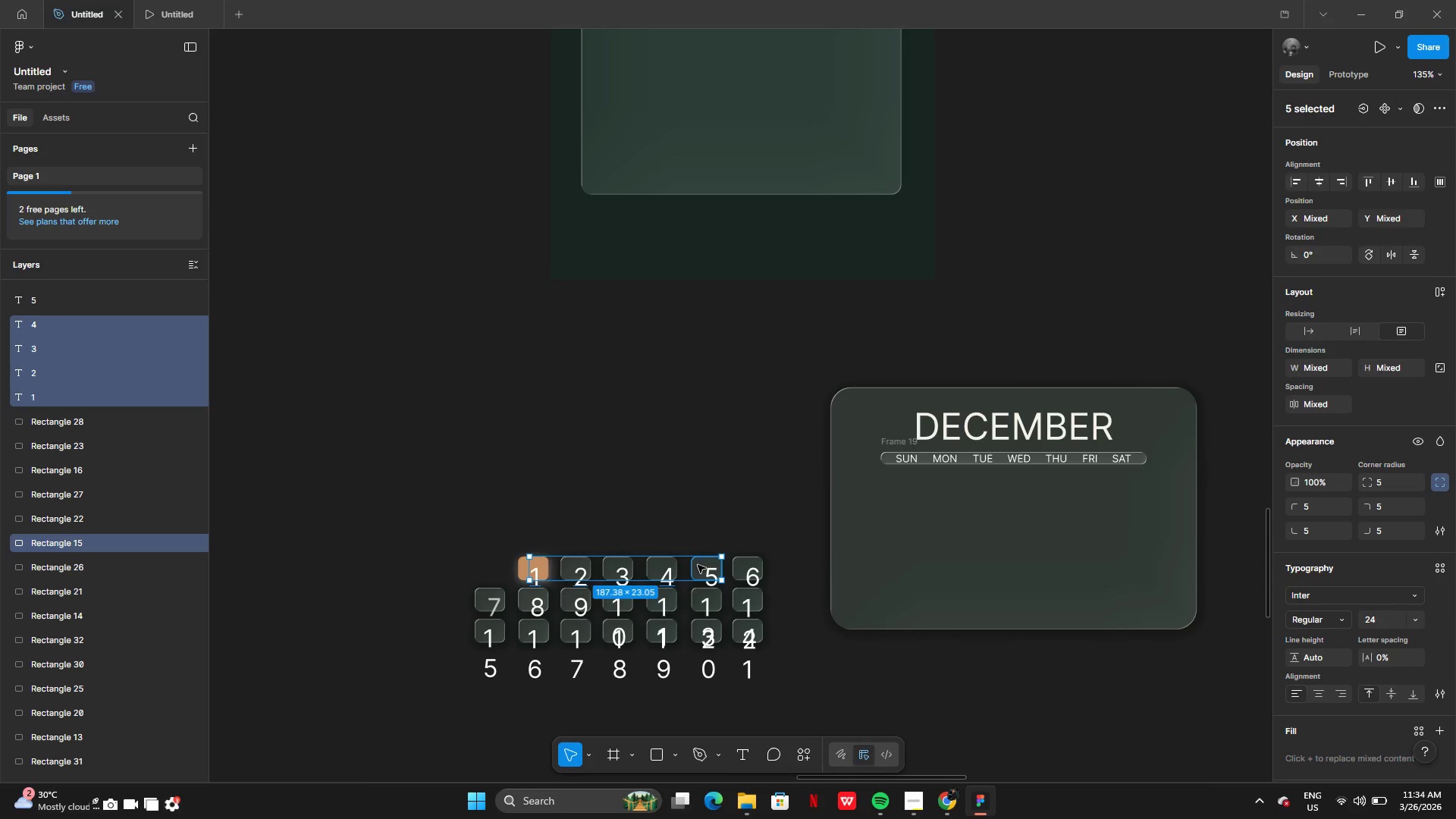 
left_click_drag(start_coordinate=[698, 566], to_coordinate=[681, 479])
 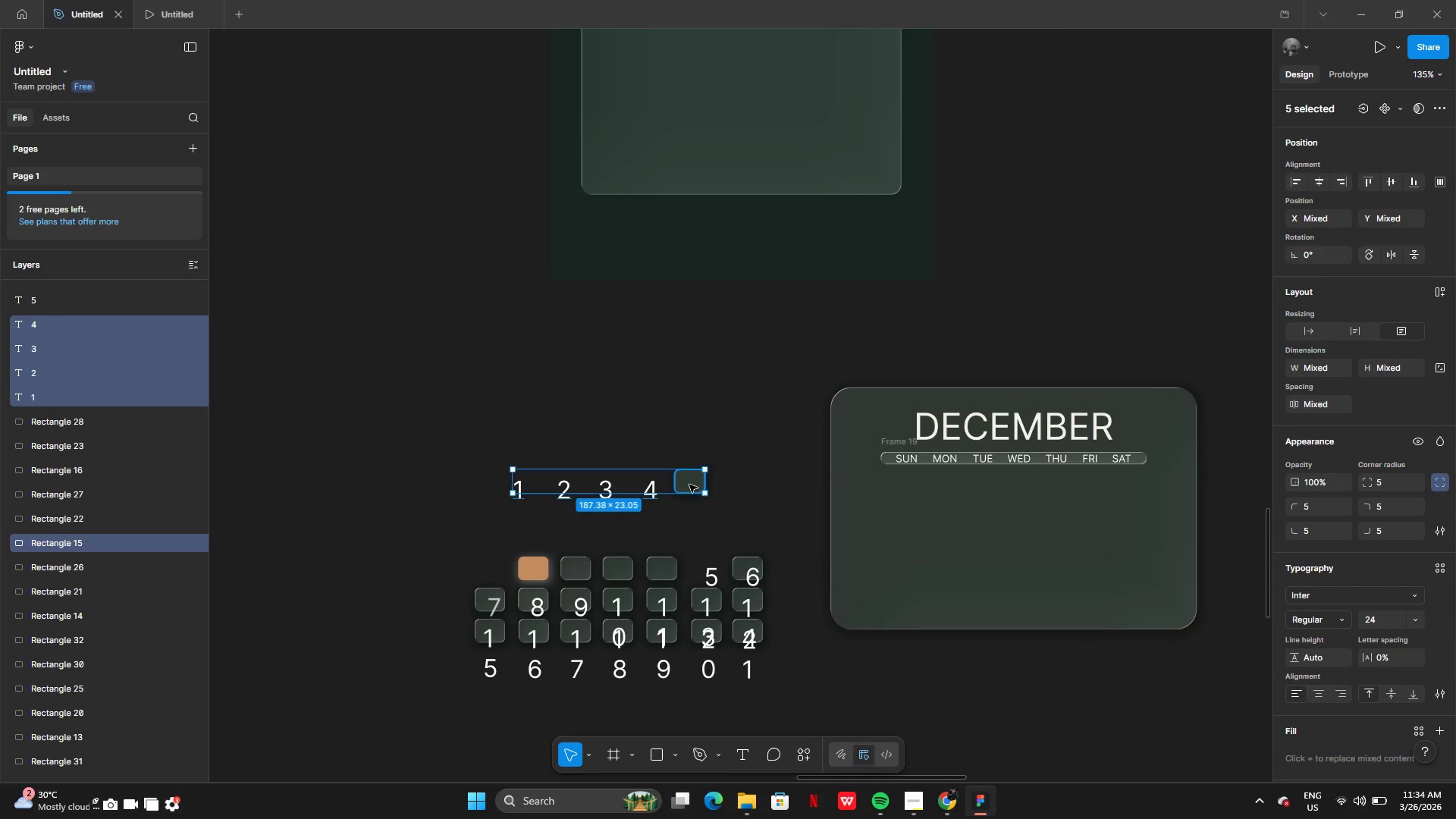 
double_click([689, 485])
 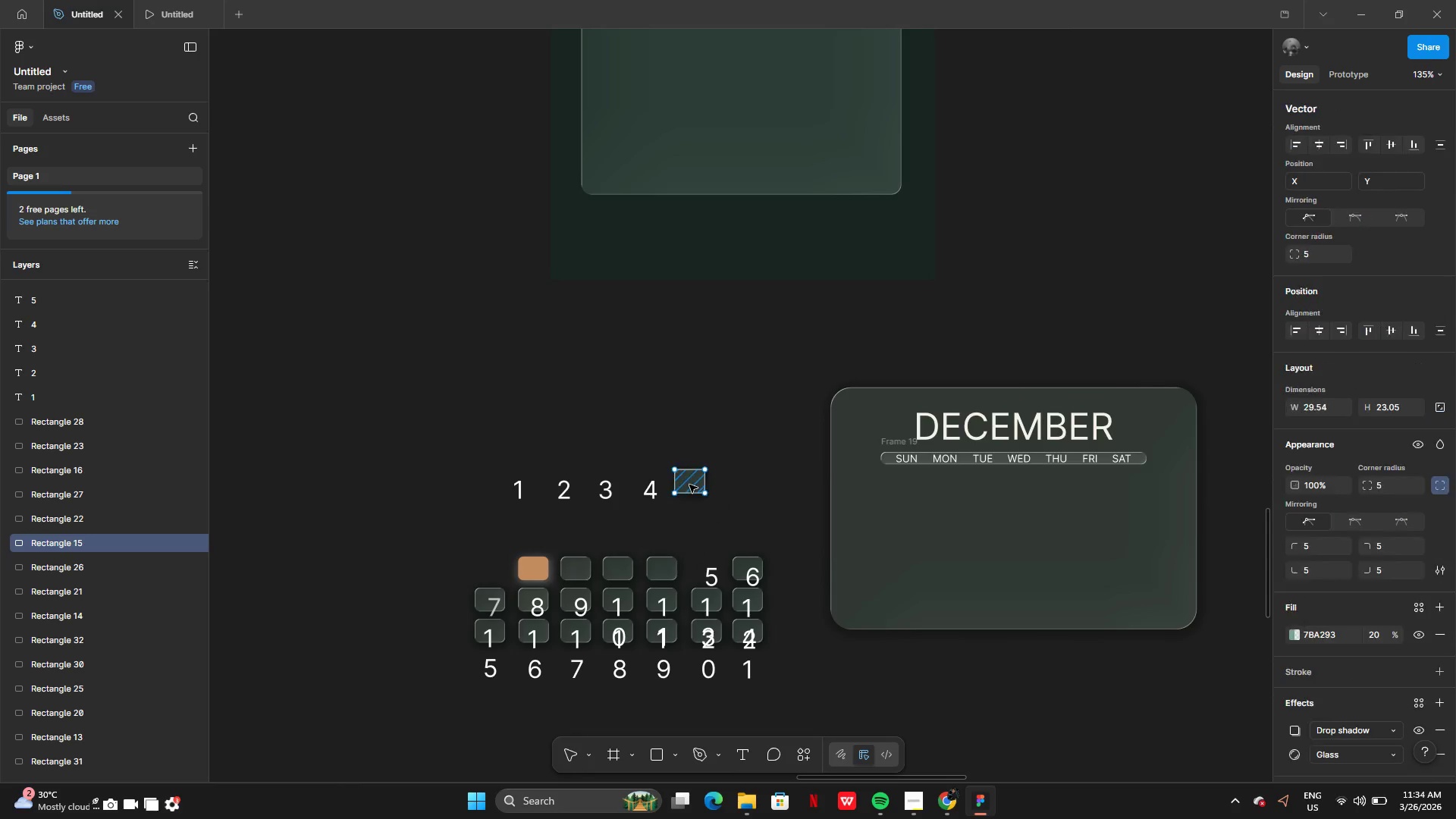 
left_click([689, 485])
 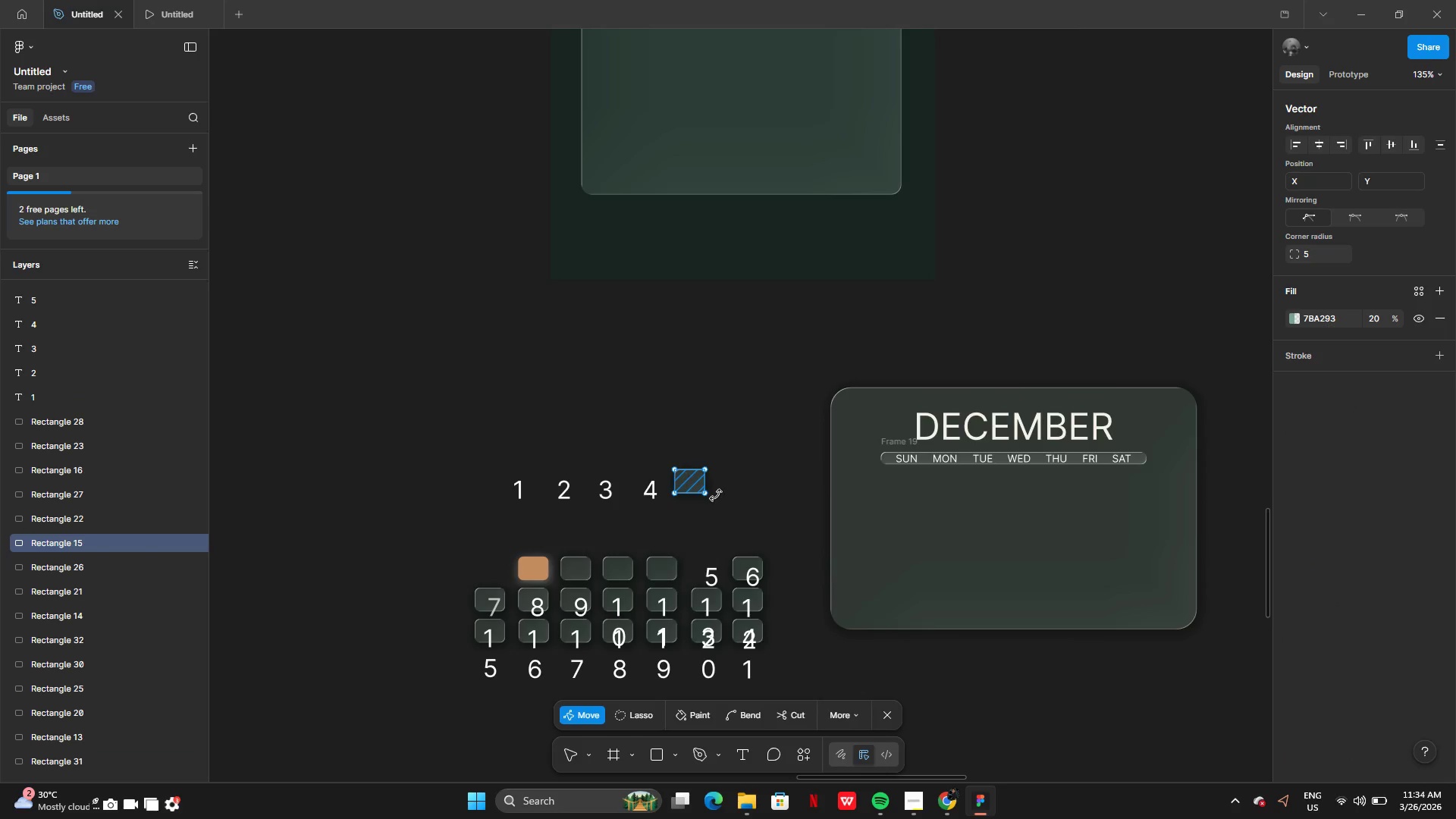 
double_click([716, 495])
 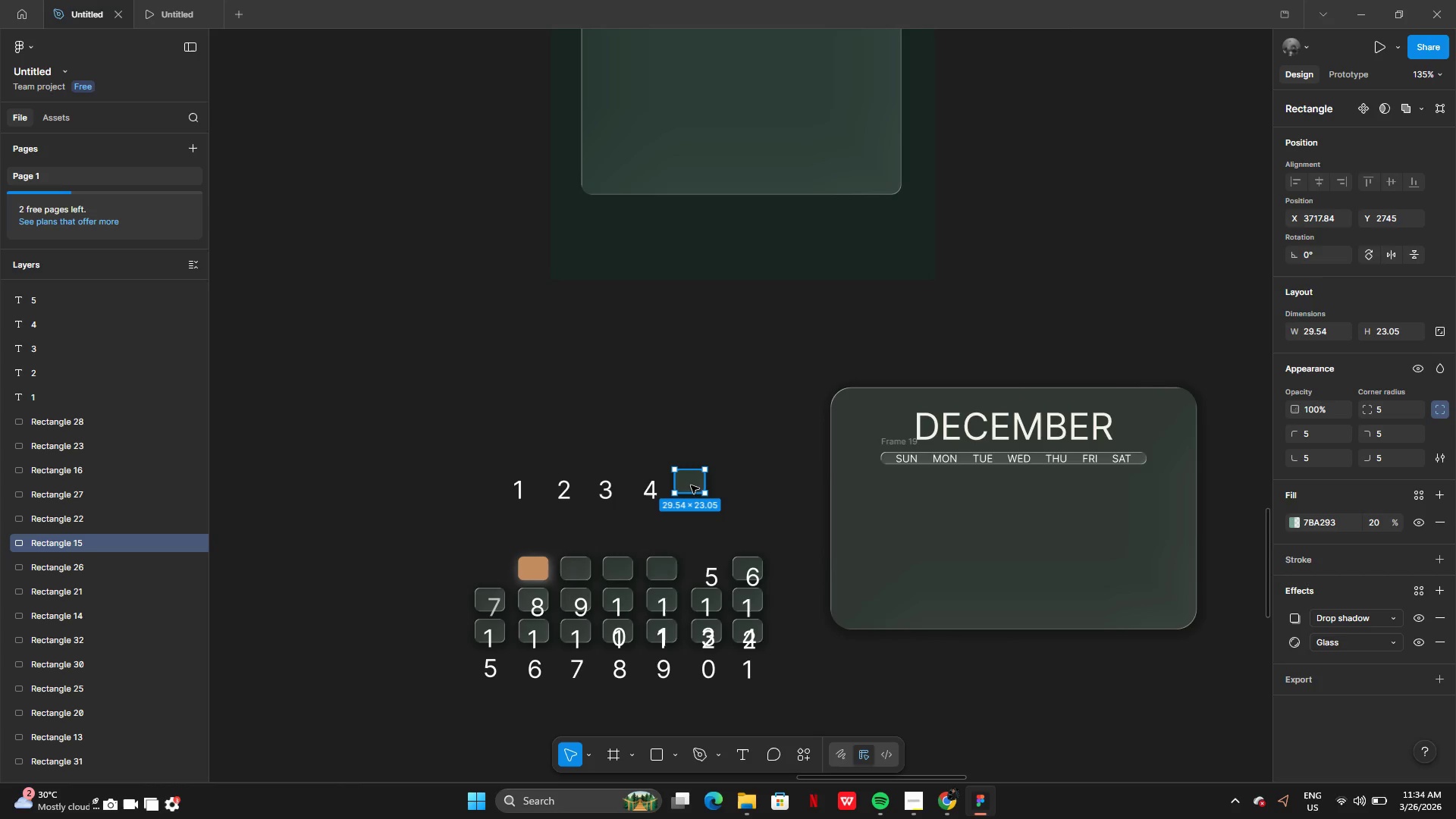 
left_click_drag(start_coordinate=[691, 485], to_coordinate=[708, 572])
 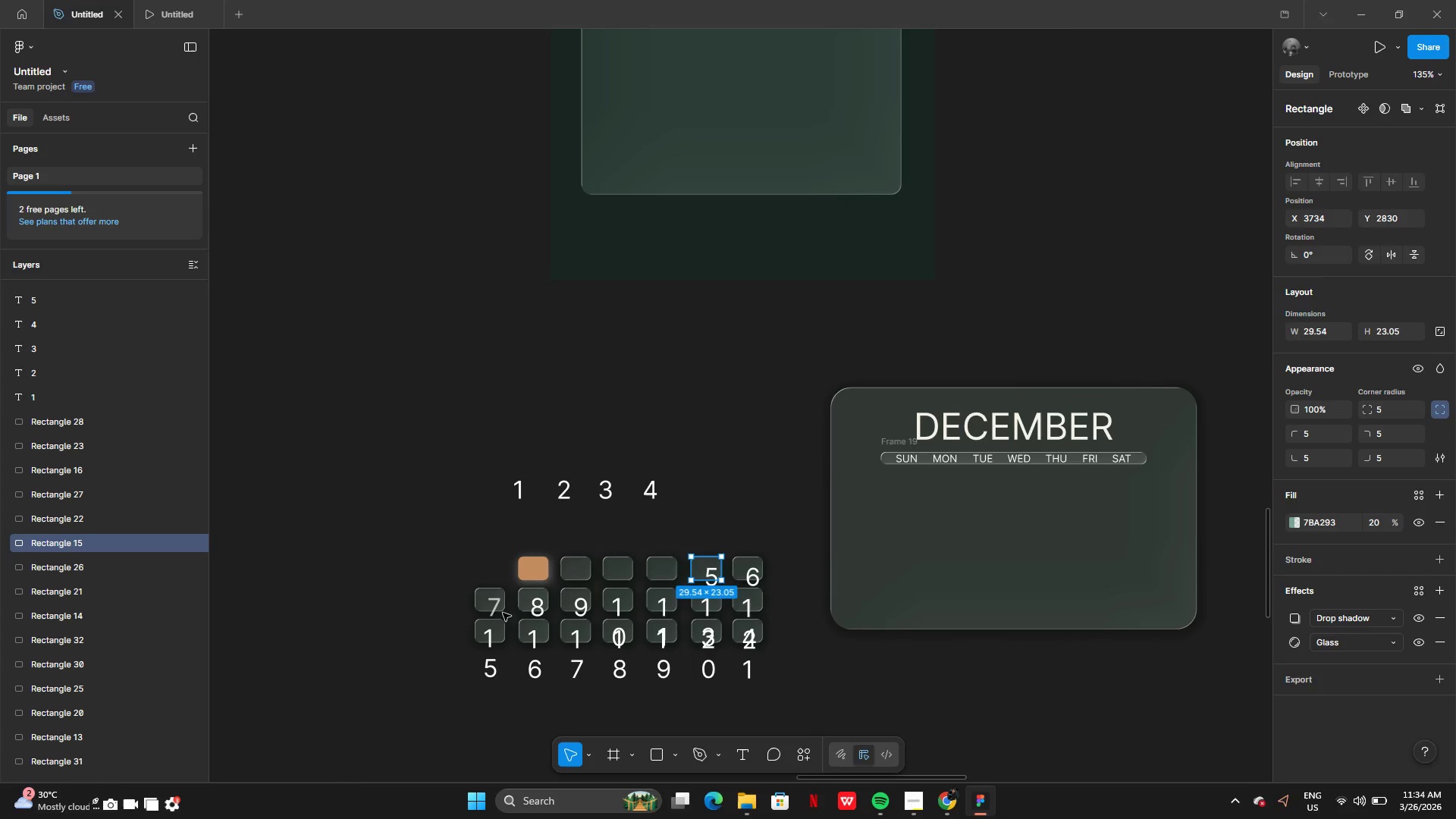 
left_click([492, 608])
 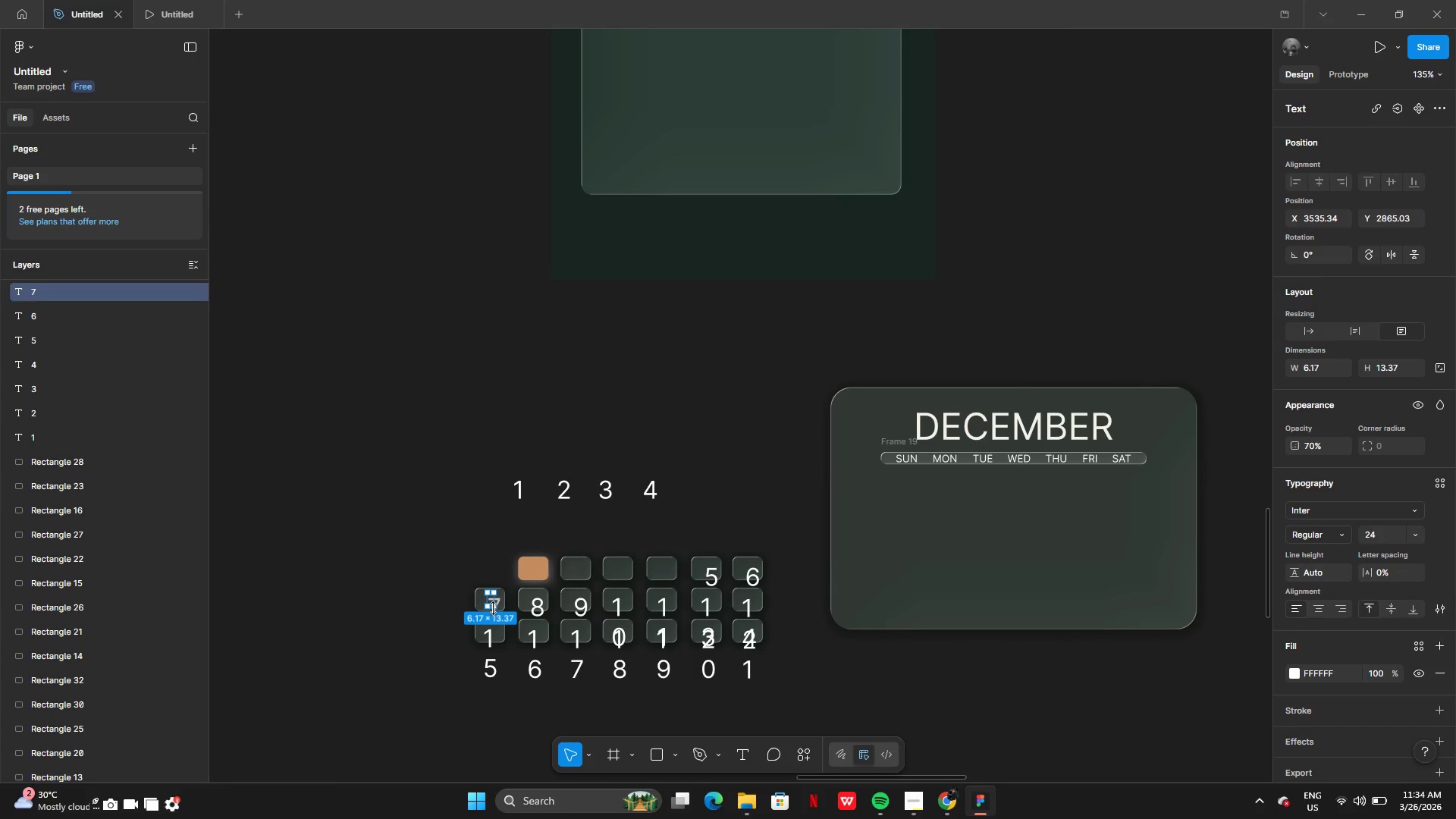 
hold_key(key=ShiftLeft, duration=1.5)
left_click([530, 608])
 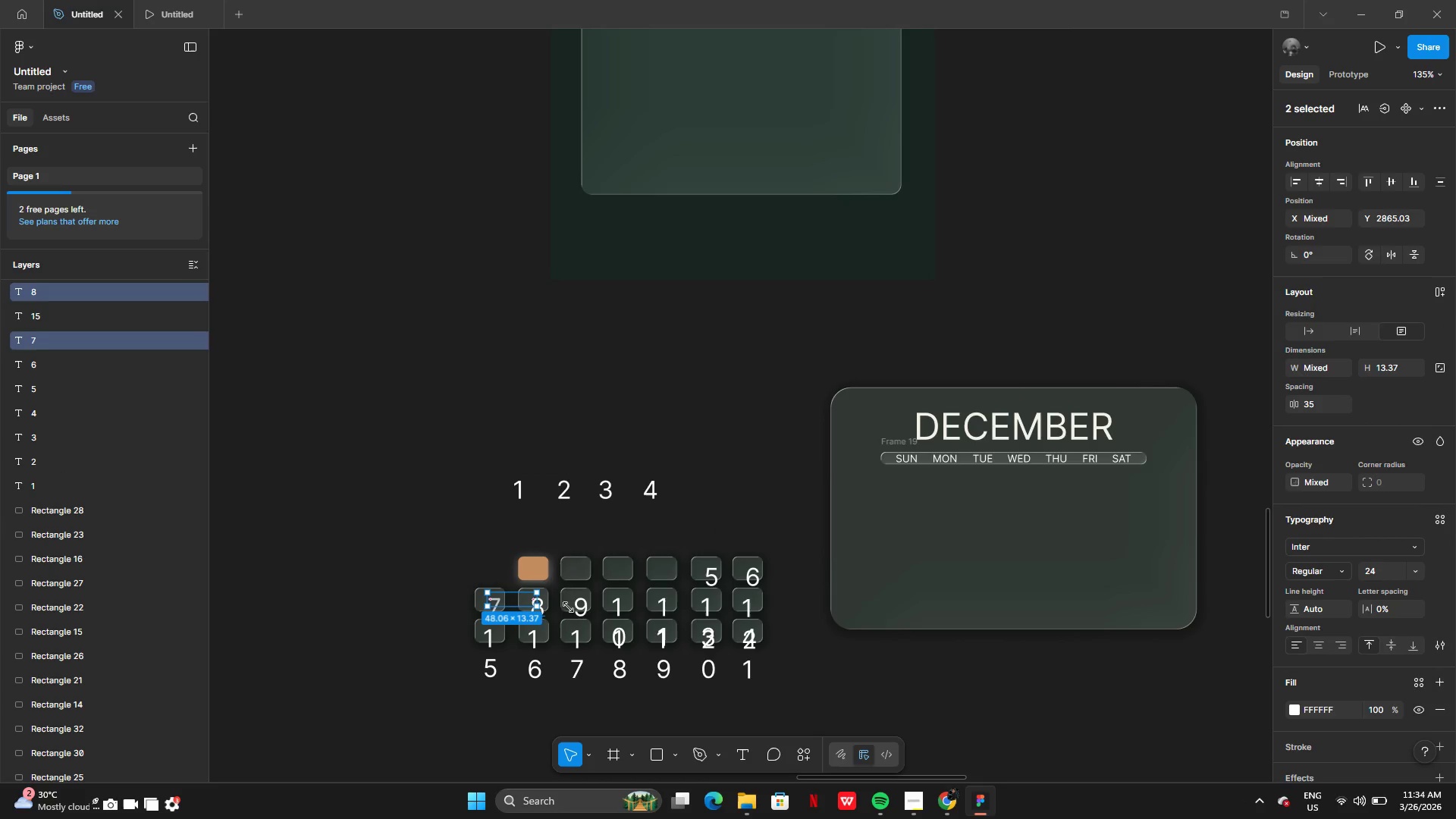 
hold_key(key=ShiftLeft, duration=1.5)
left_click([579, 606])
 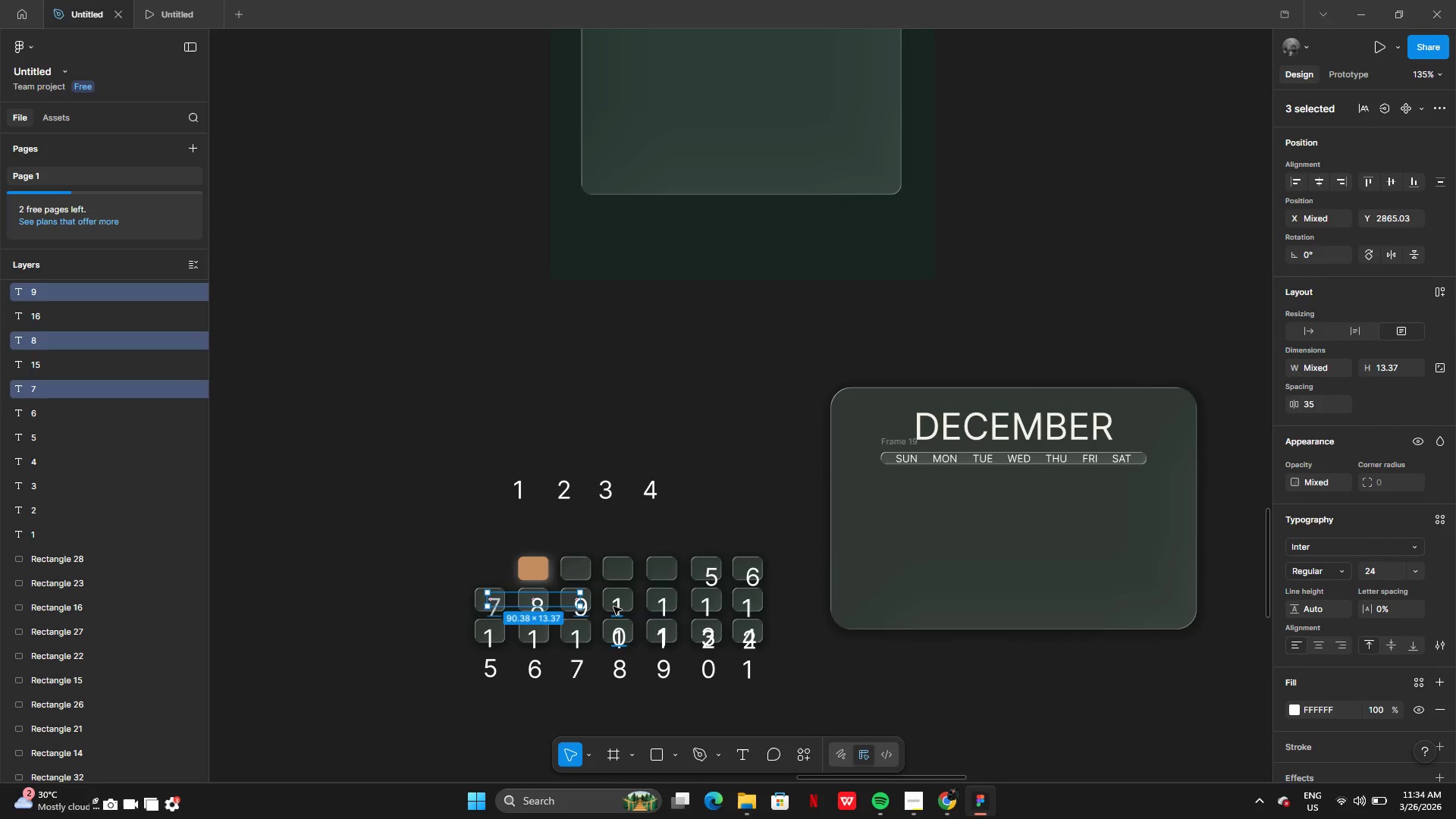 
left_click([614, 607])
 